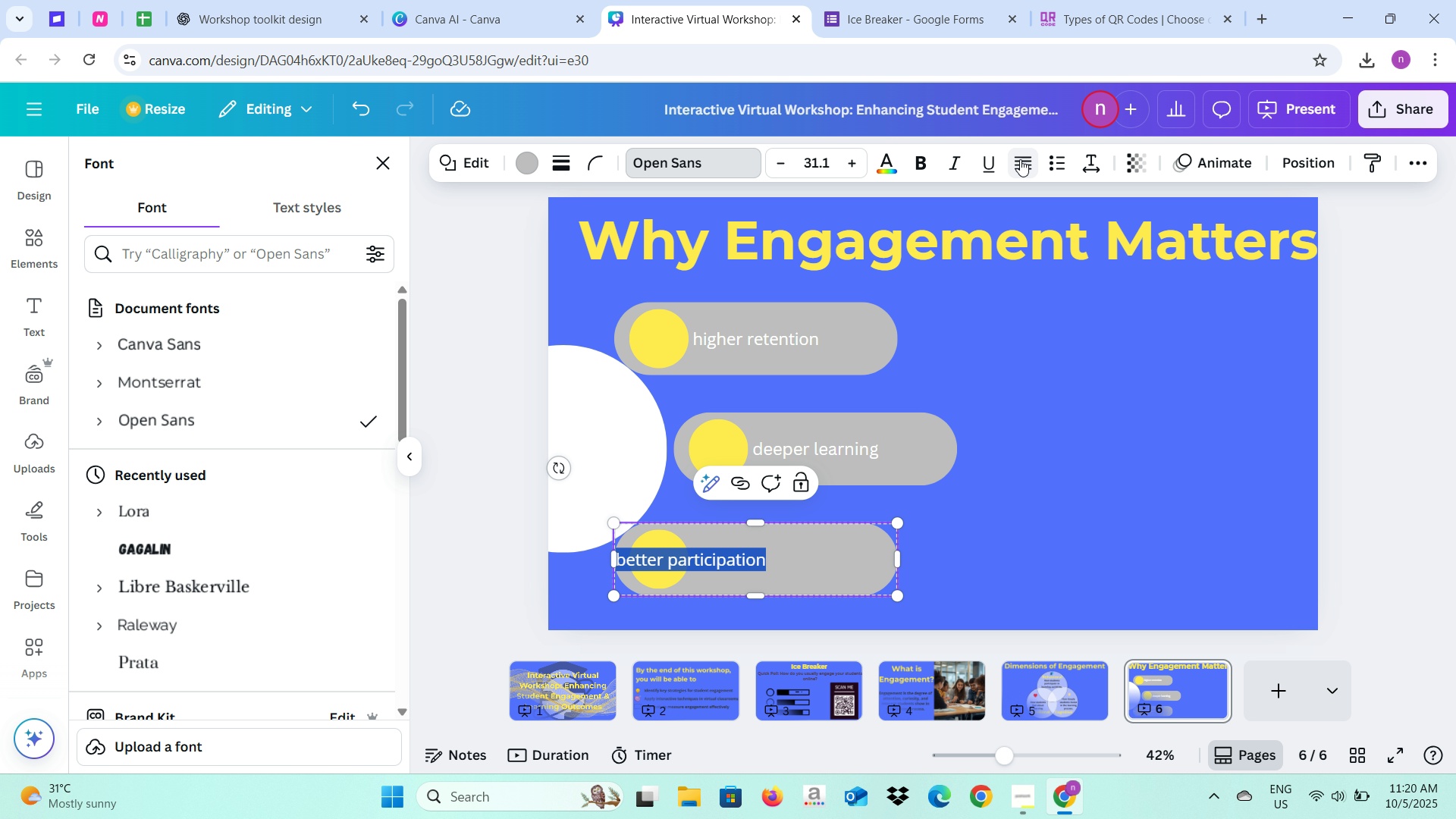 
left_click([1020, 159])
 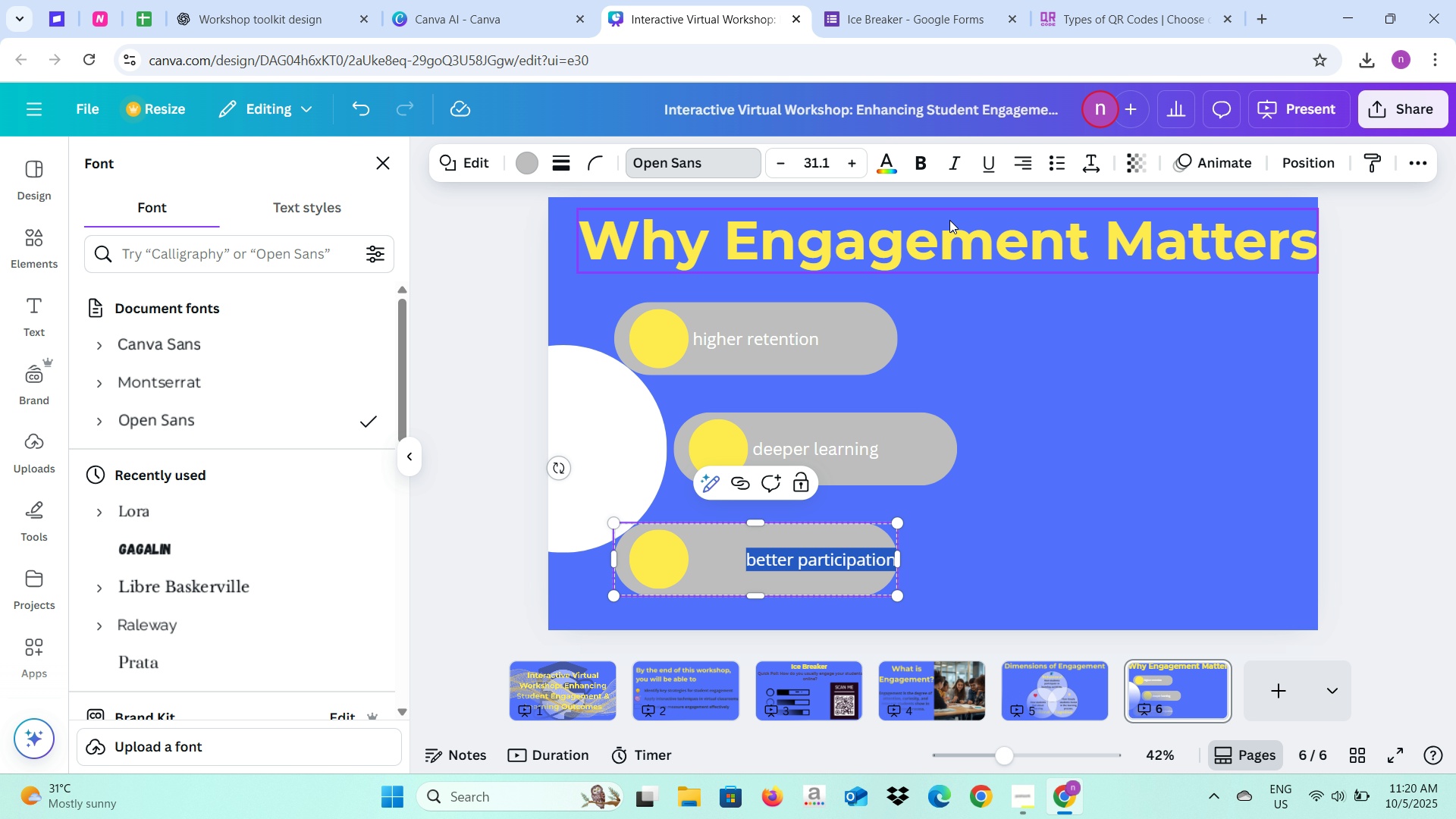 
left_click([1015, 156])
 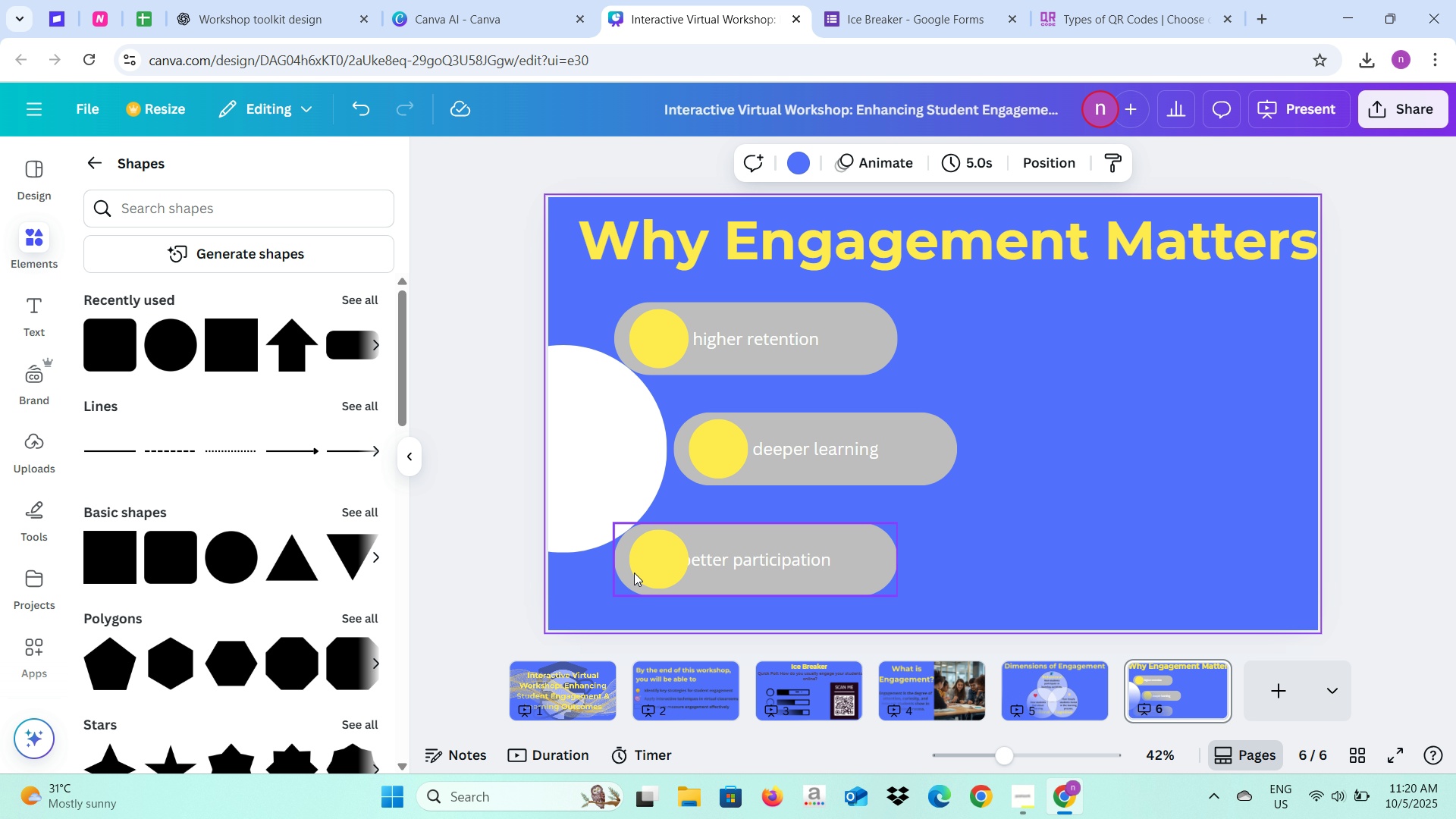 
left_click([714, 560])
 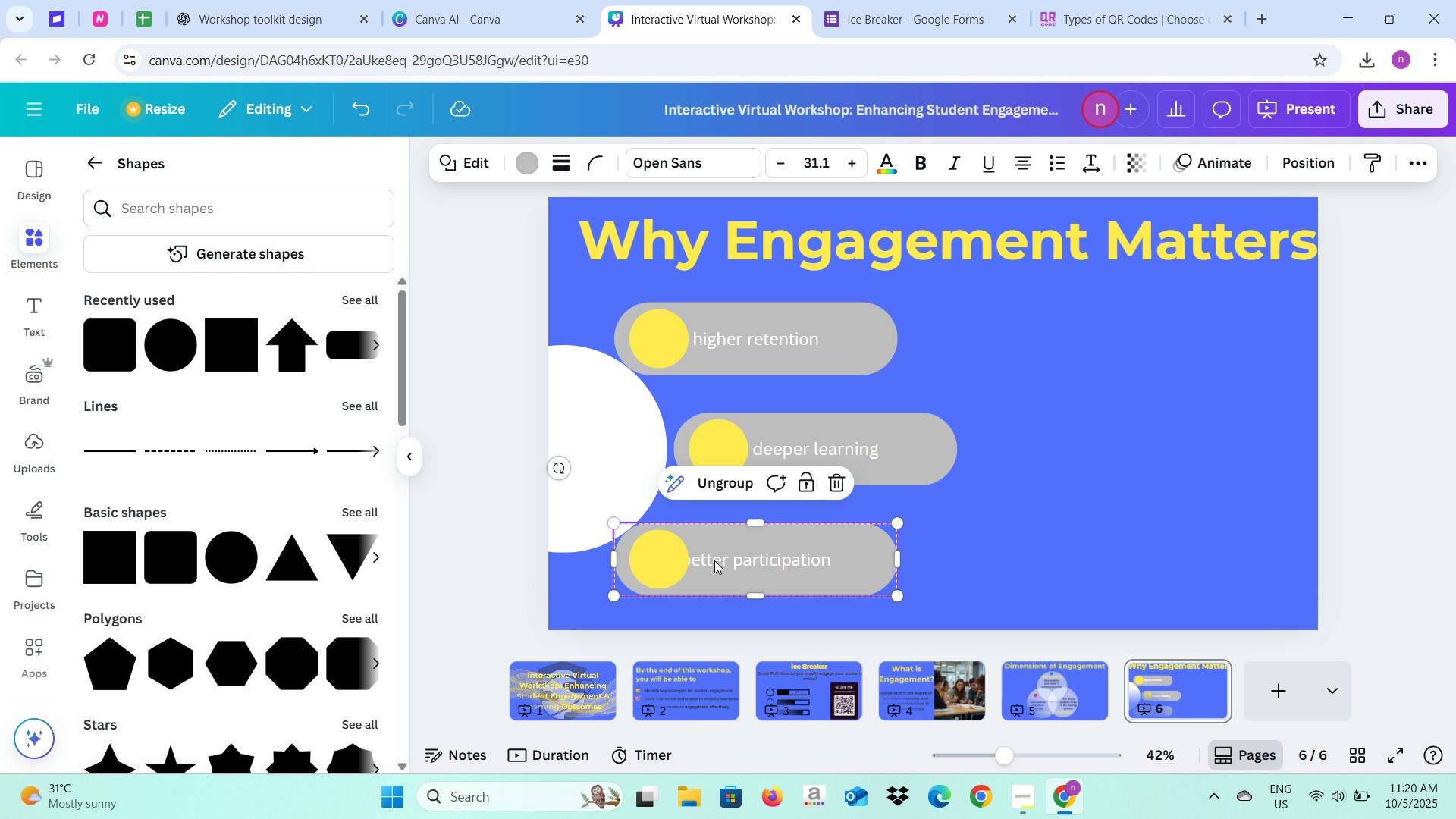 
double_click([714, 560])
 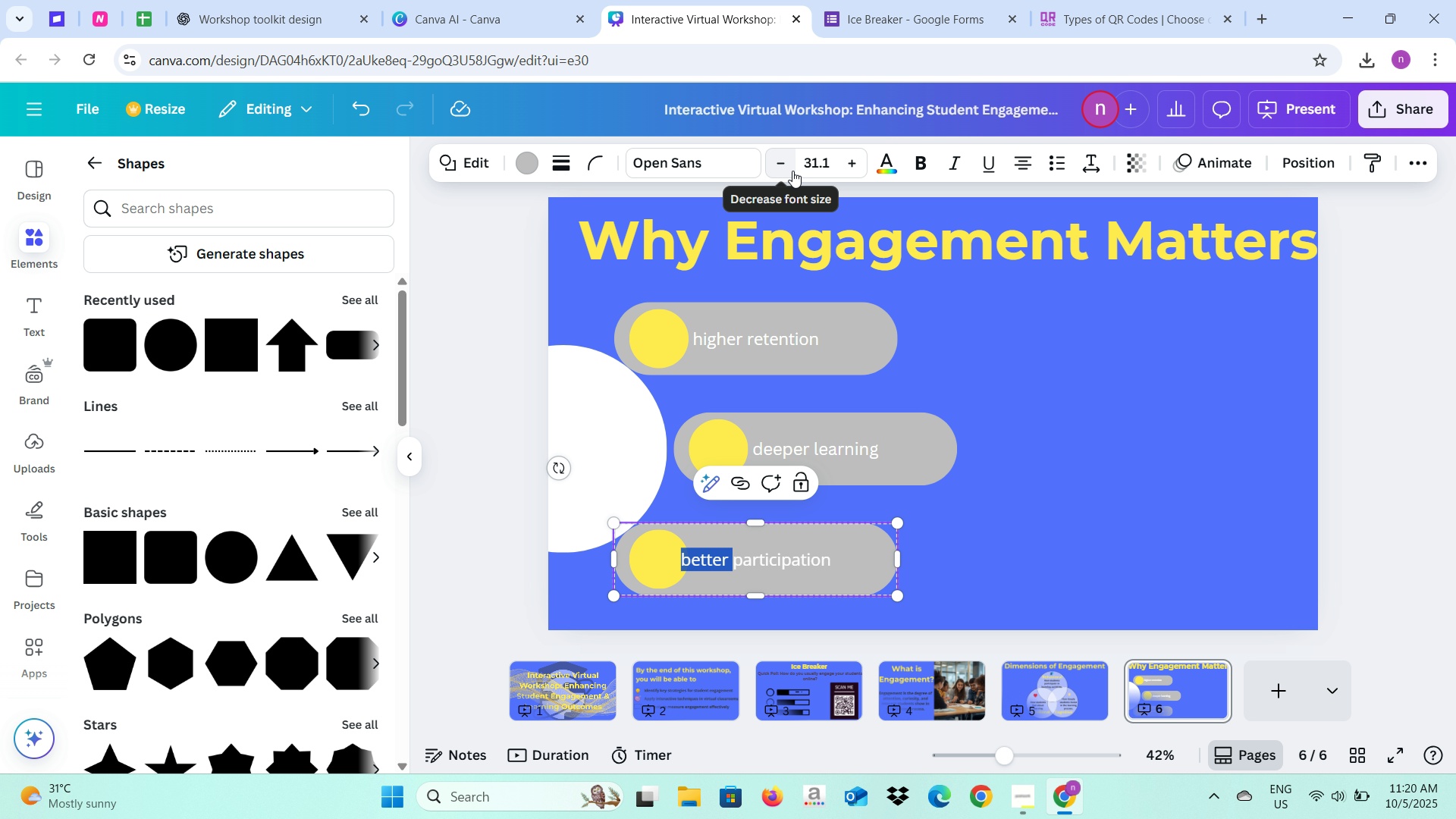 
key(Control+A)
 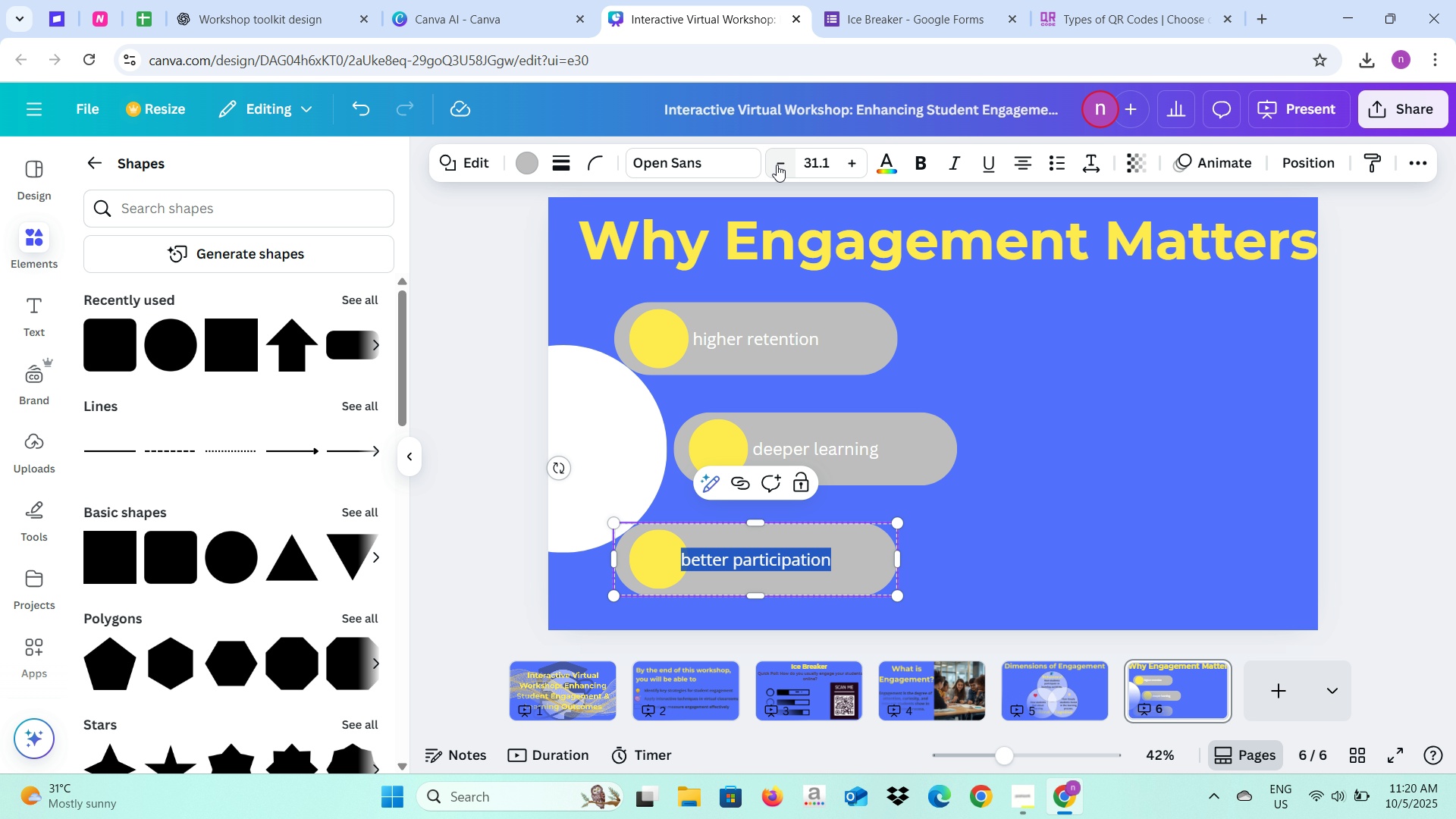 
left_click([777, 165])
 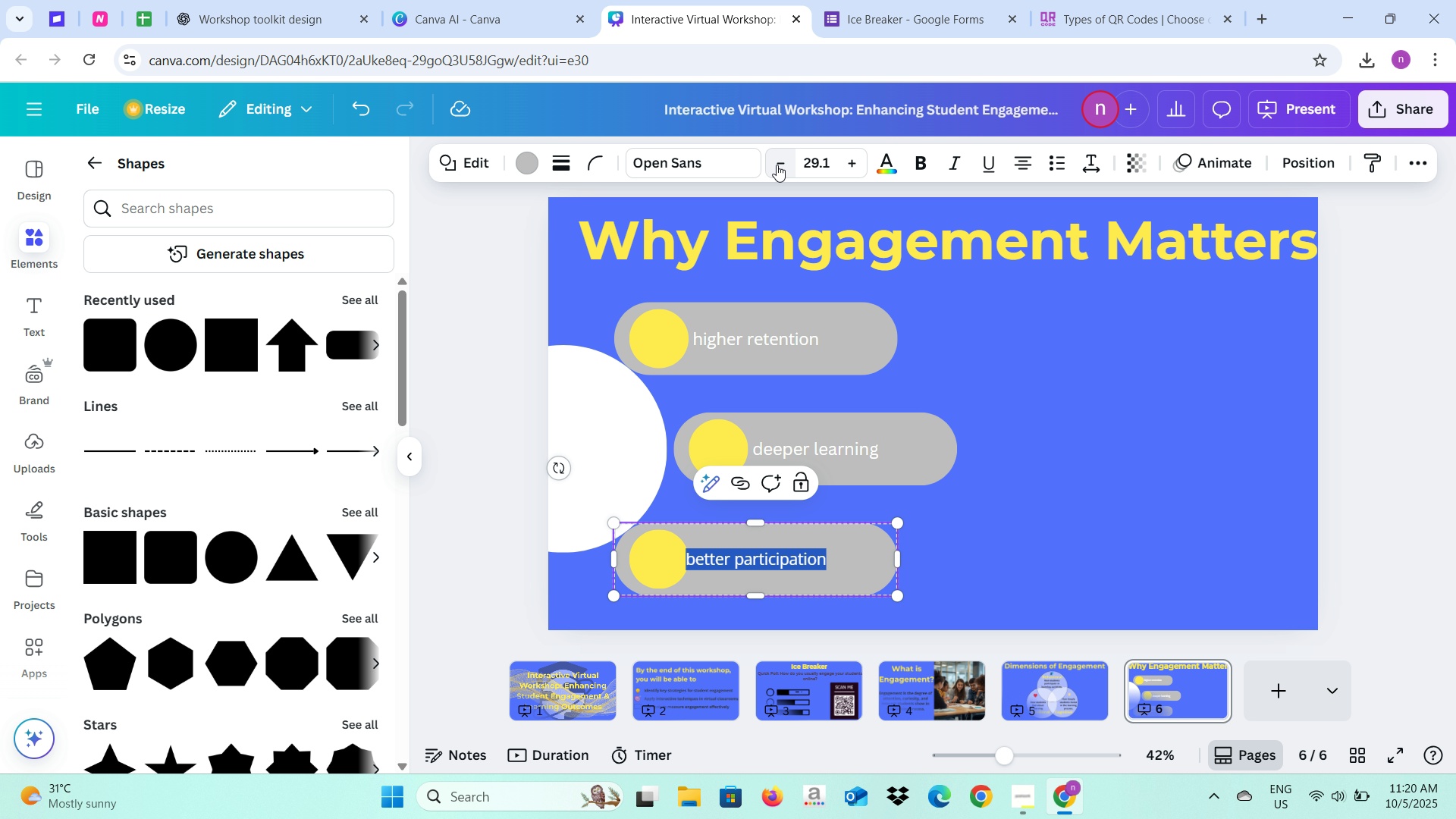 
double_click([777, 165])
 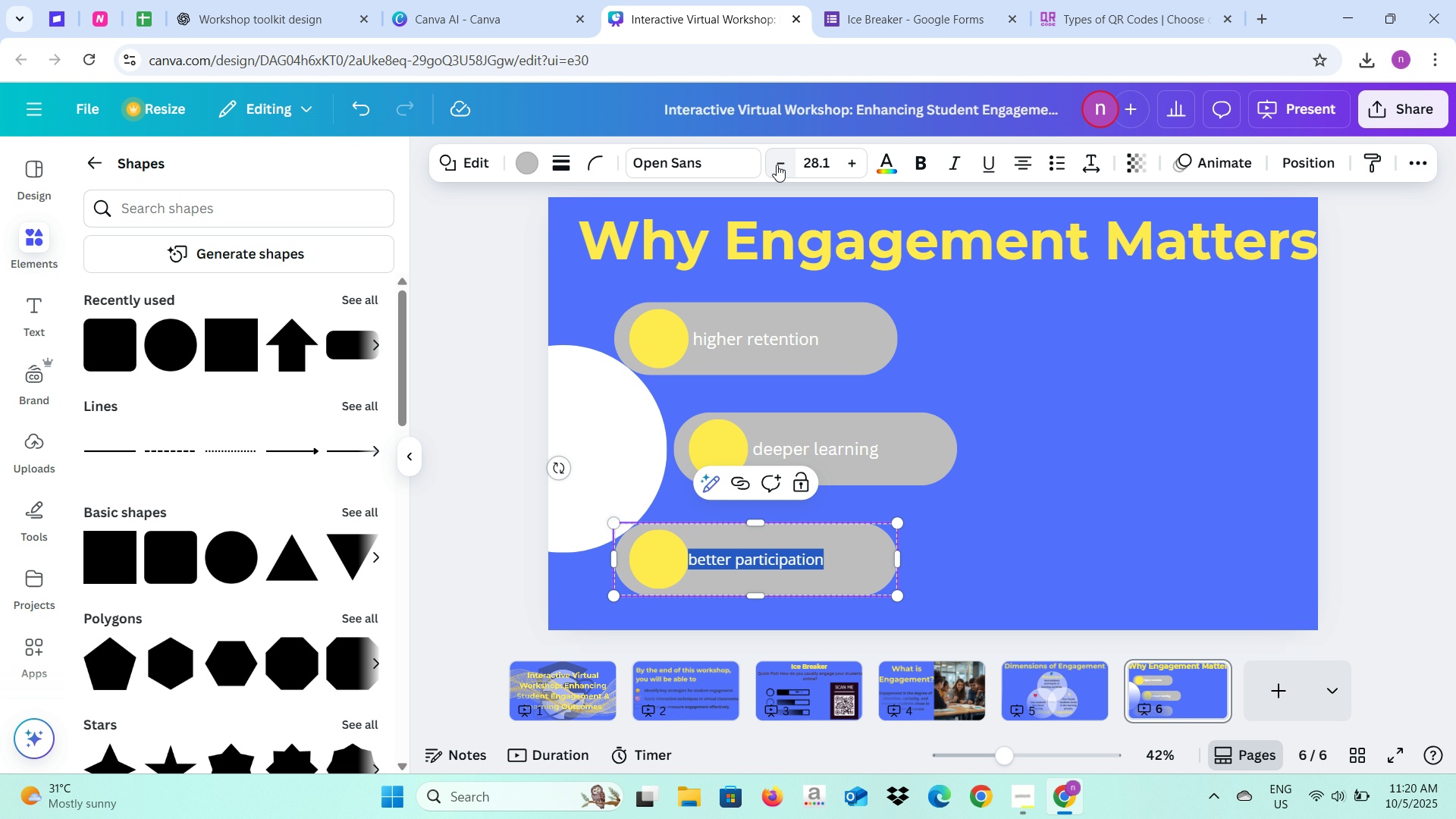 
wait(5.23)
 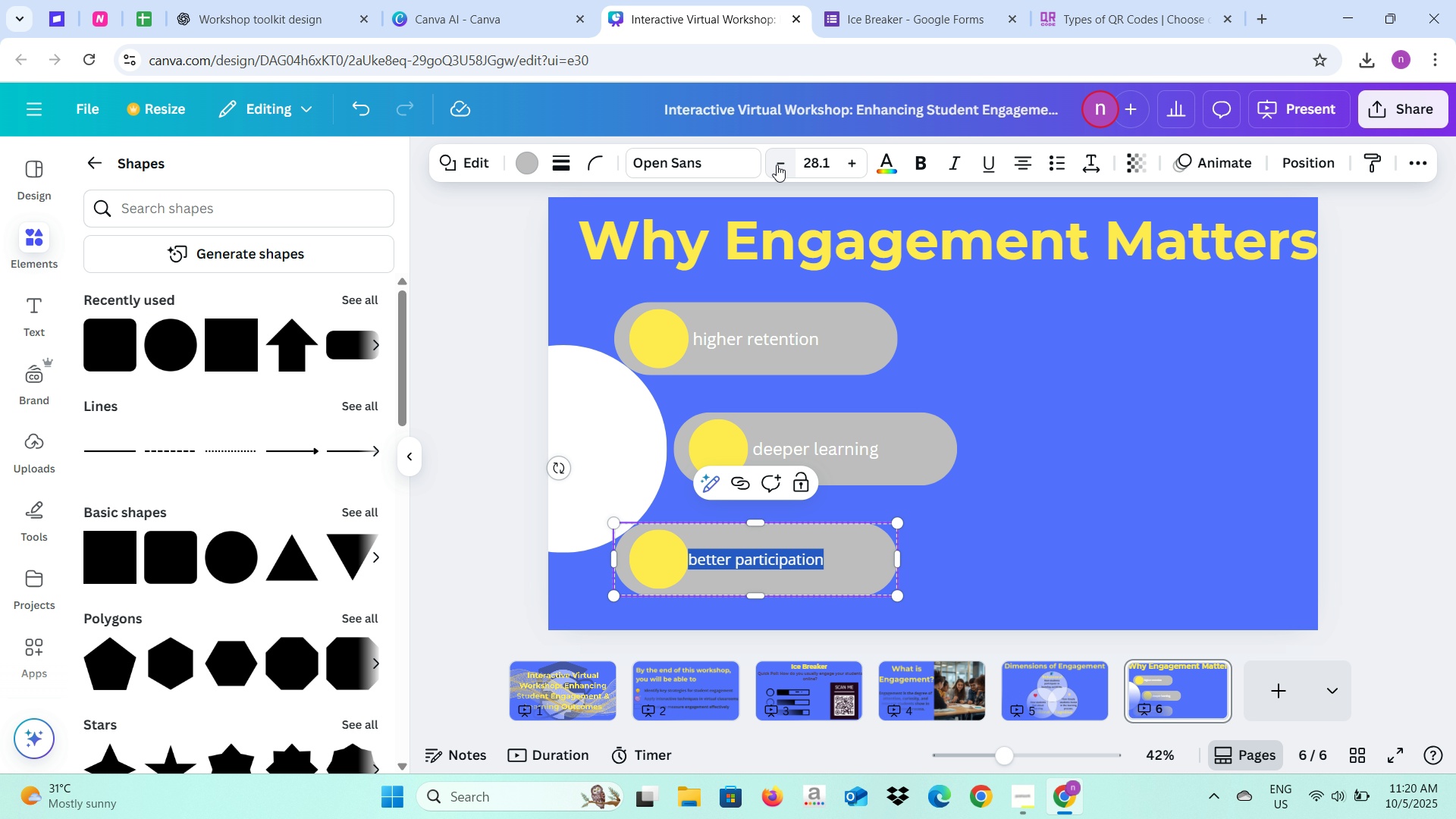 
left_click([979, 512])
 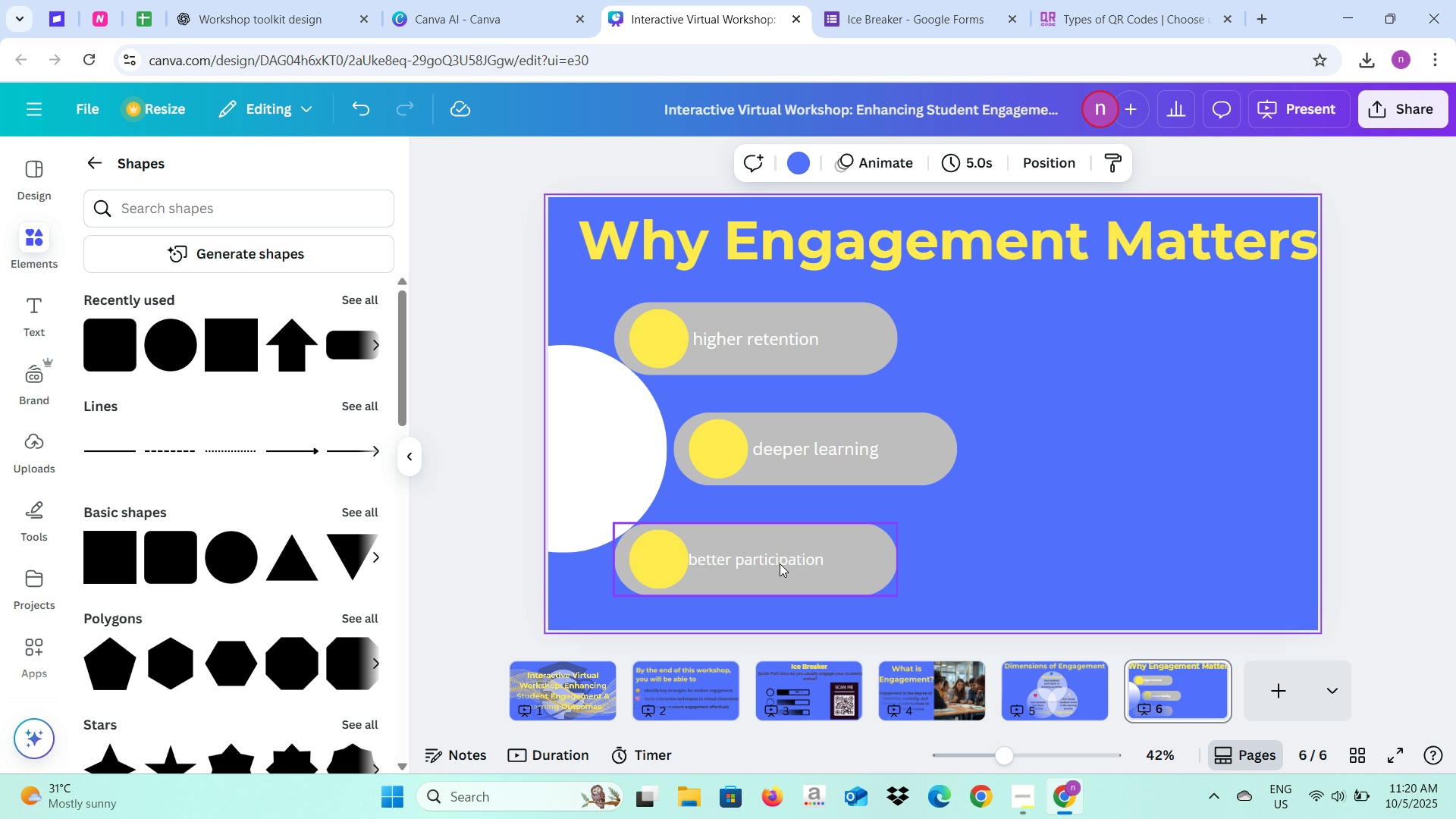 
left_click([780, 563])
 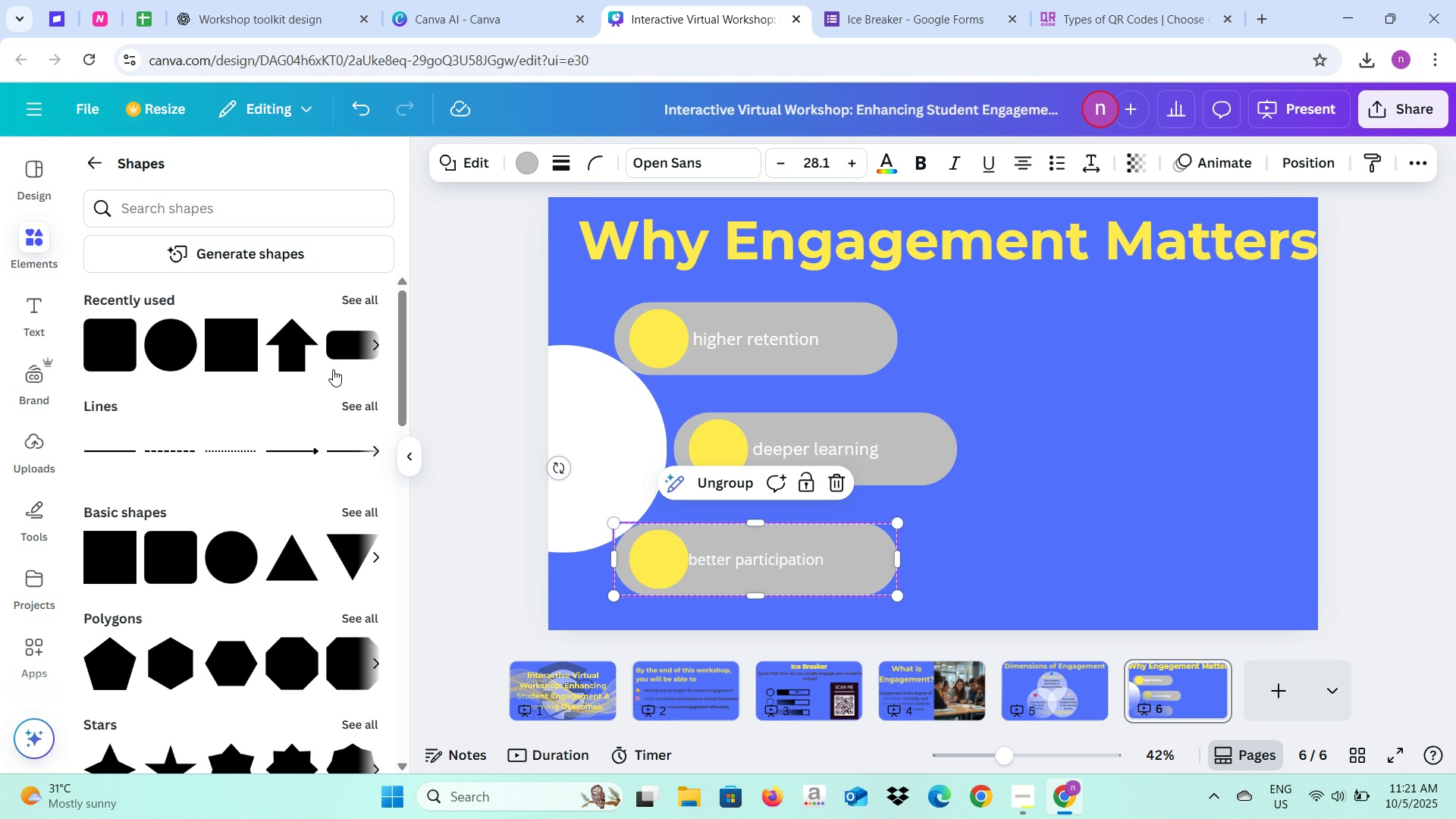 
left_click([408, 463])
 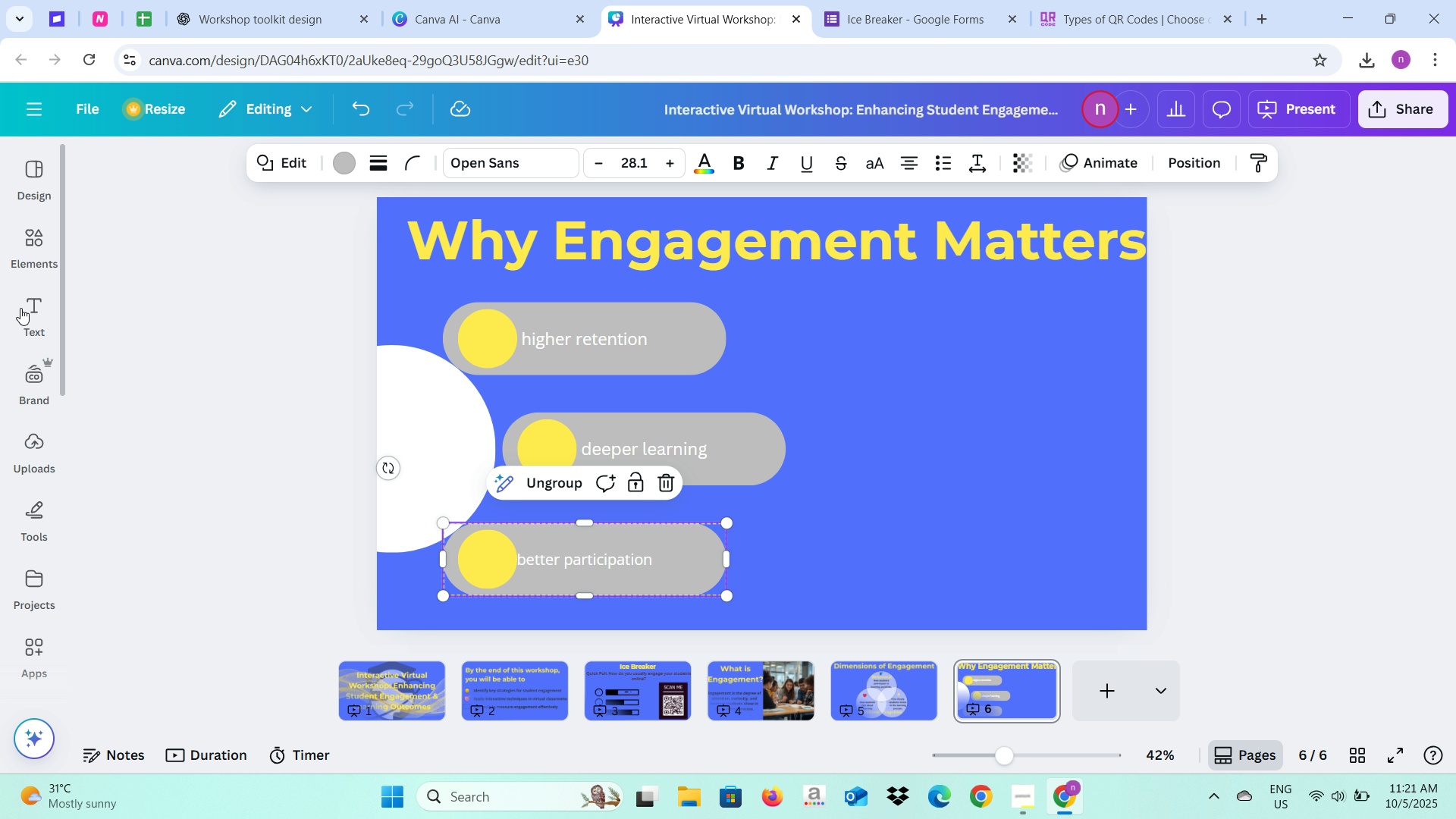 
left_click([20, 308])
 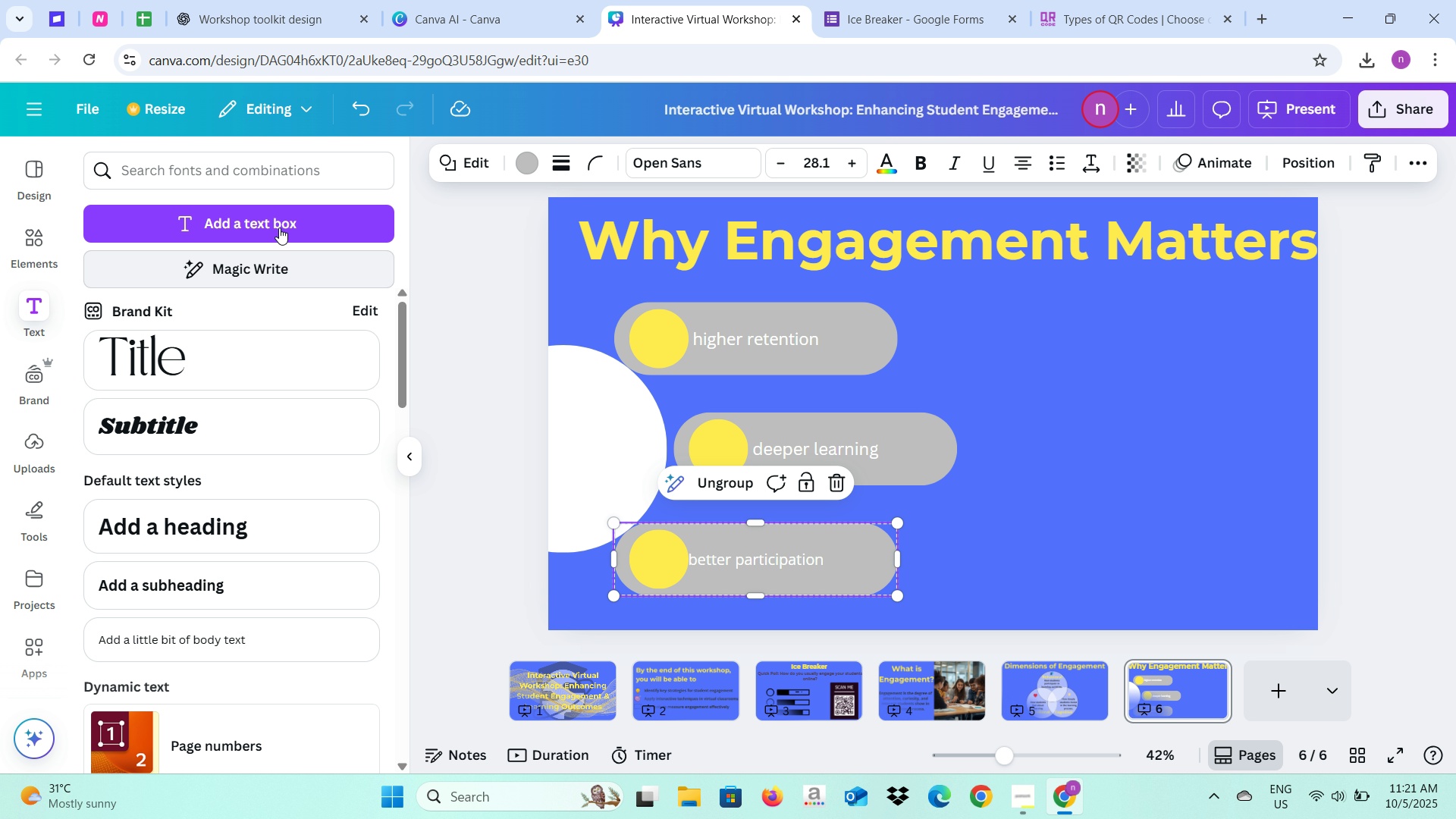 
left_click([279, 228])
 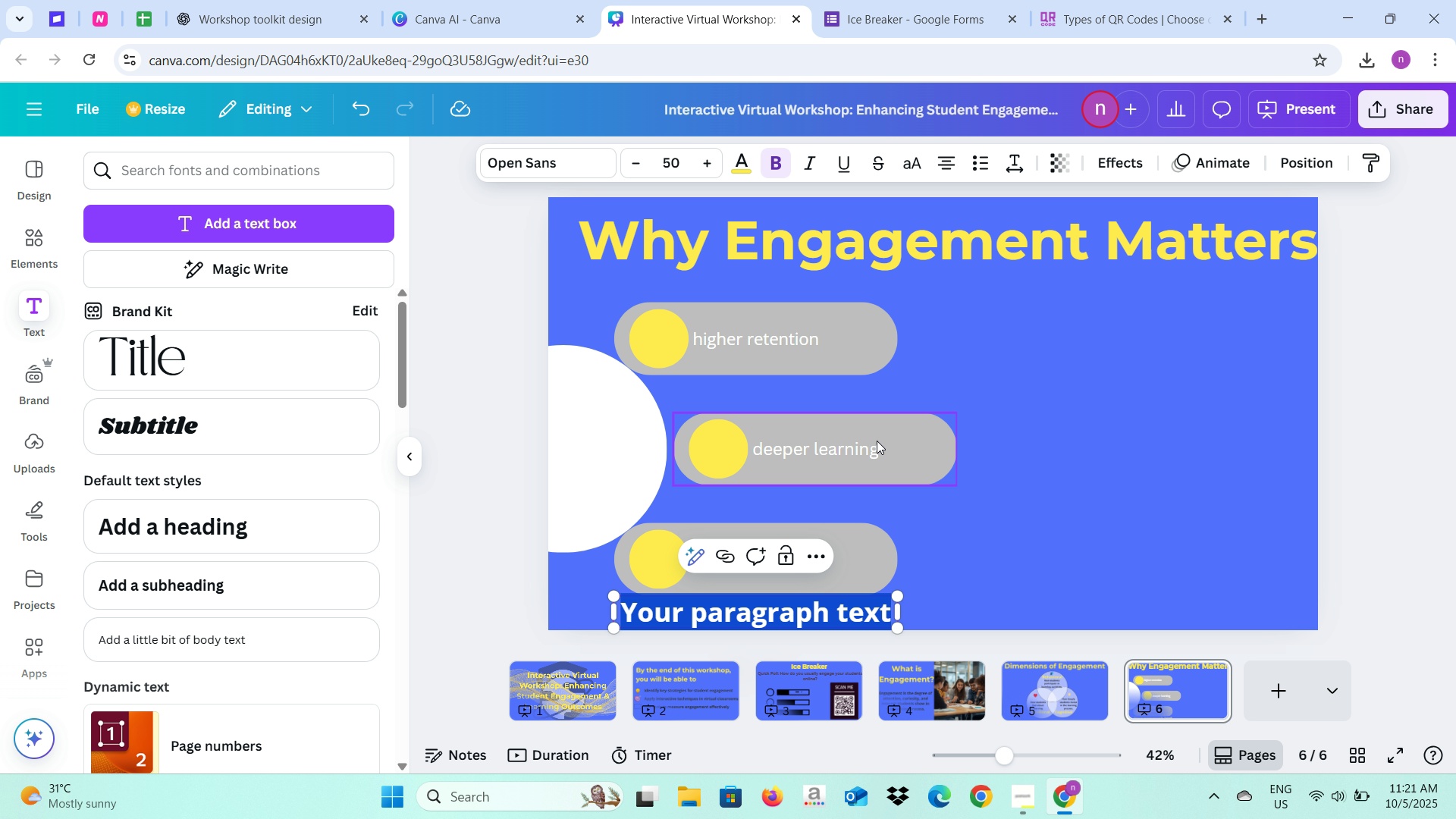 
key(Control+V)
 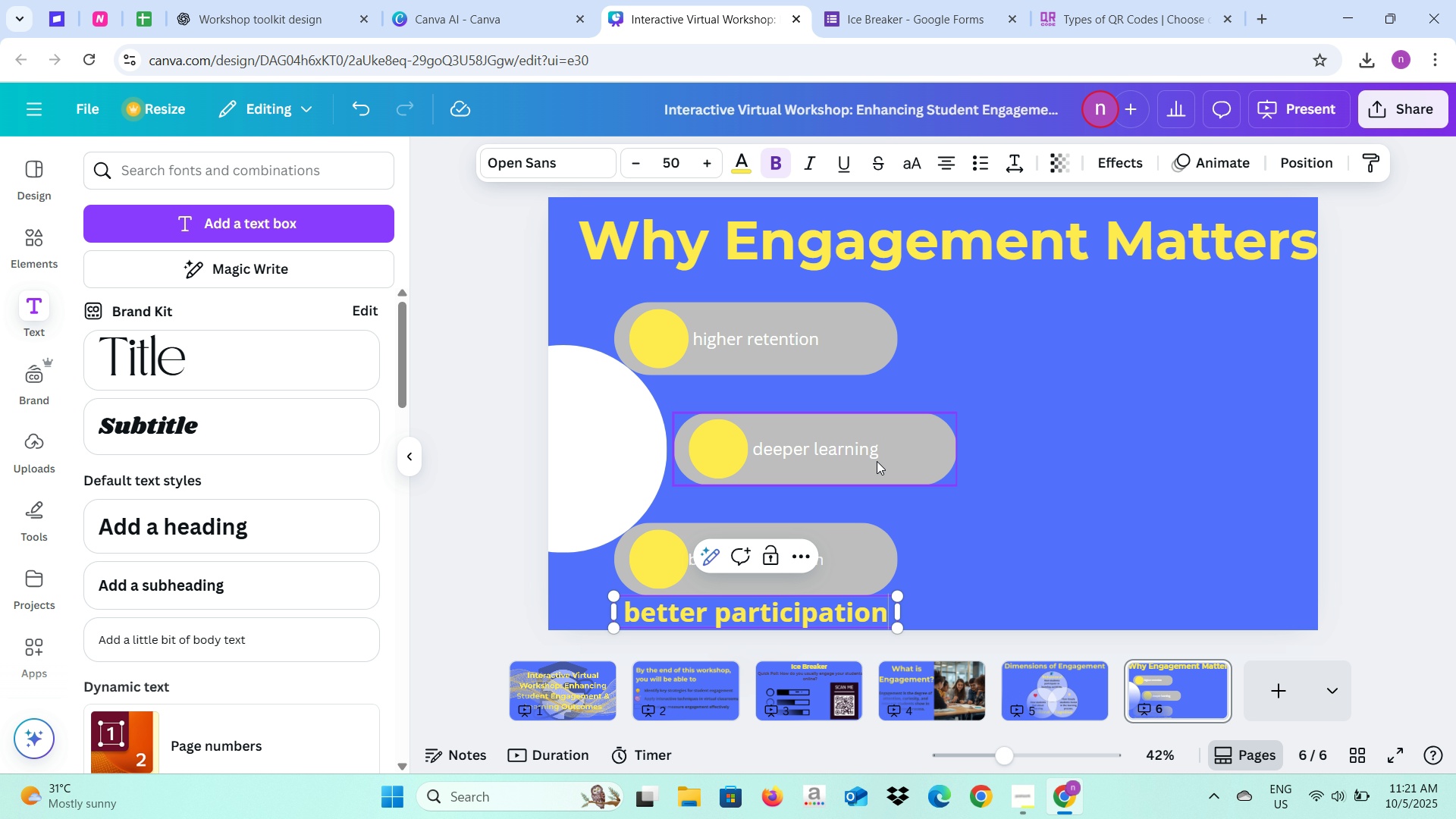 
key(Control+A)
 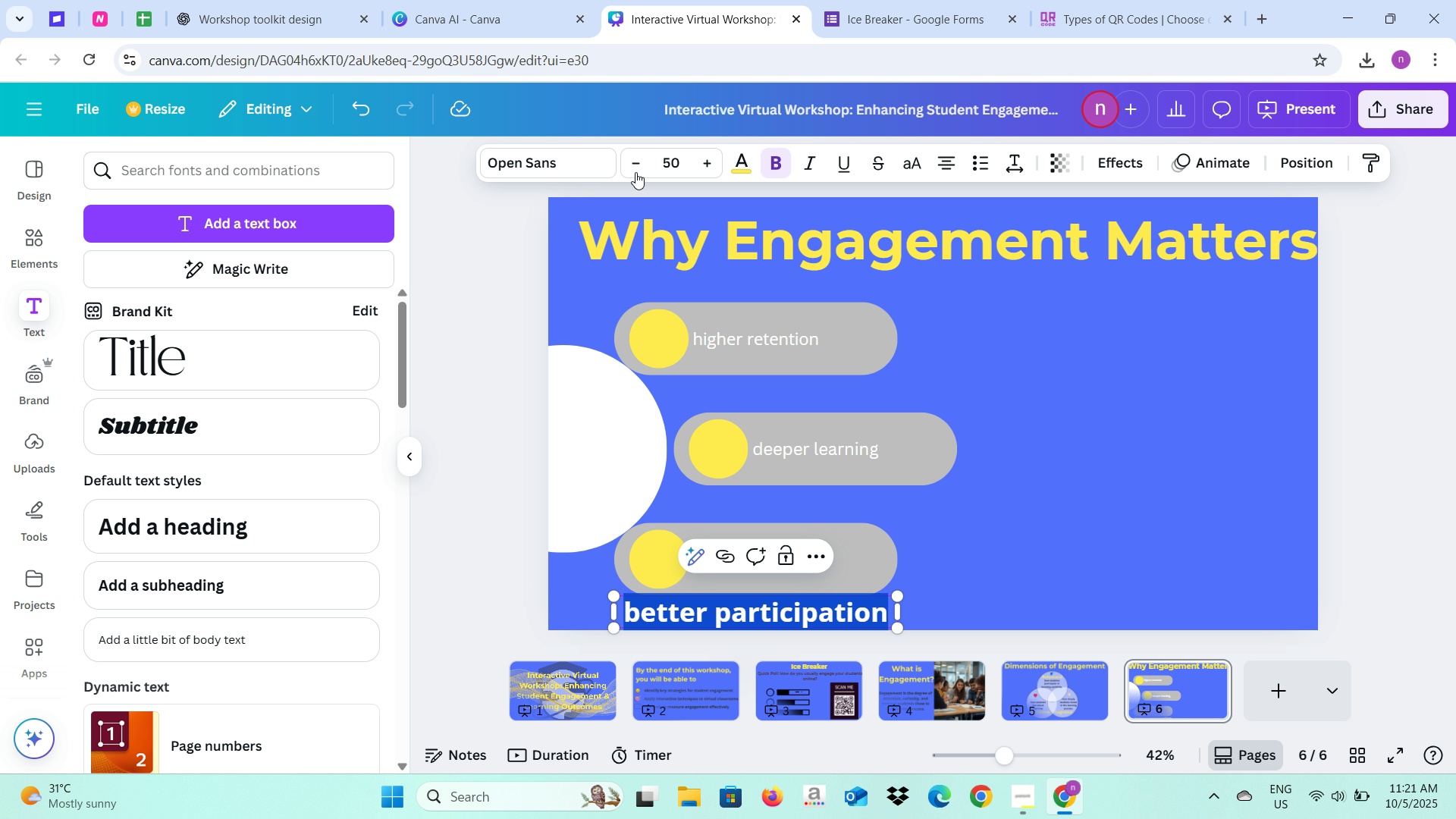 
left_click([631, 169])
 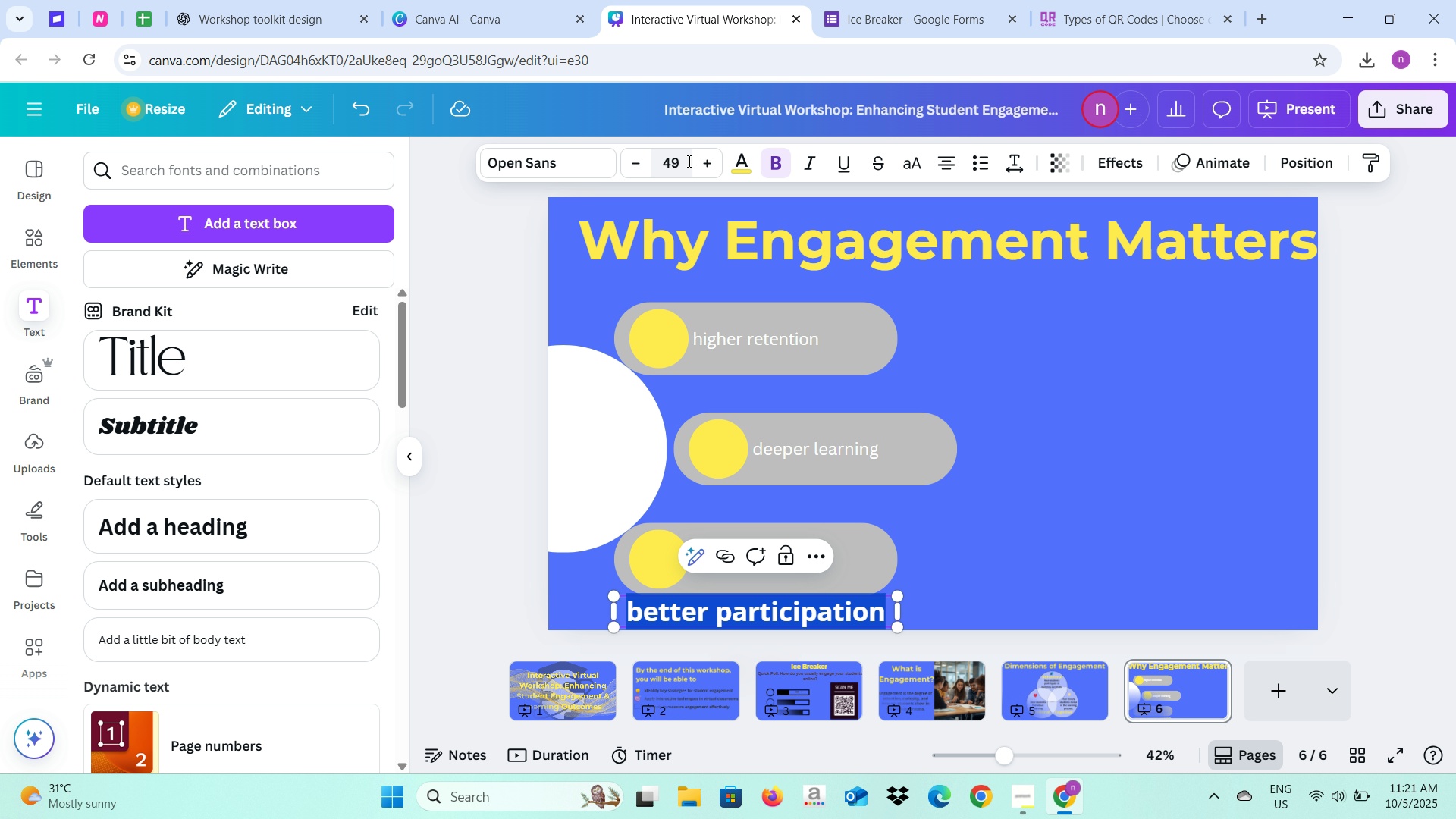 
left_click([688, 161])
 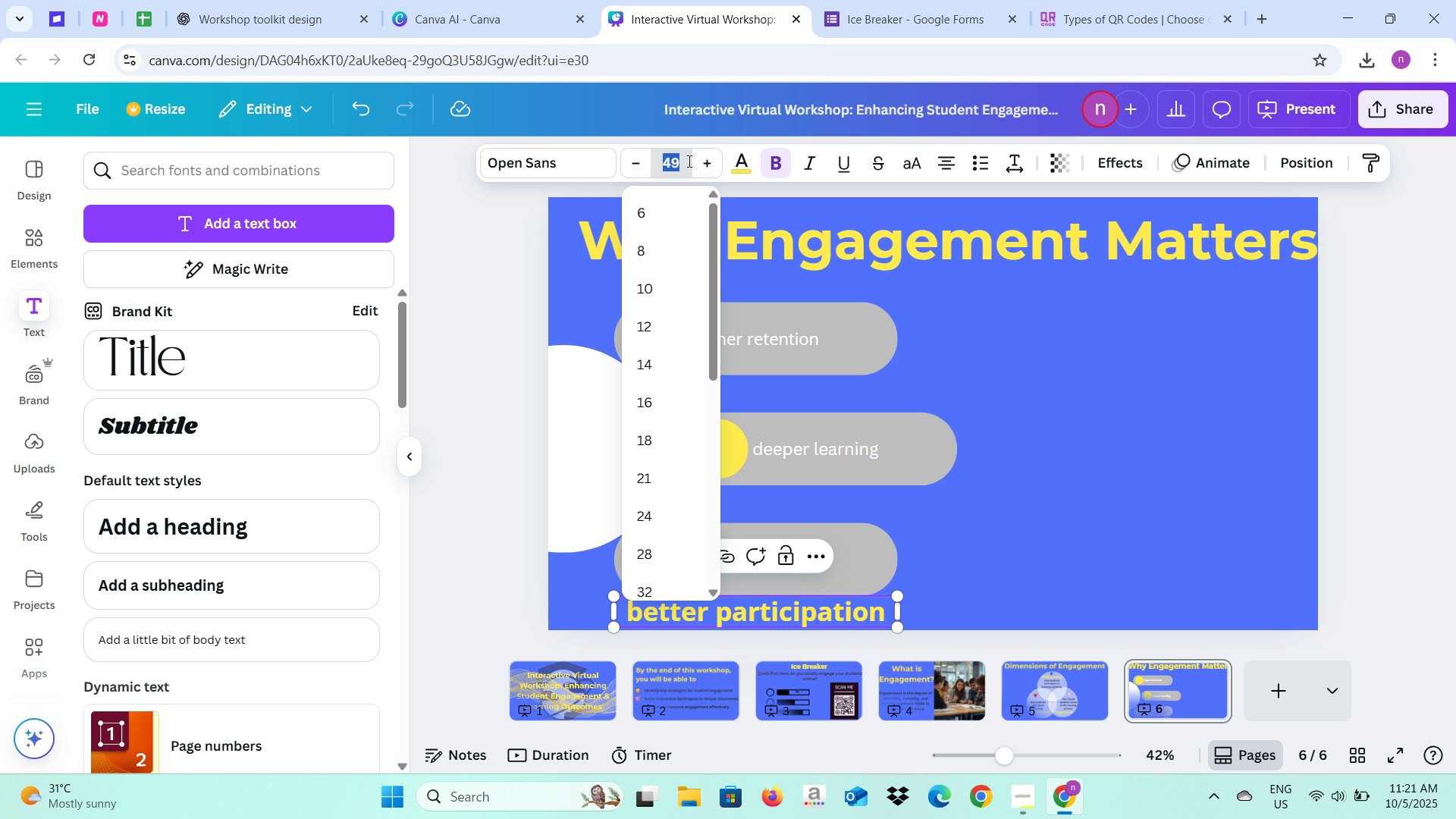 
type(31.1)
 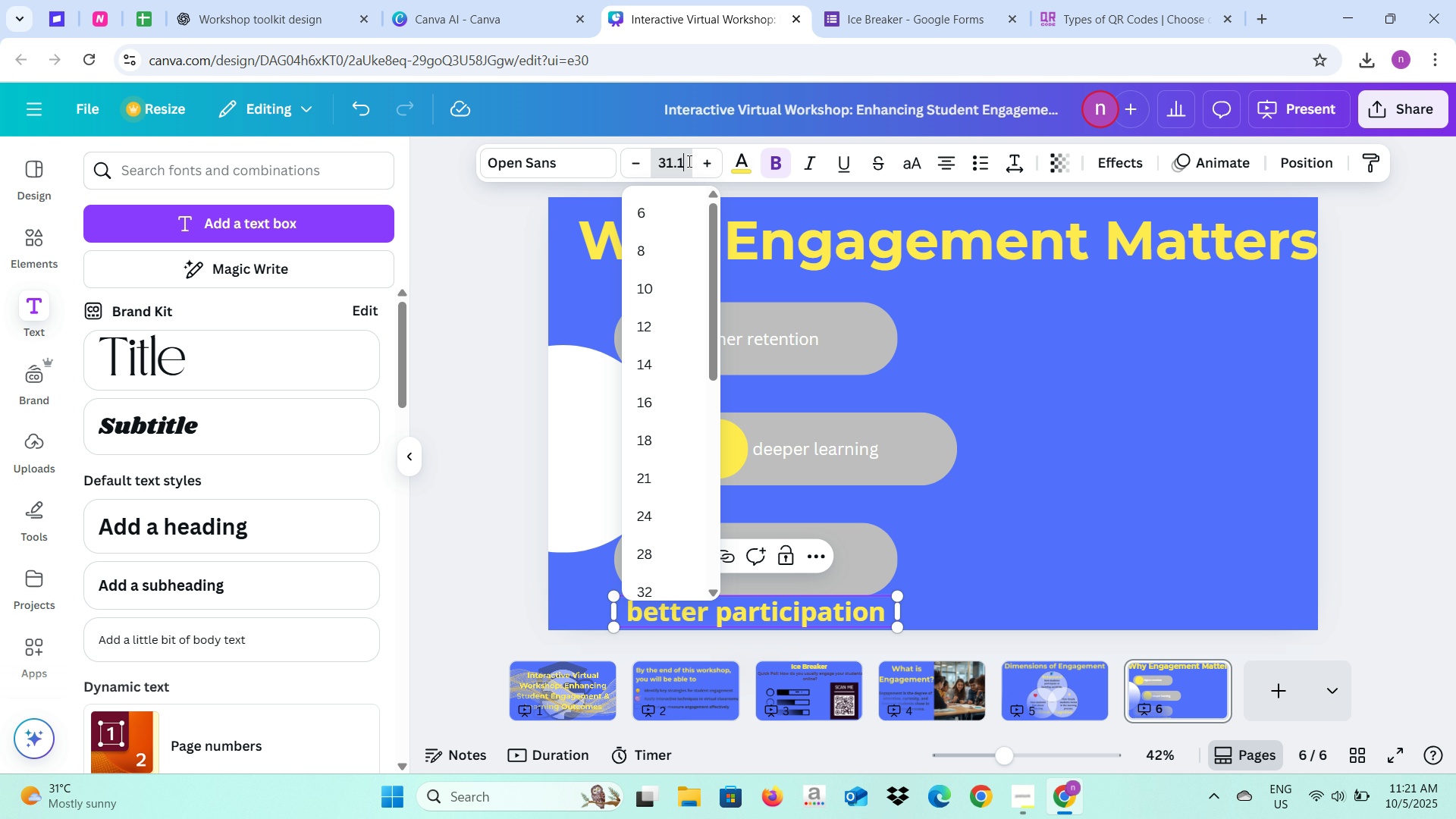 
key(Enter)
 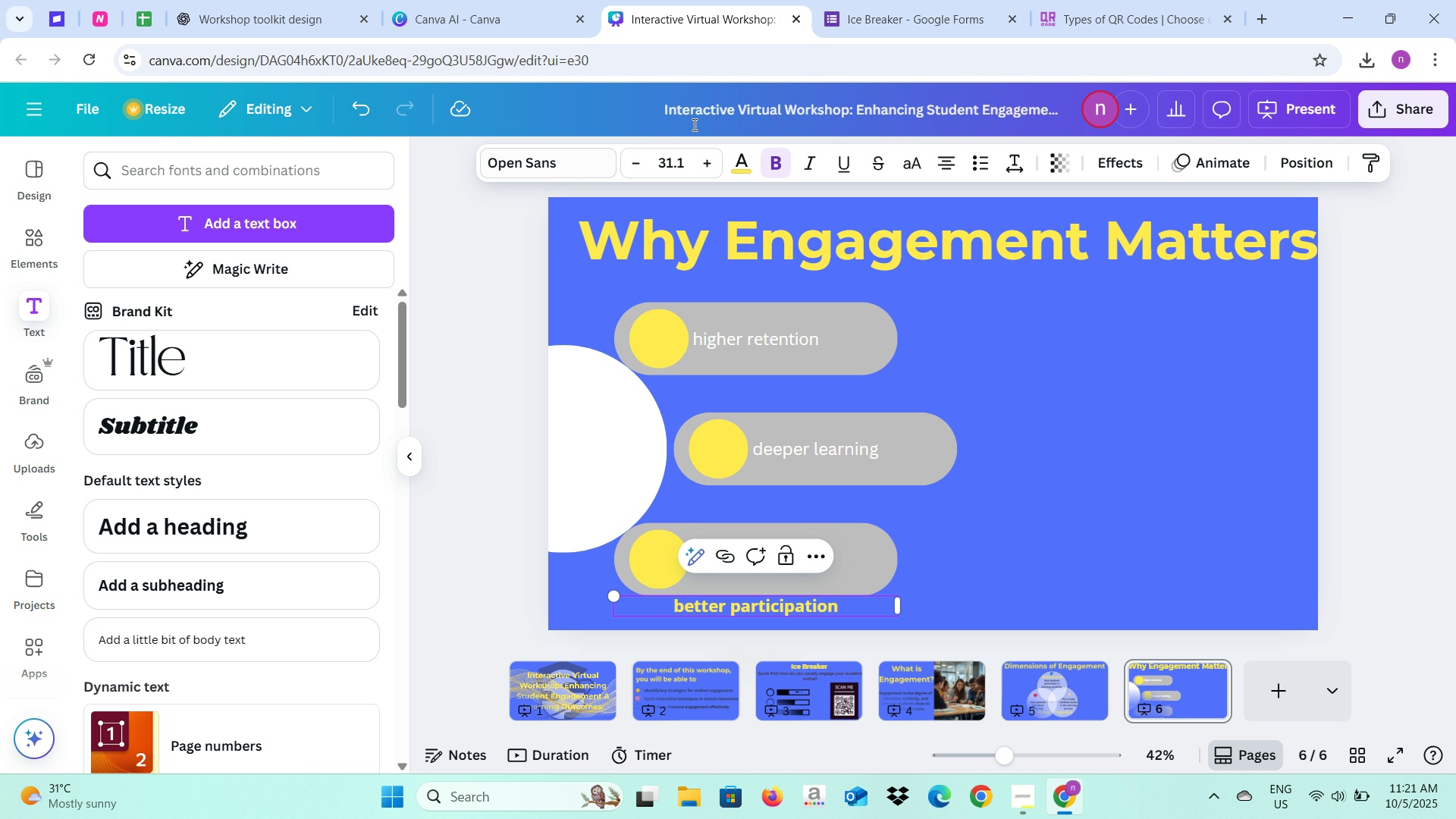 
left_click([739, 162])
 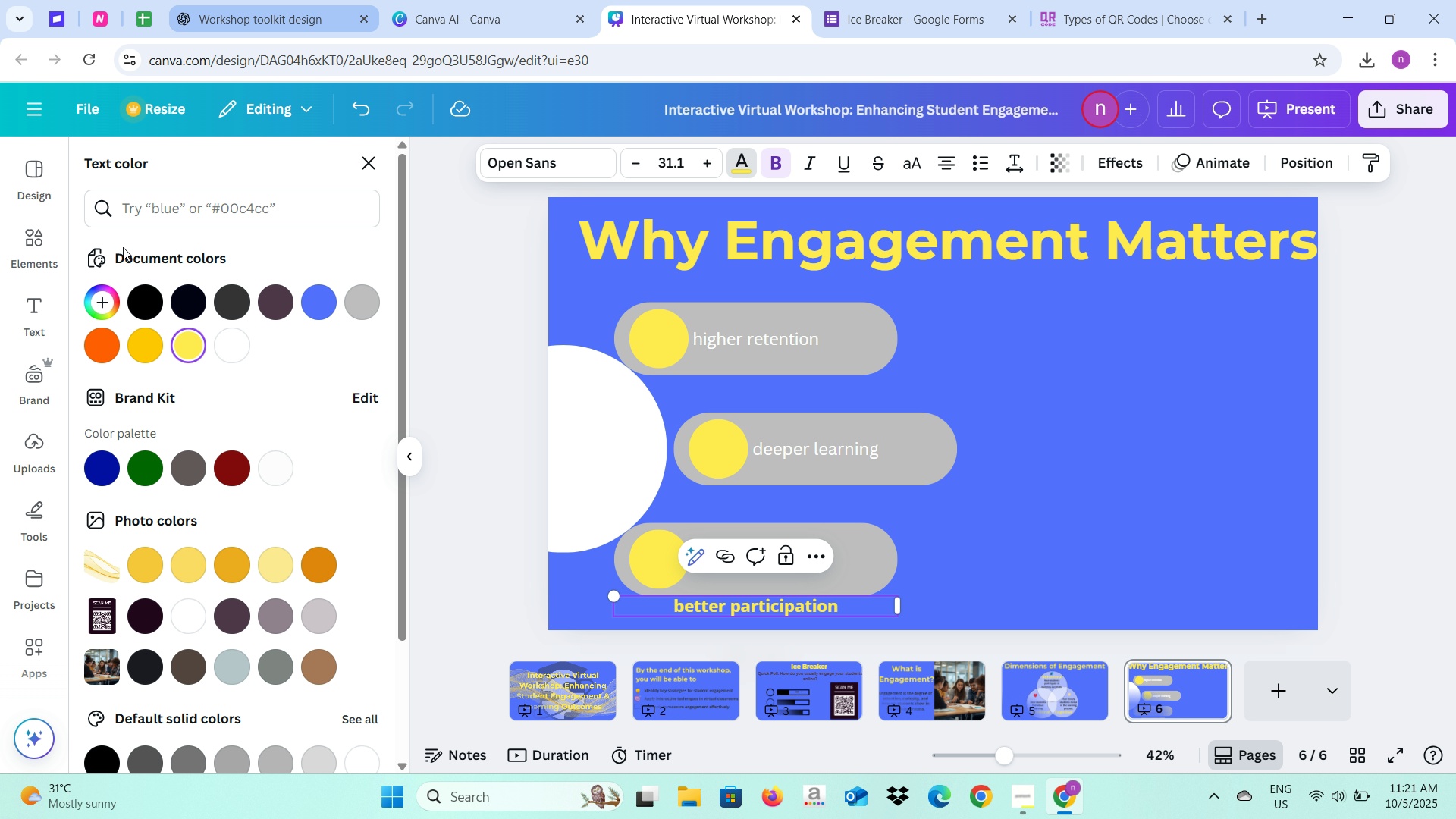 
wait(8.83)
 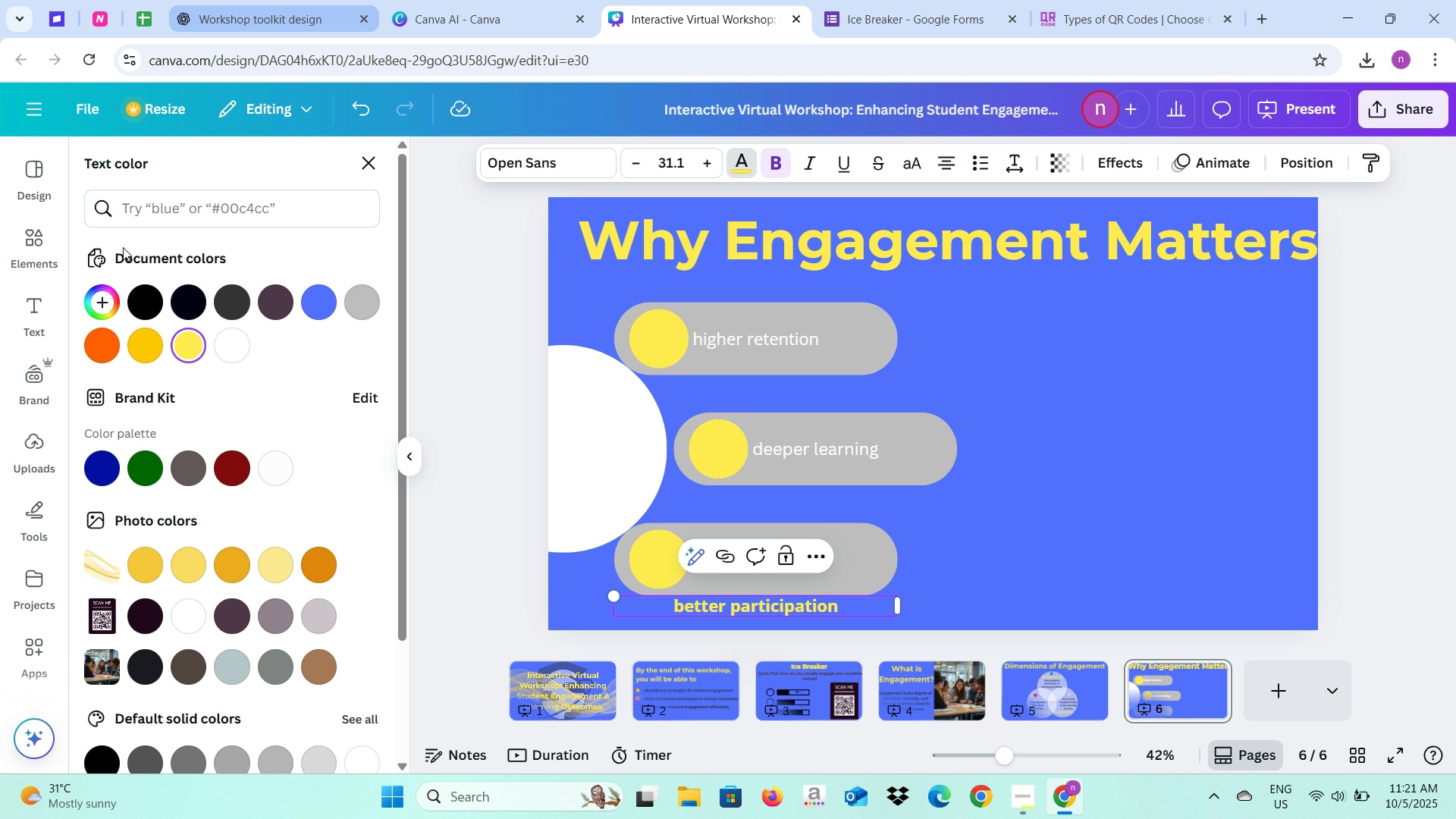 
left_click([149, 463])
 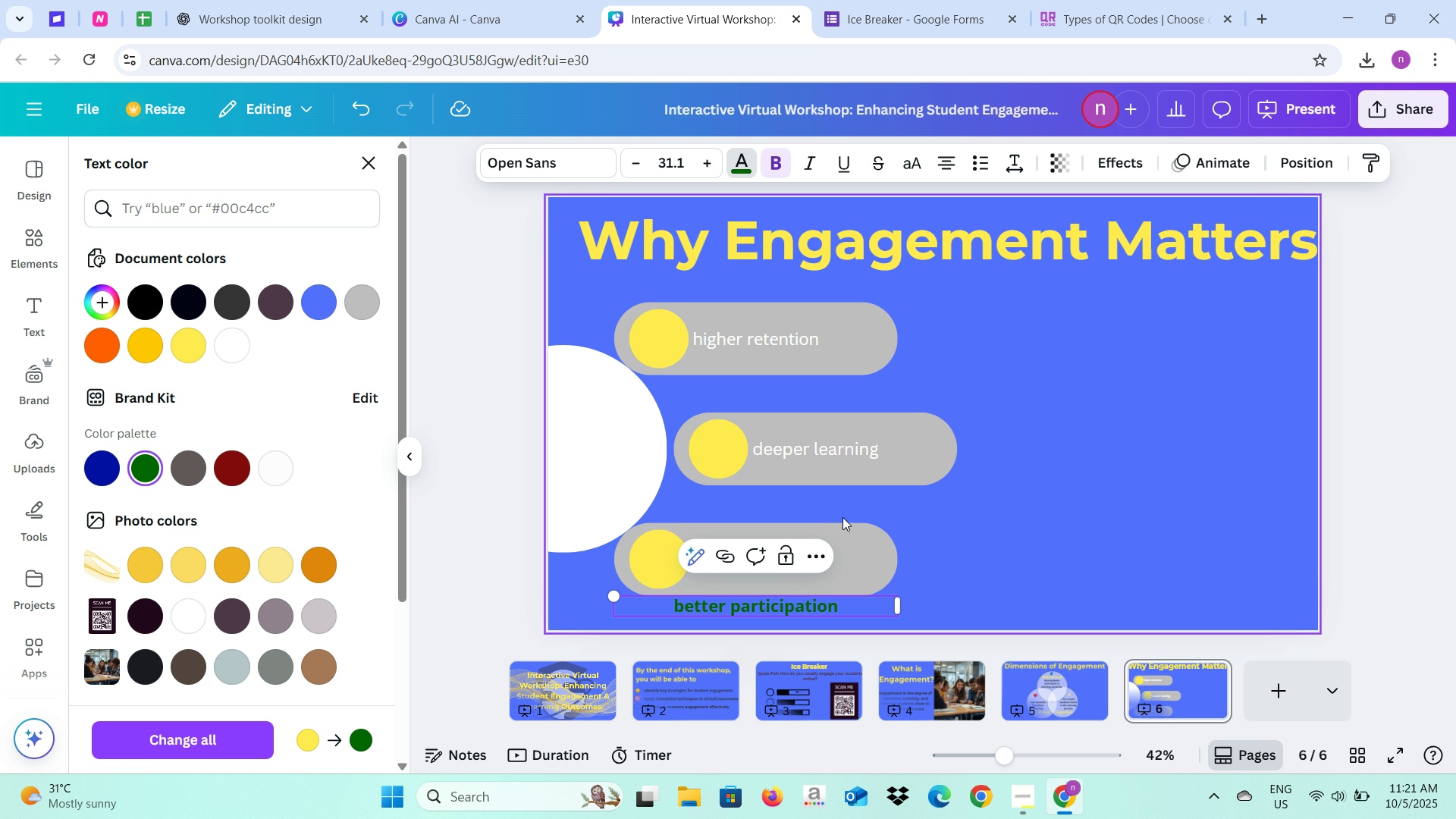 
left_click([924, 546])
 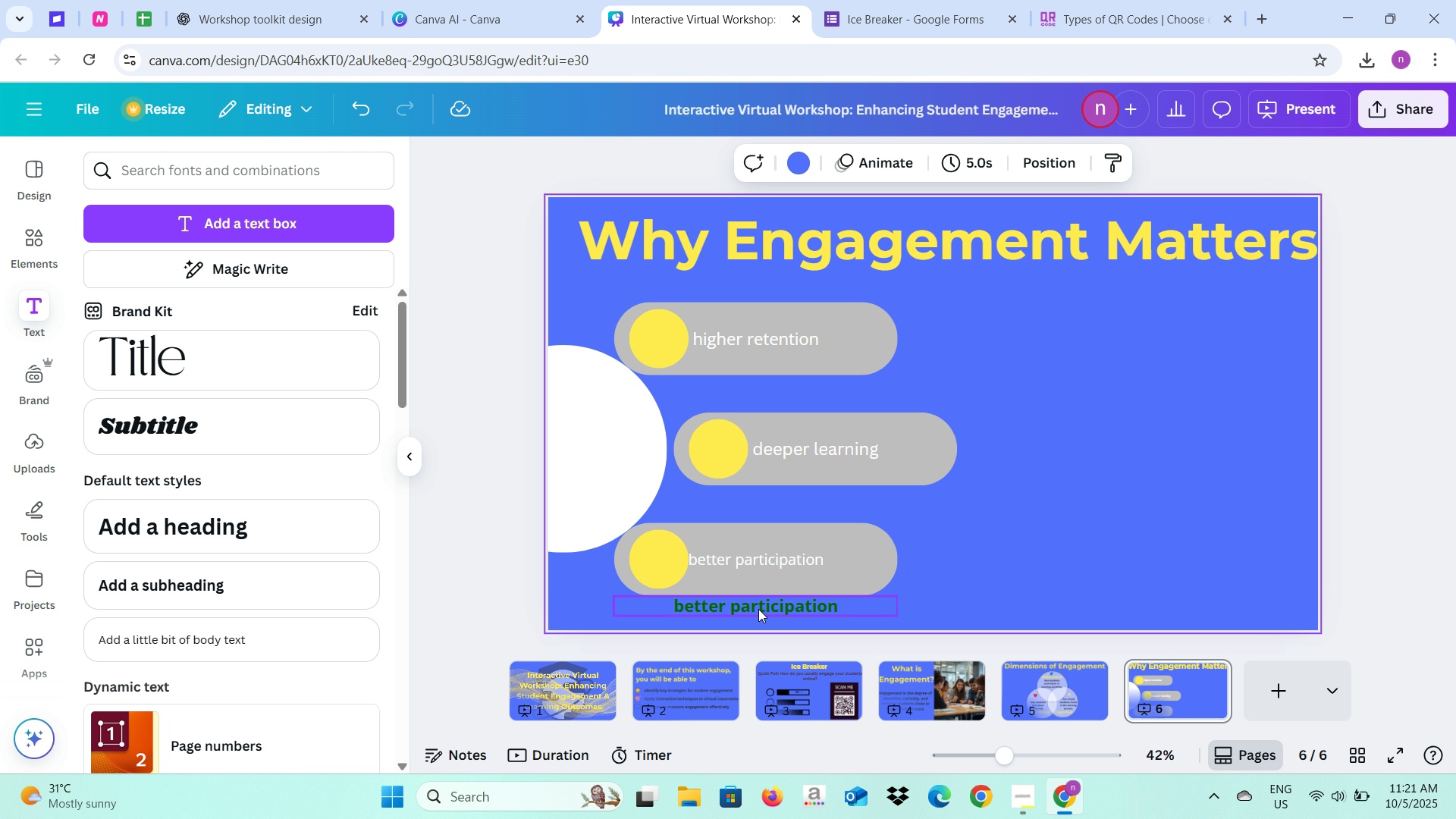 
left_click([758, 609])
 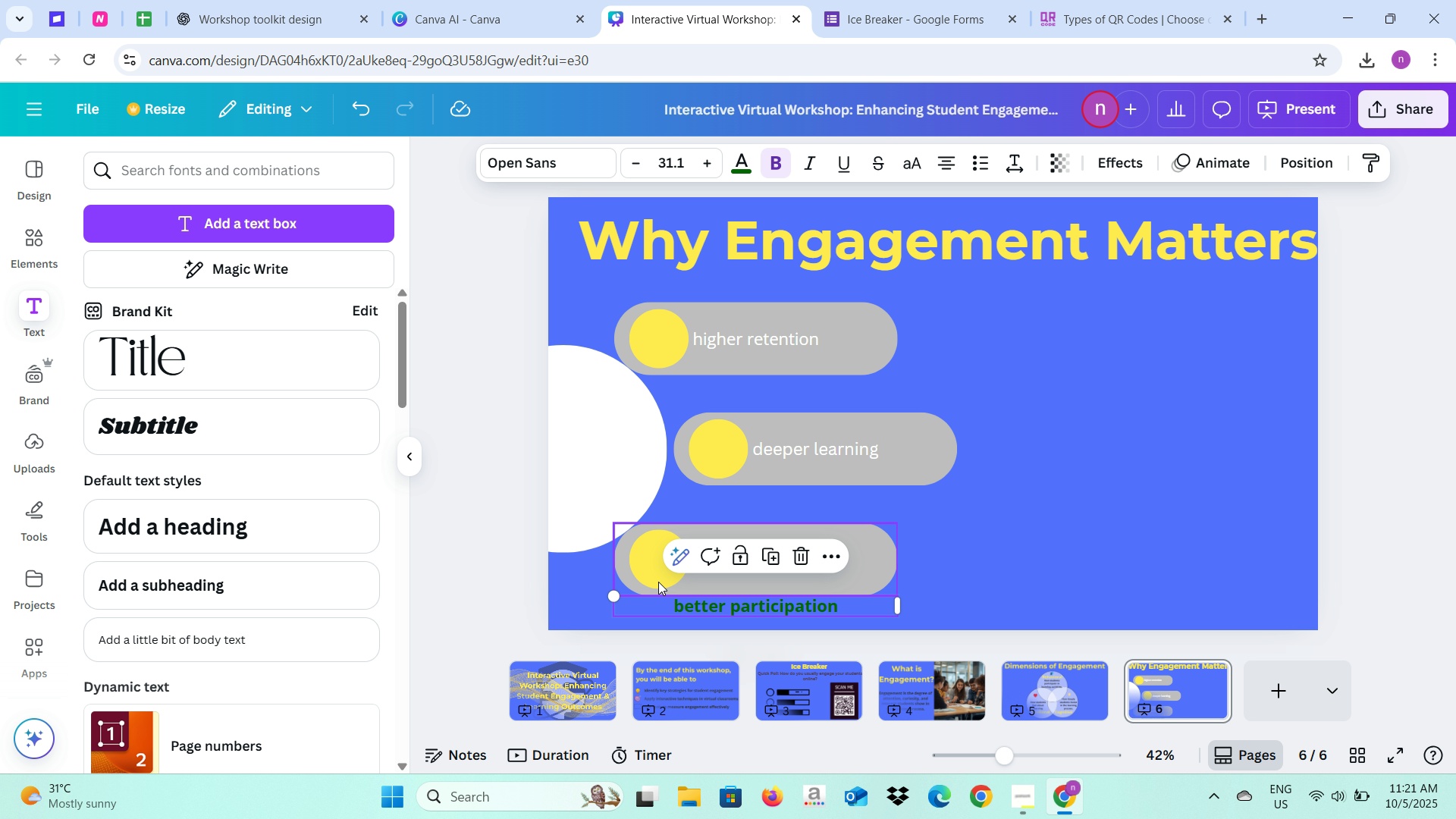 
left_click([658, 582])
 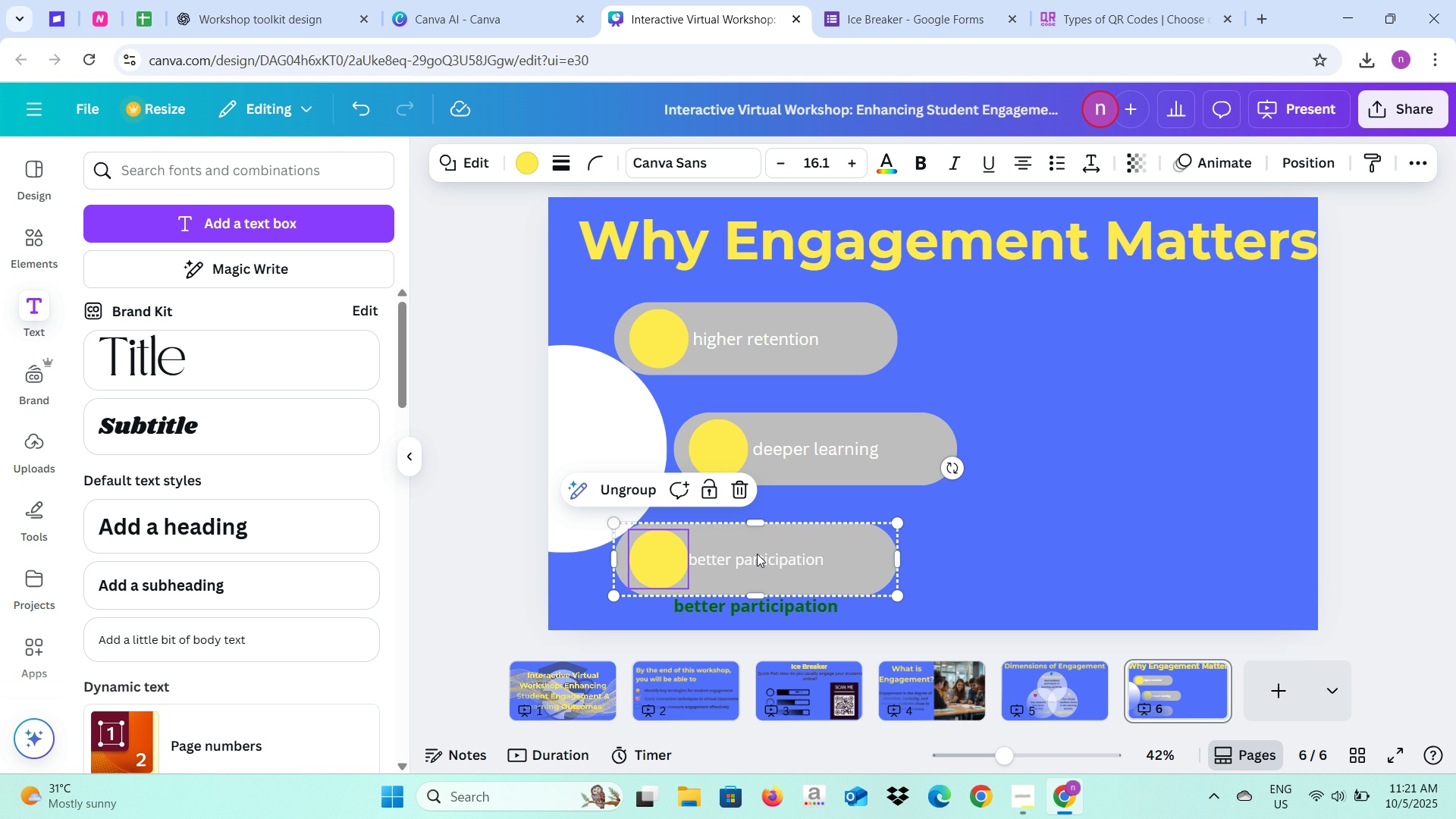 
double_click([757, 554])
 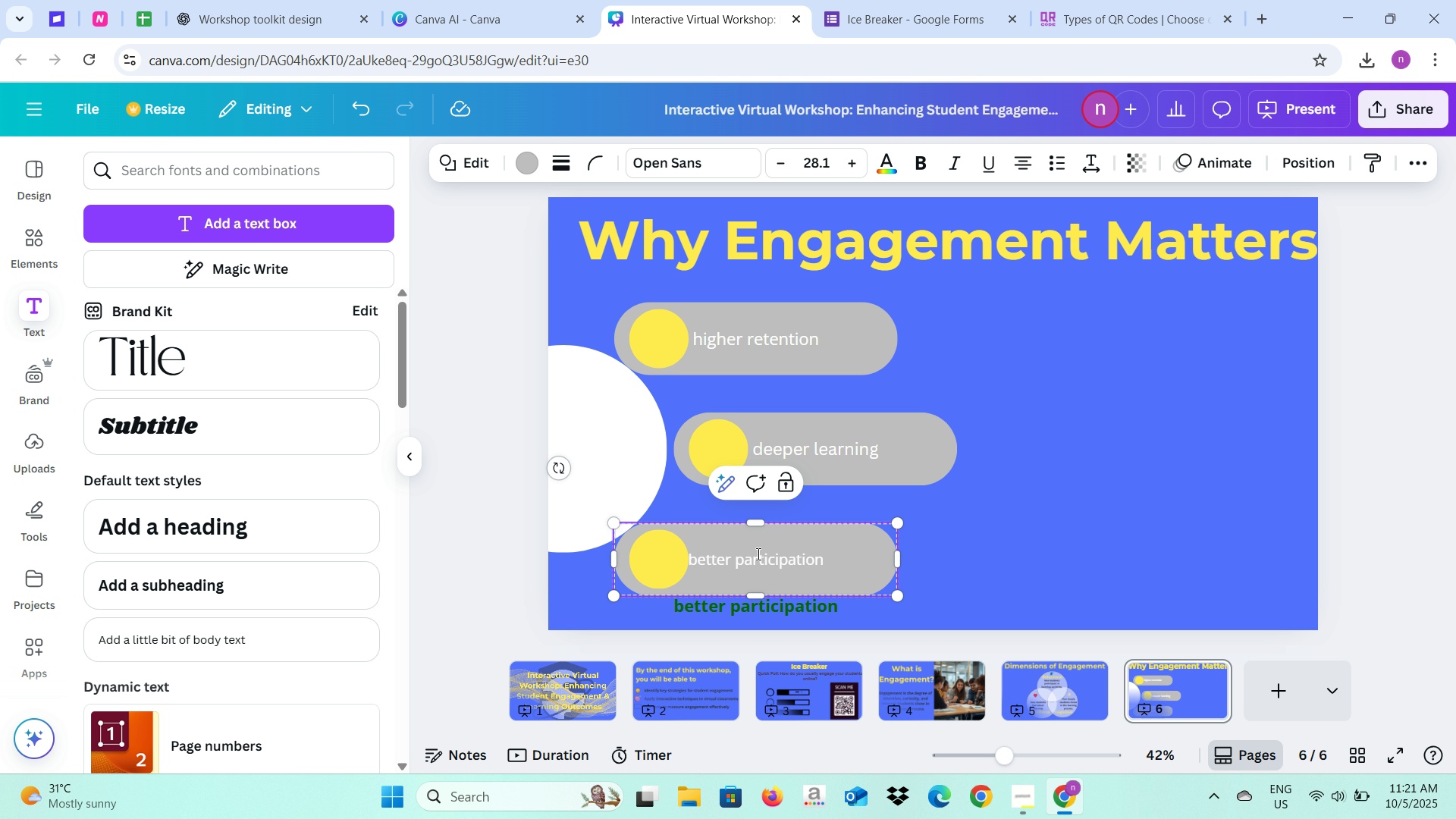 
key(Control+A)
 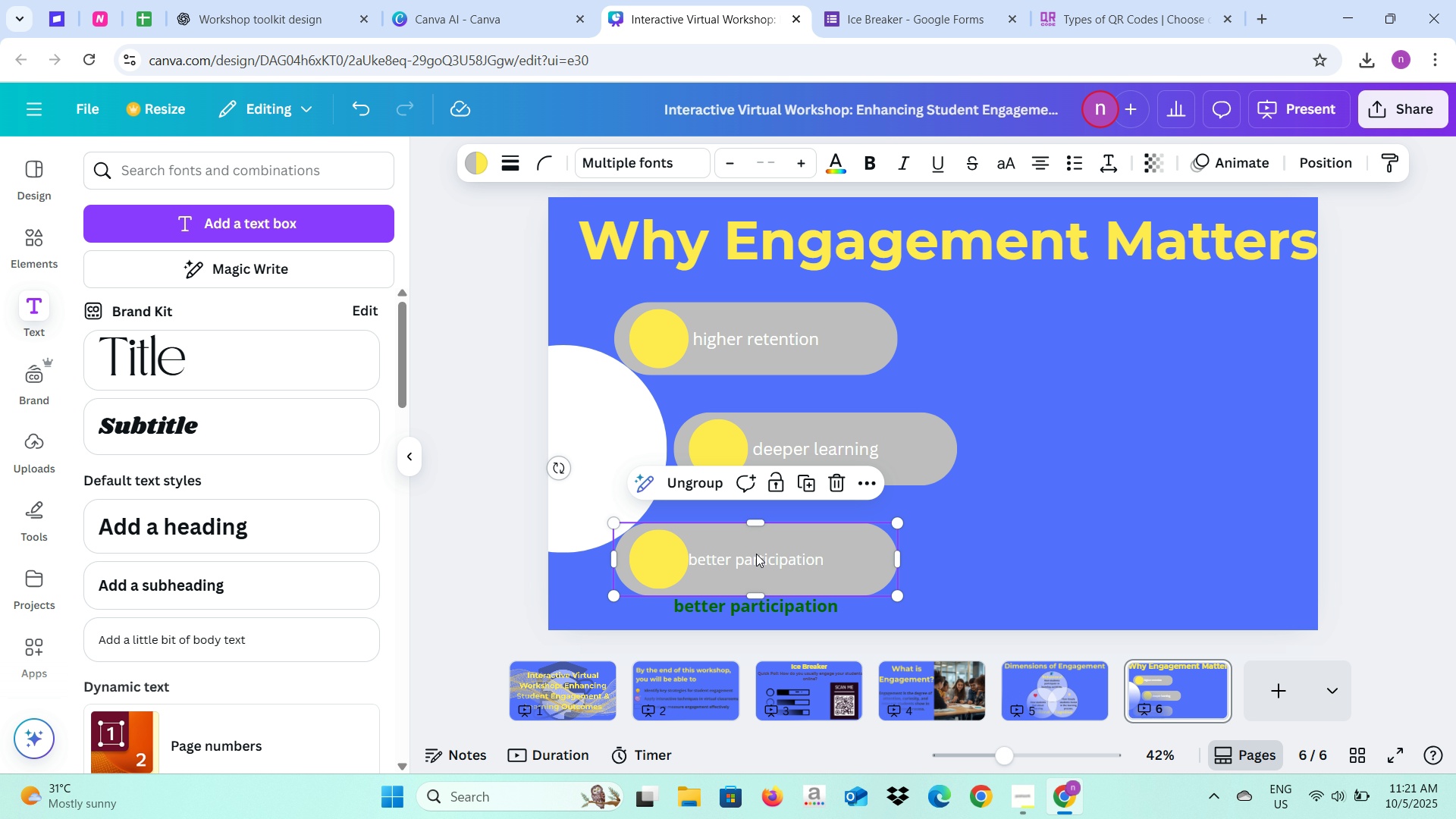 
double_click([756, 554])
 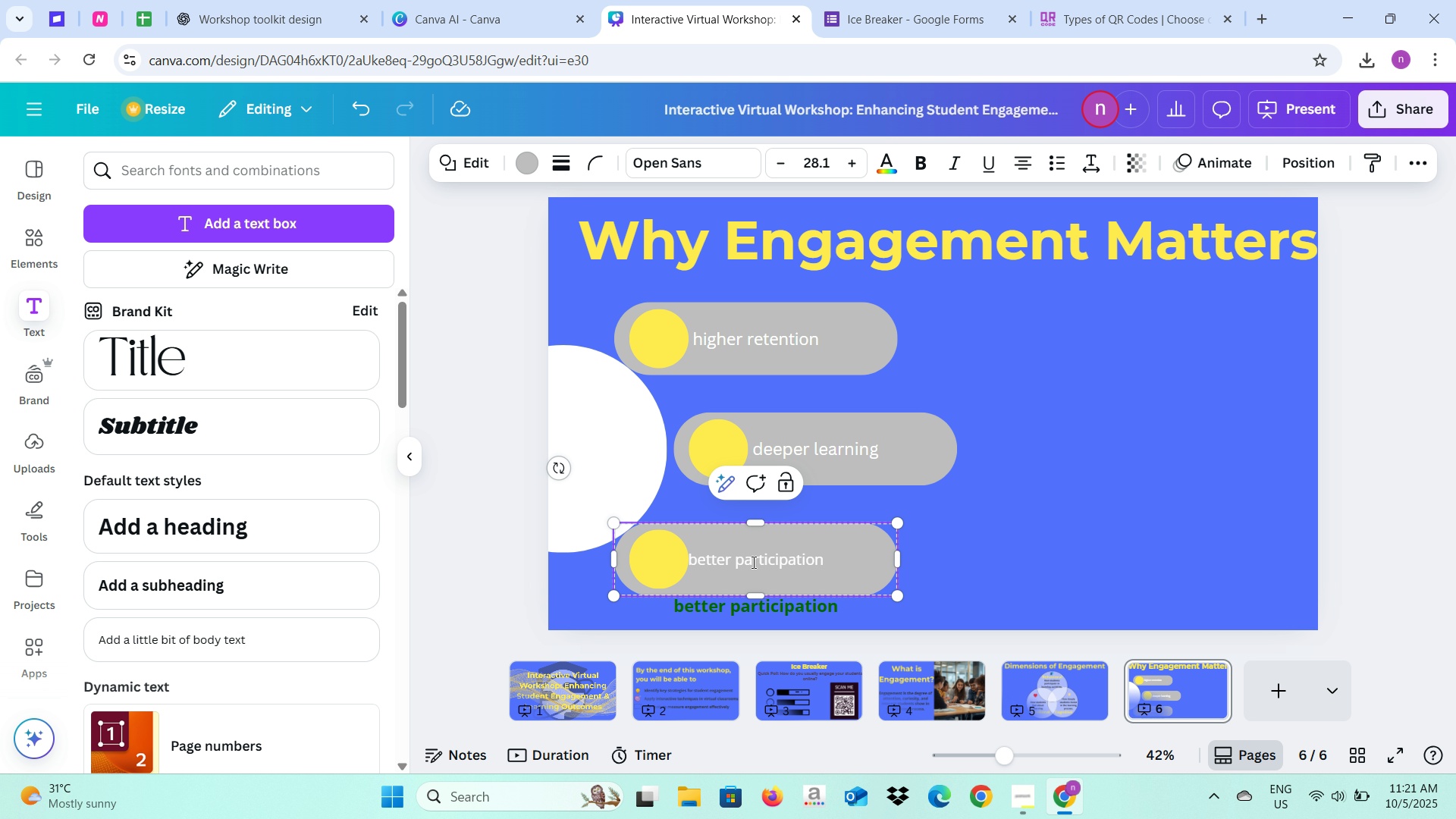 
key(Control+A)
 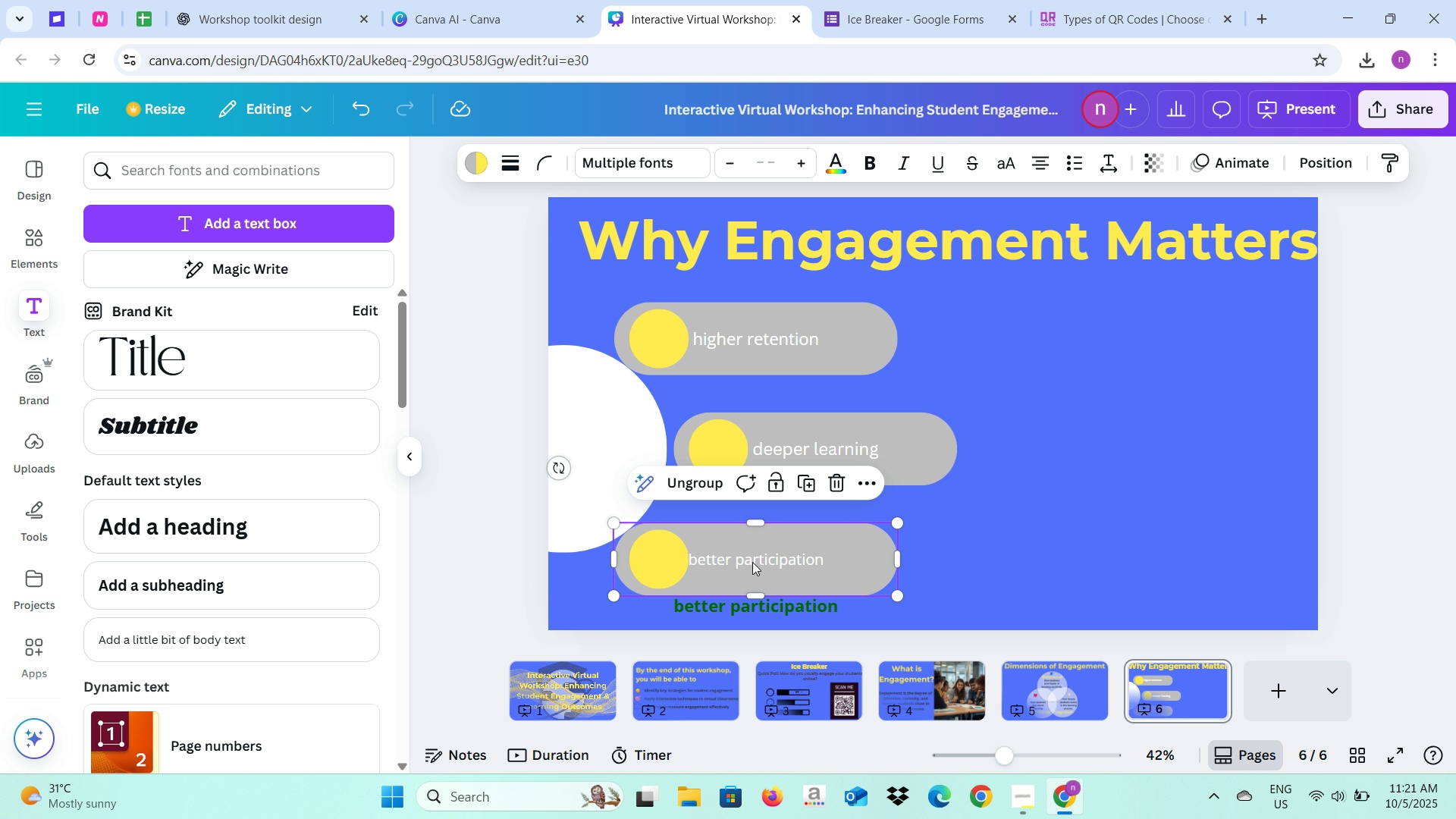 
double_click([752, 563])
 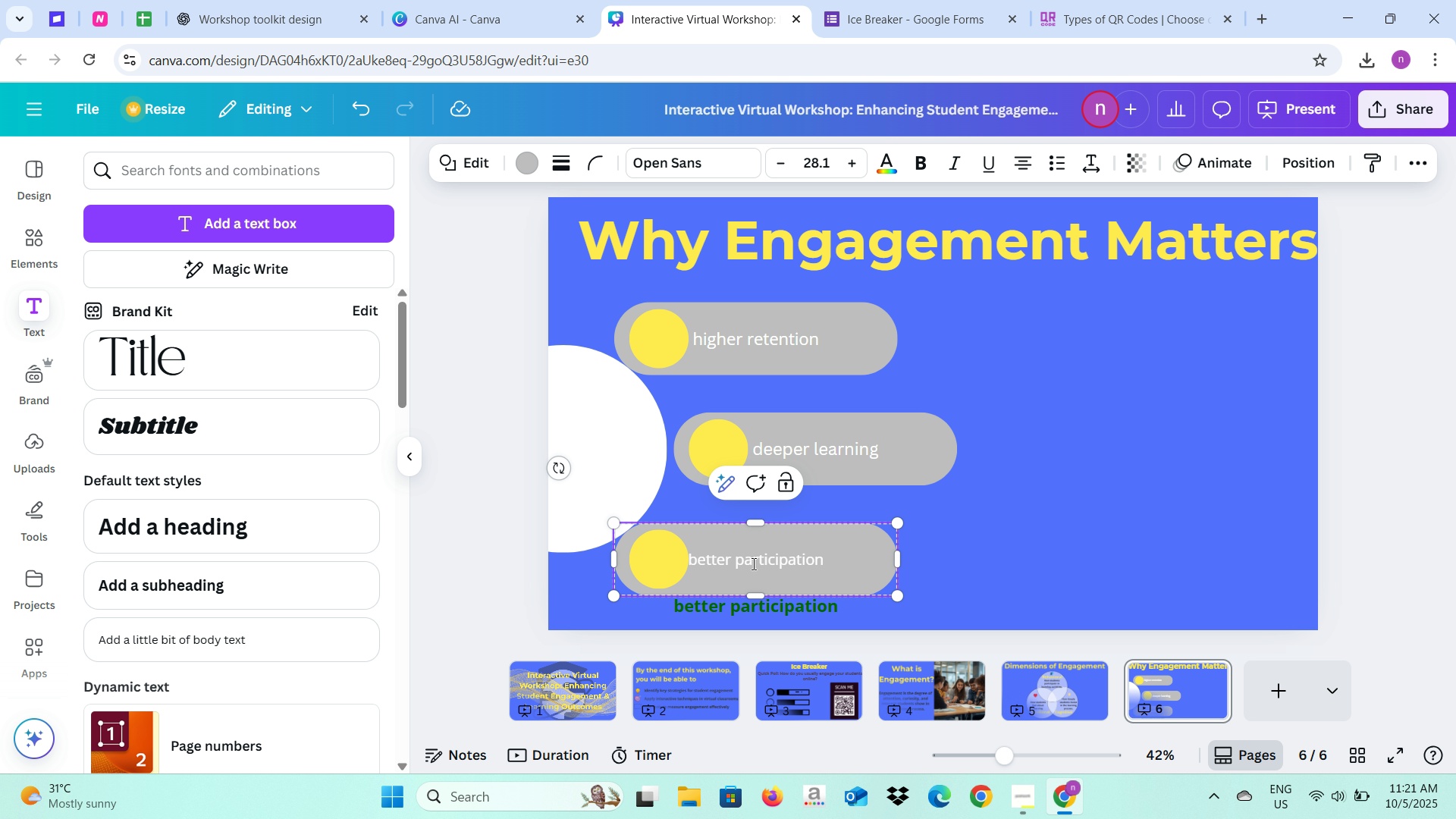 
triple_click([752, 563])
 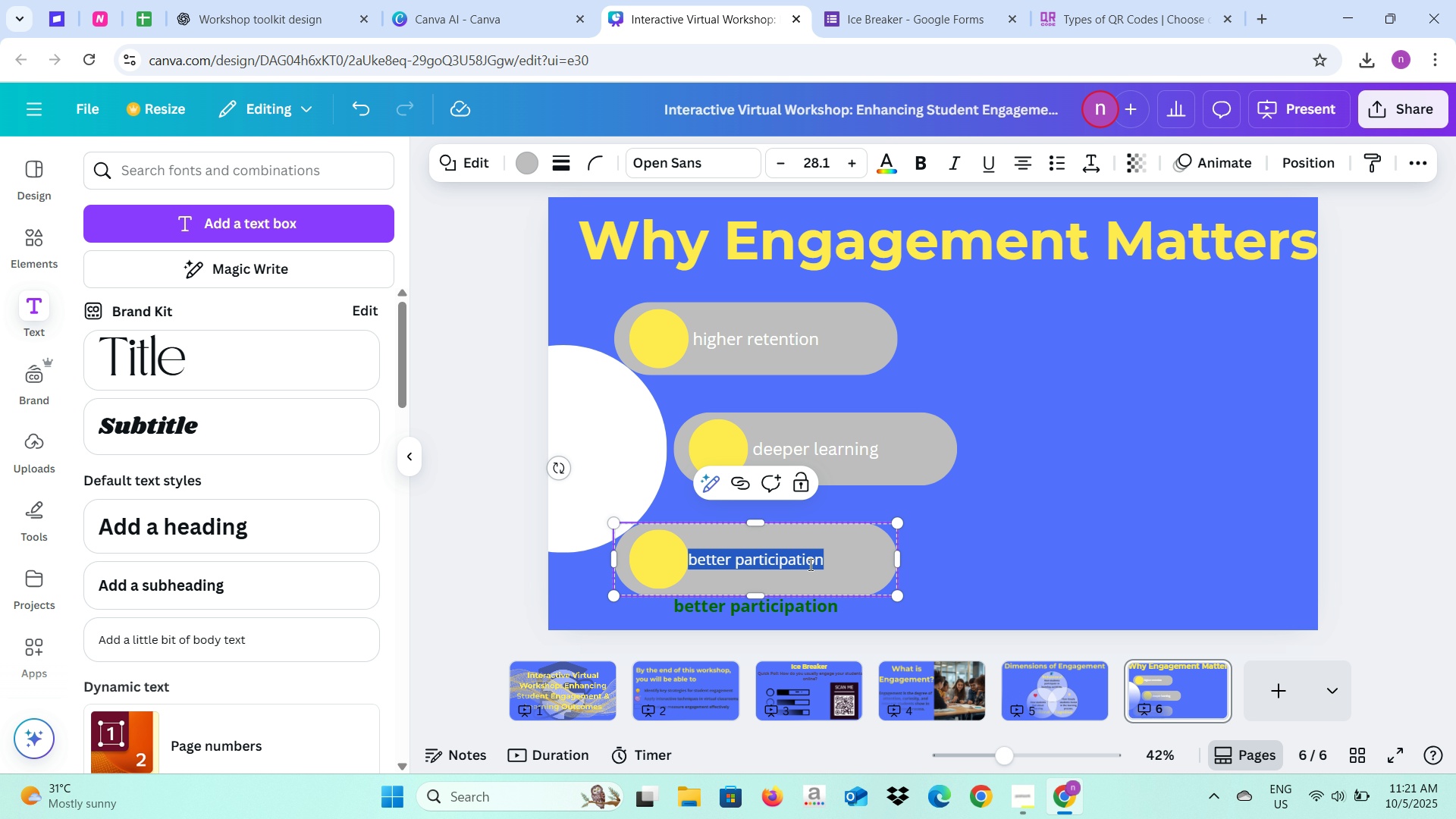 
key(Backspace)
 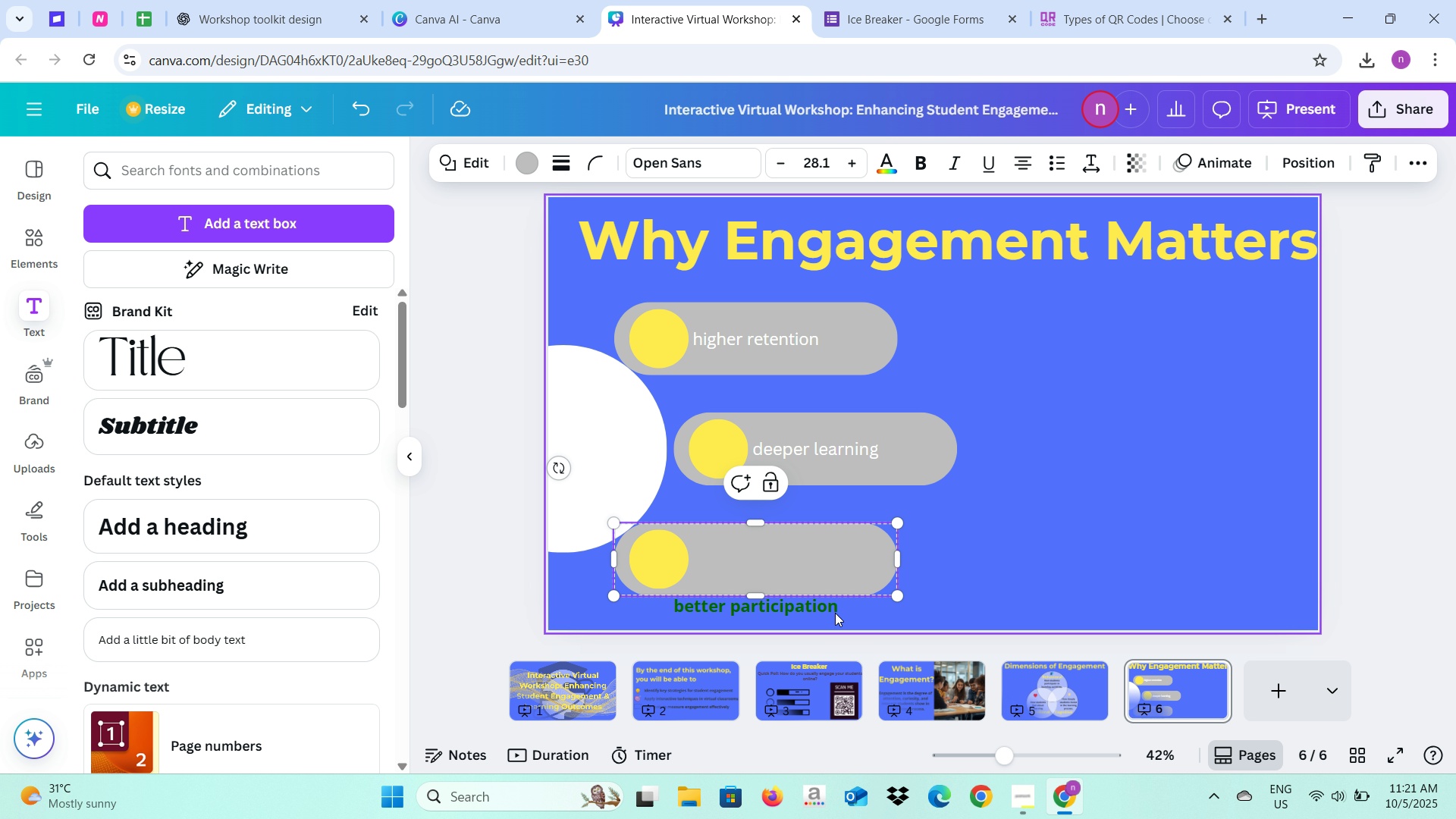 
left_click([822, 609])
 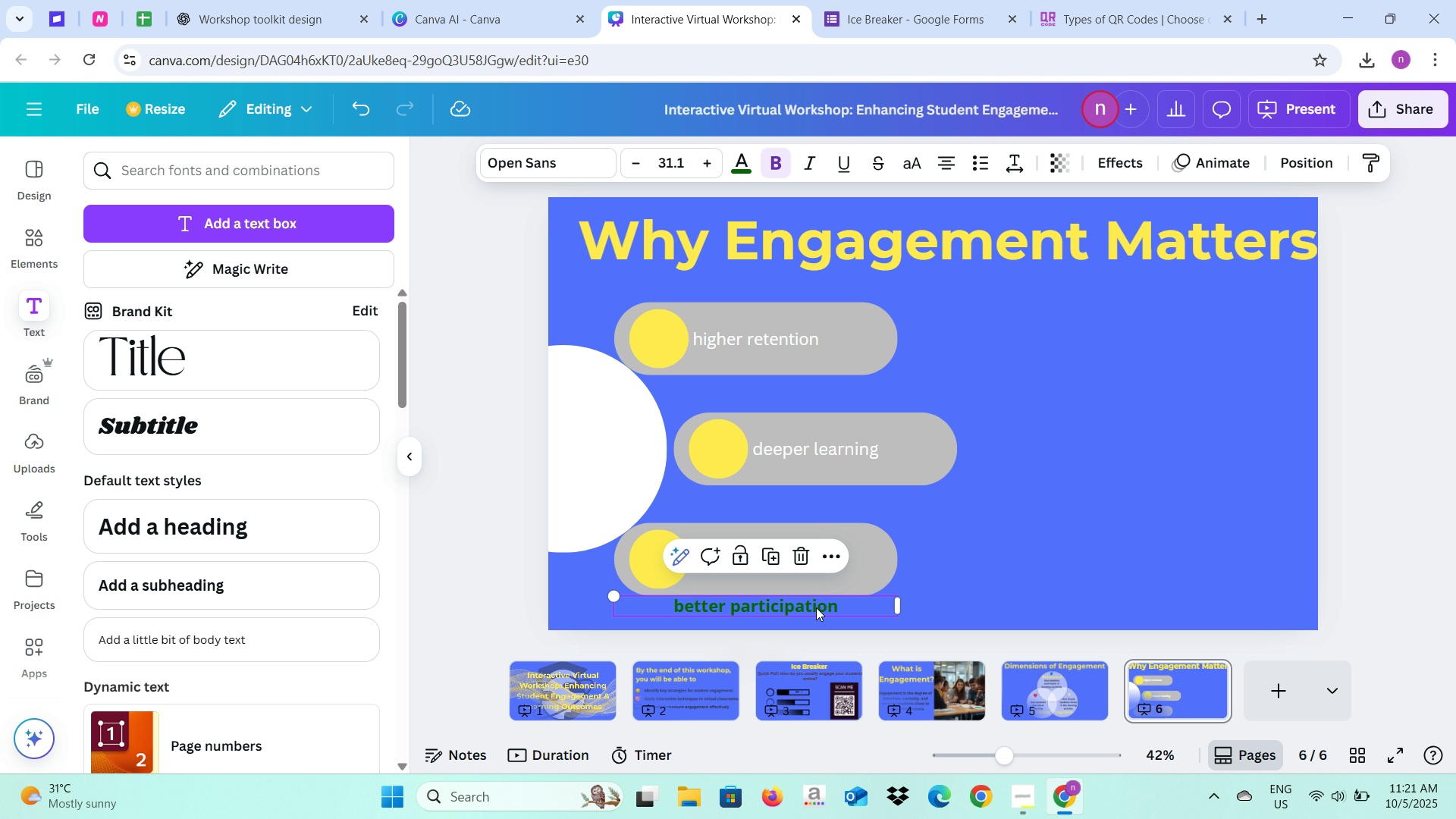 
left_click_drag(start_coordinate=[816, 607], to_coordinate=[834, 563])
 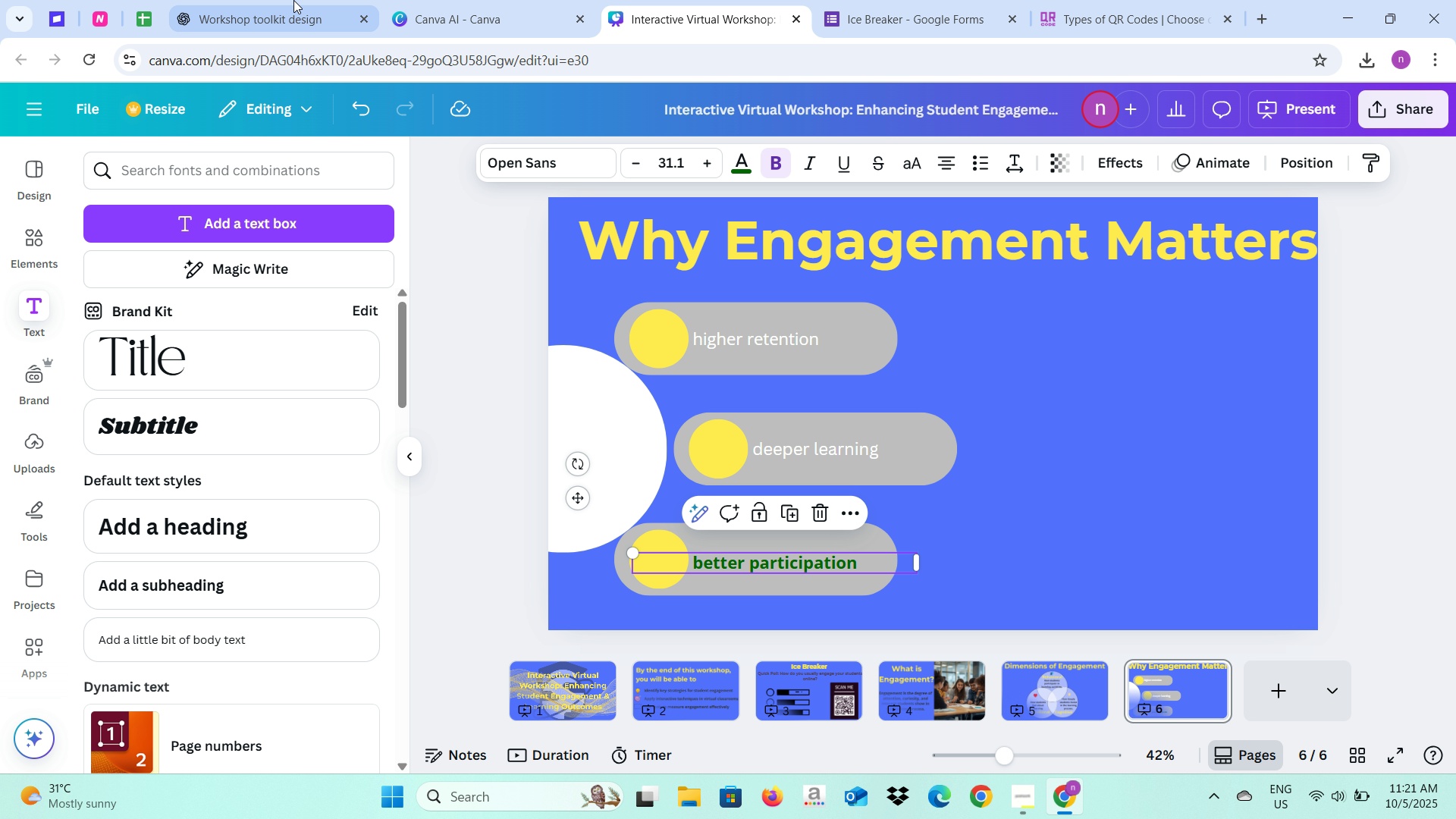 
left_click([293, 0])
 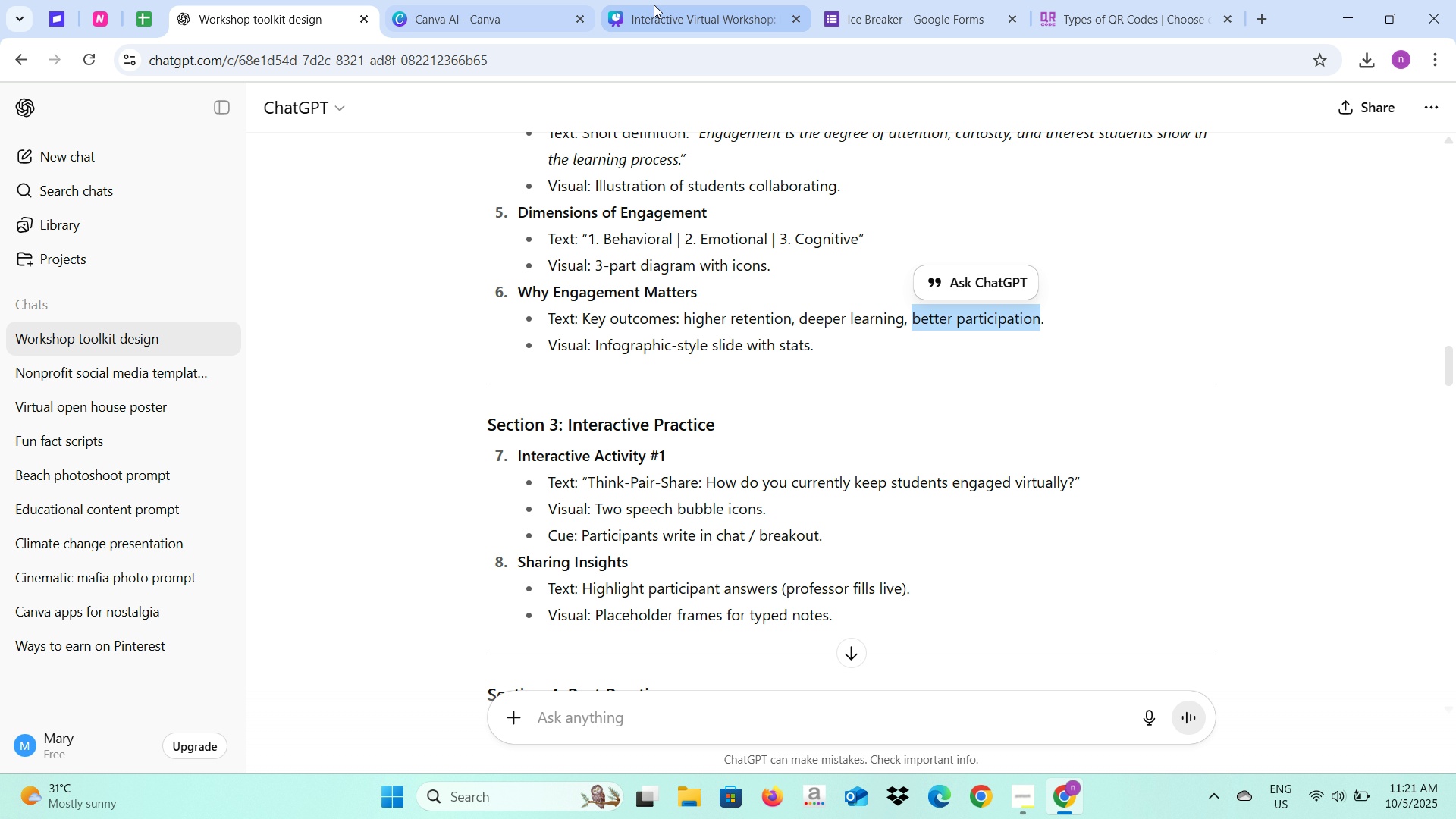 
left_click([654, 5])
 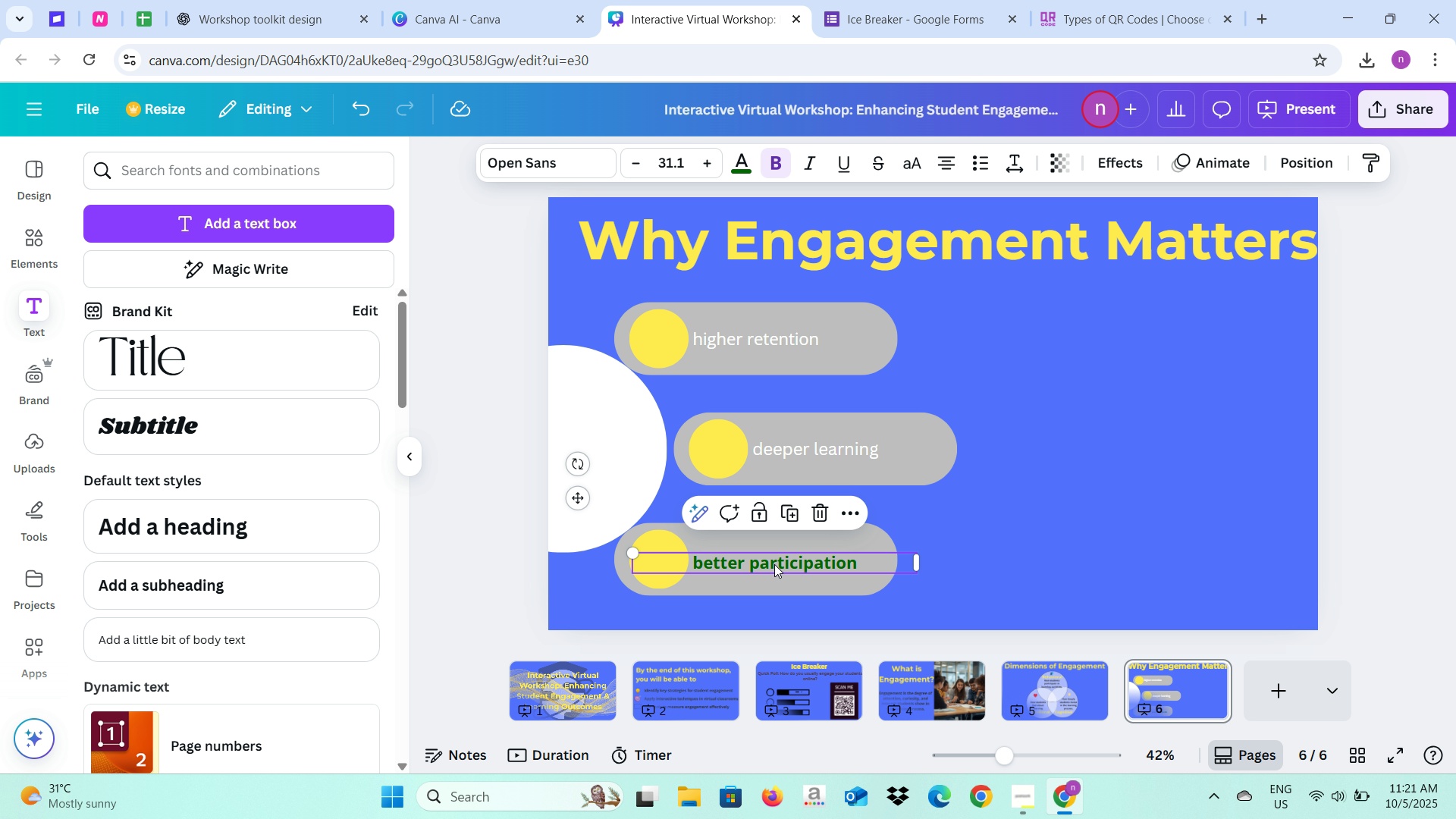 
left_click([774, 564])
 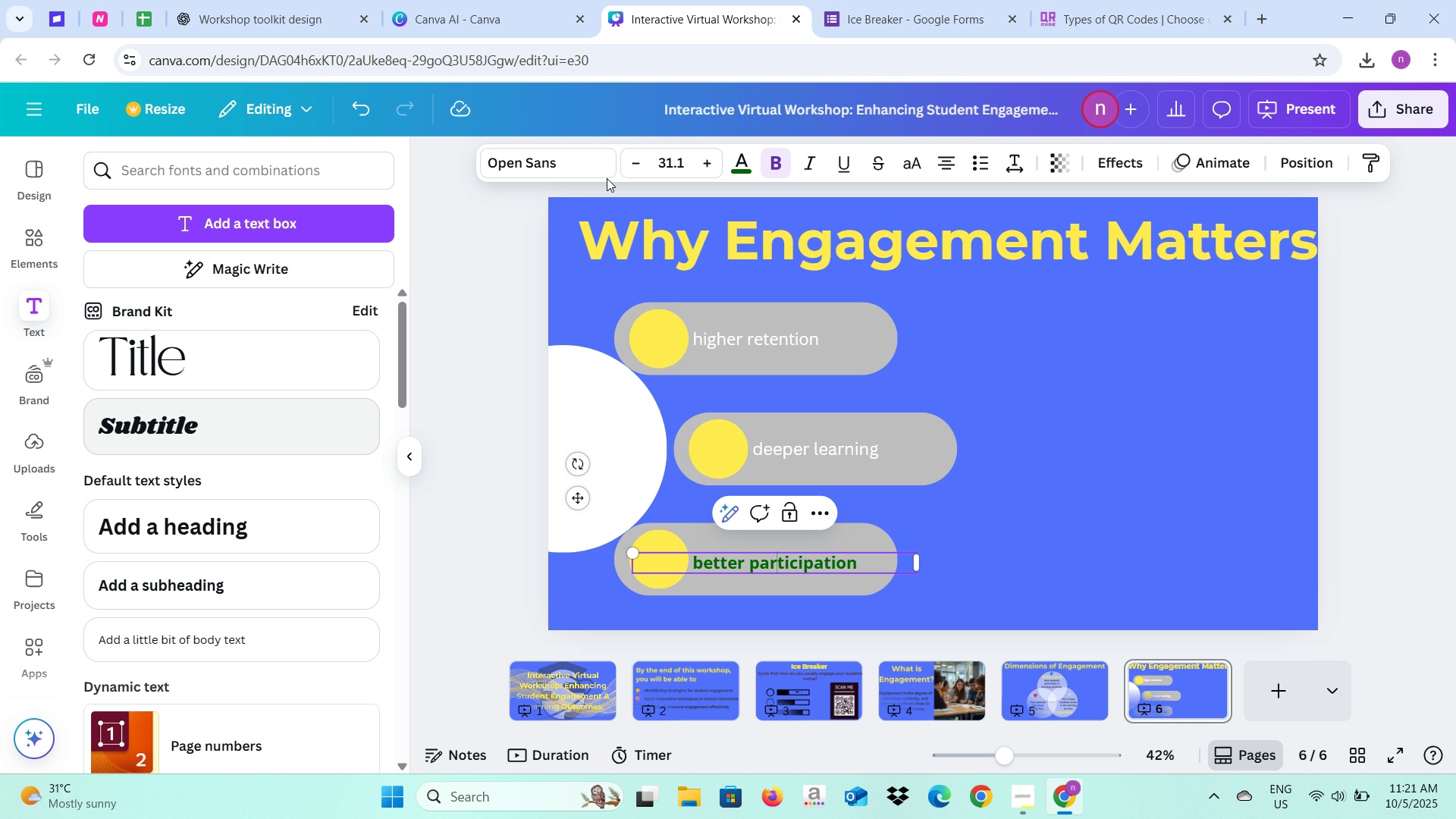 
left_click([579, 166])
 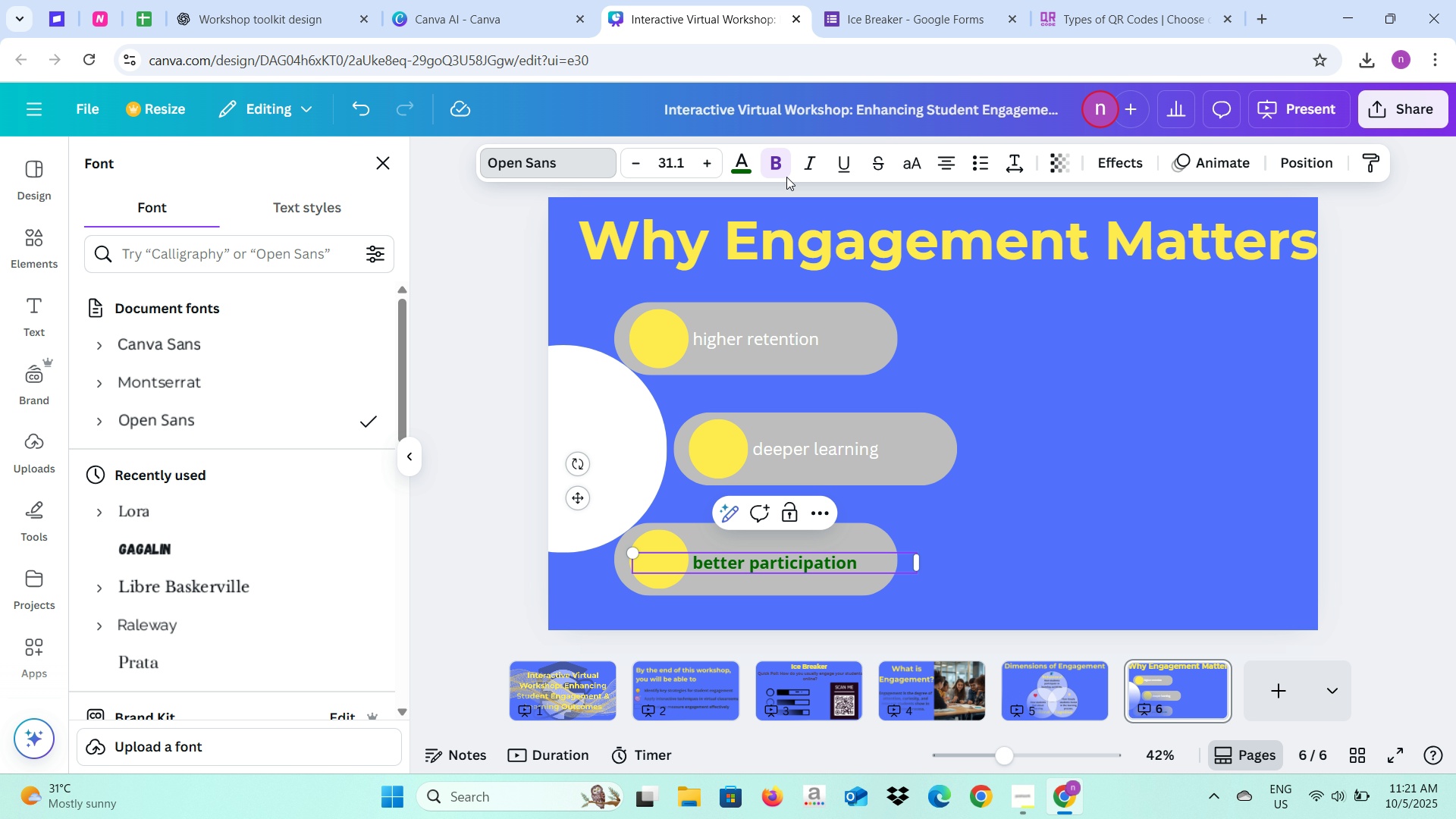 
left_click([740, 165])
 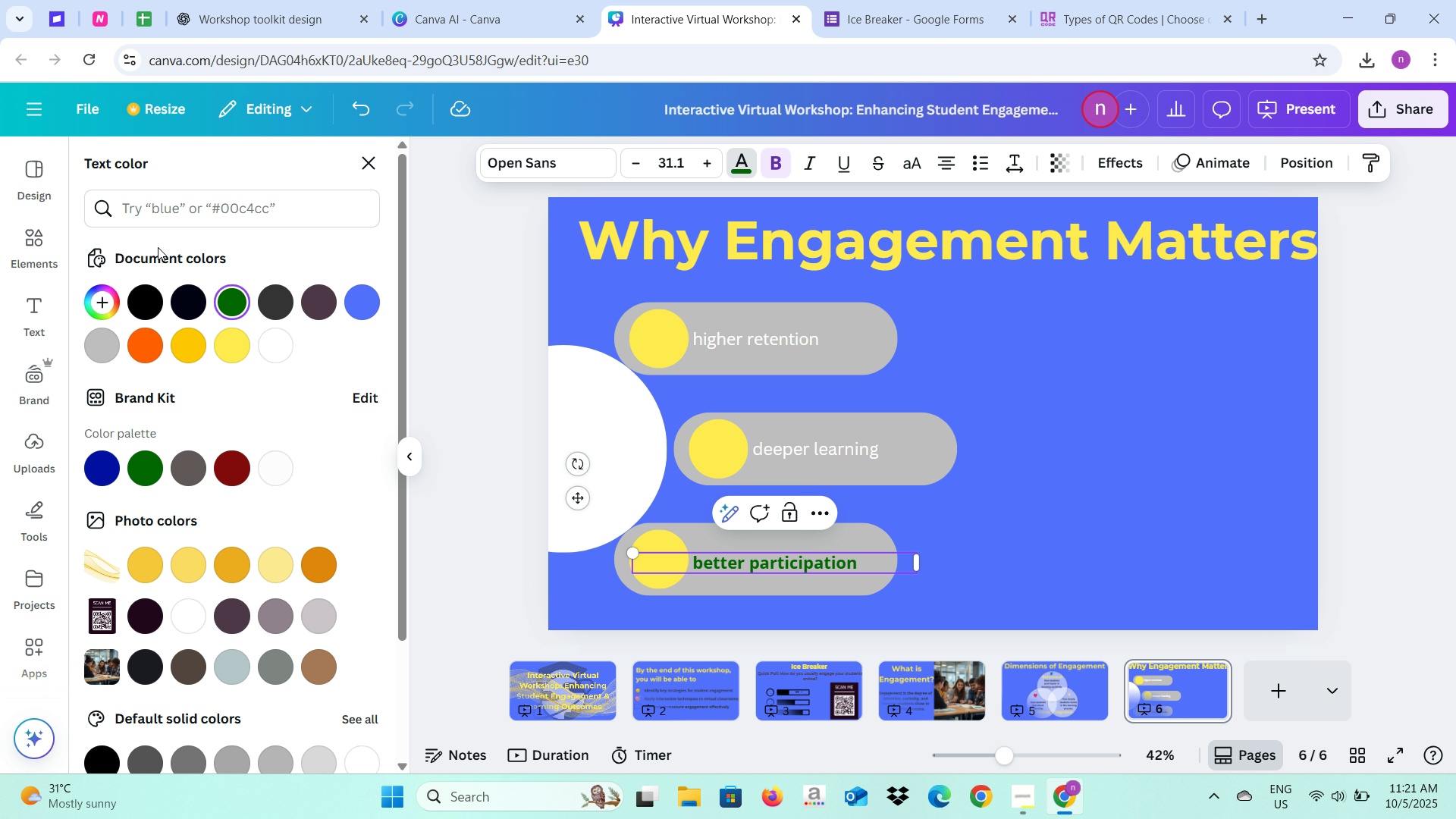 
left_click([184, 296])
 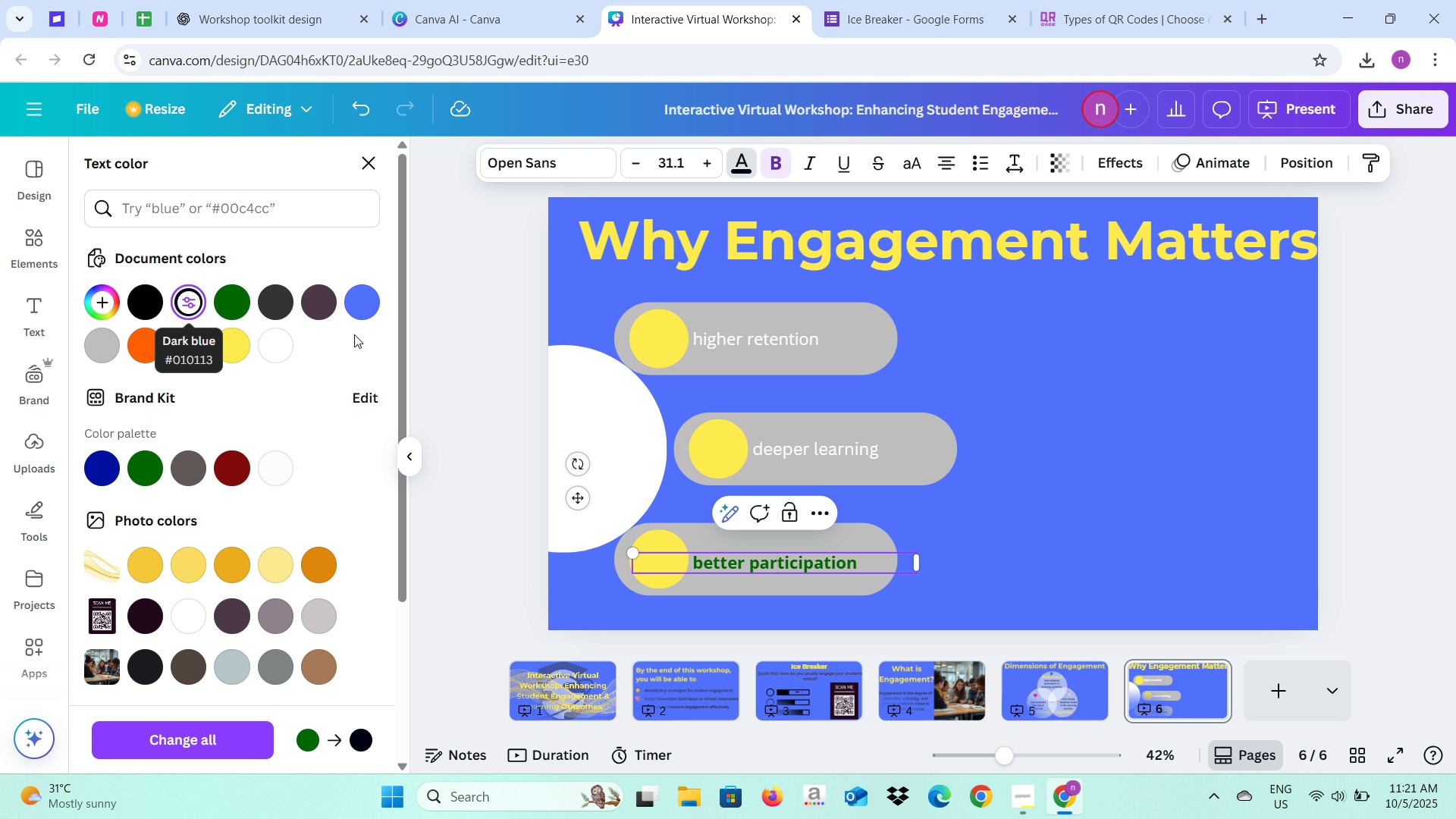 
key(Control+A)
 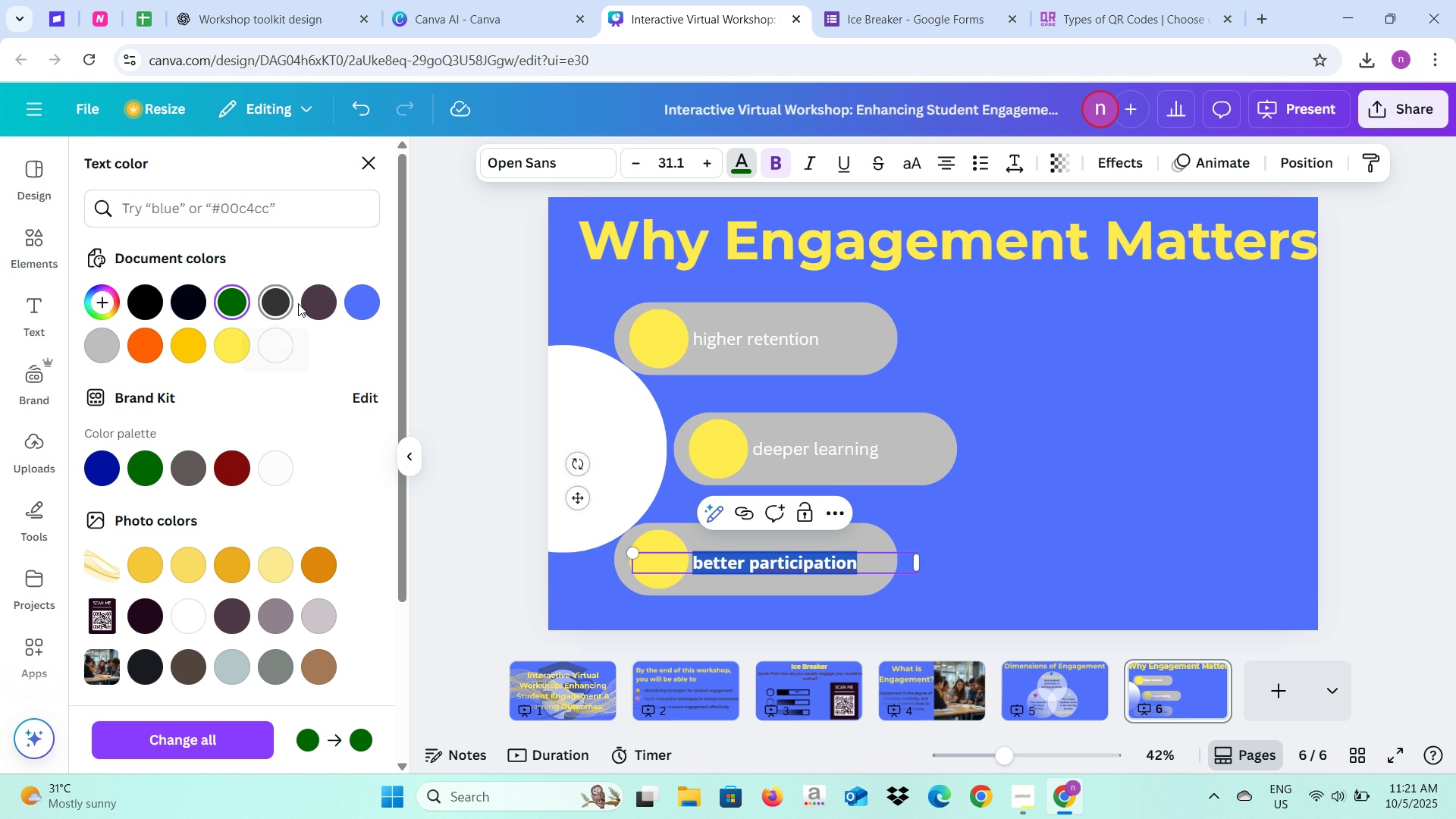 
left_click([313, 299])
 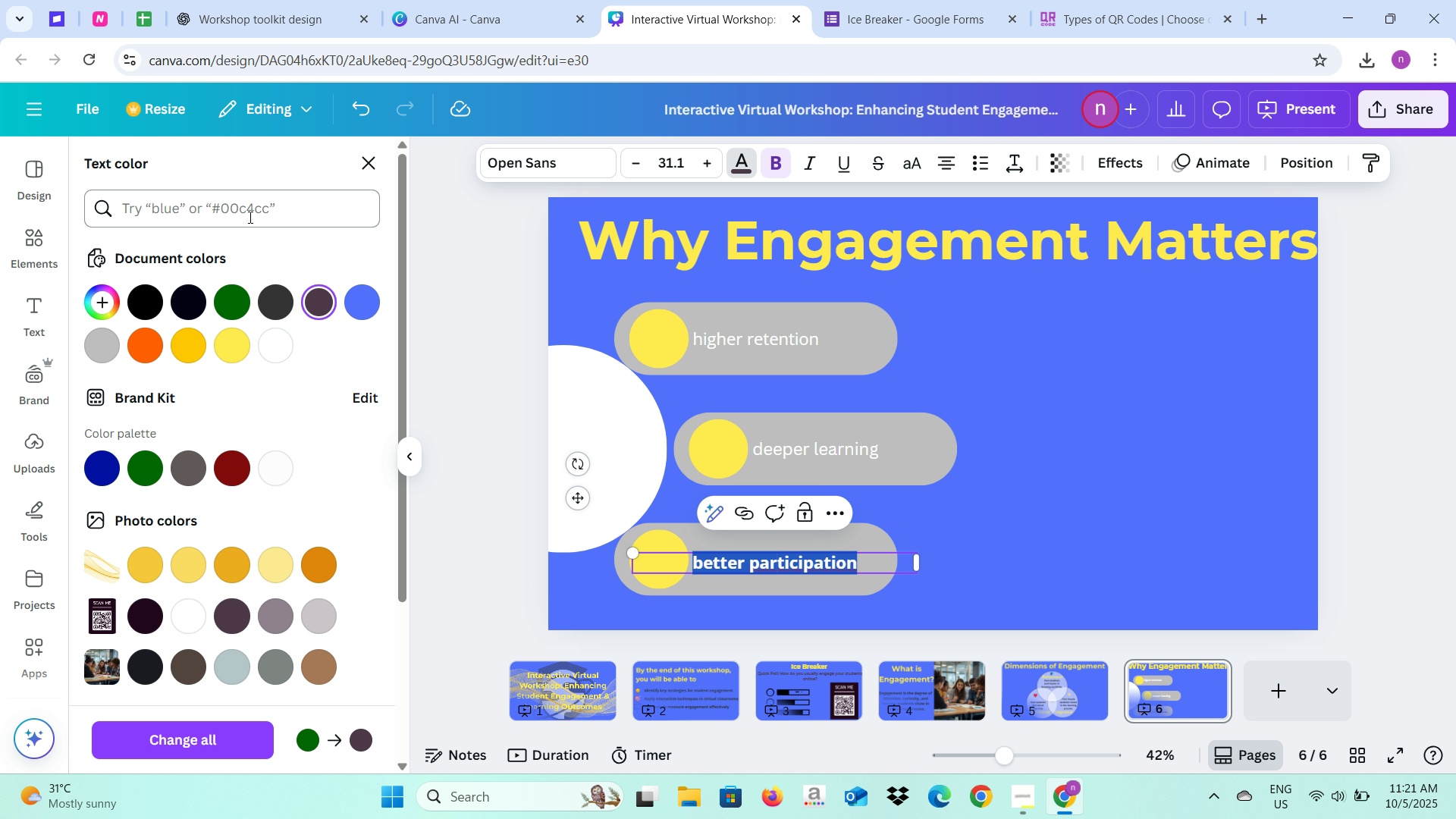 
left_click([249, 217])
 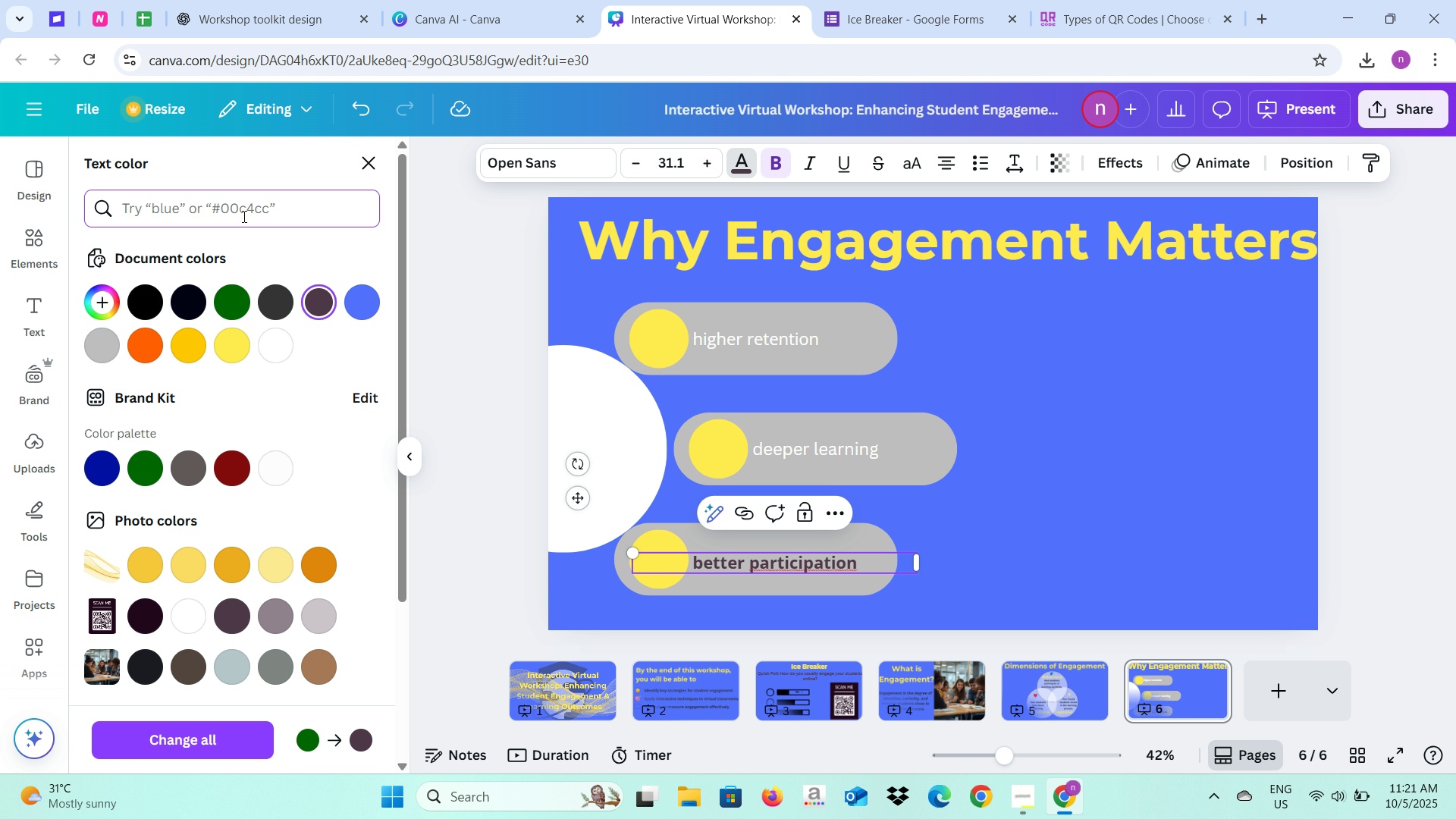 
type(%=#=)
key(Backspace)
key(Backspace)
key(Backspace)
key(Backspace)
key(Backspace)
key(Backspace)
type(#3333333)
 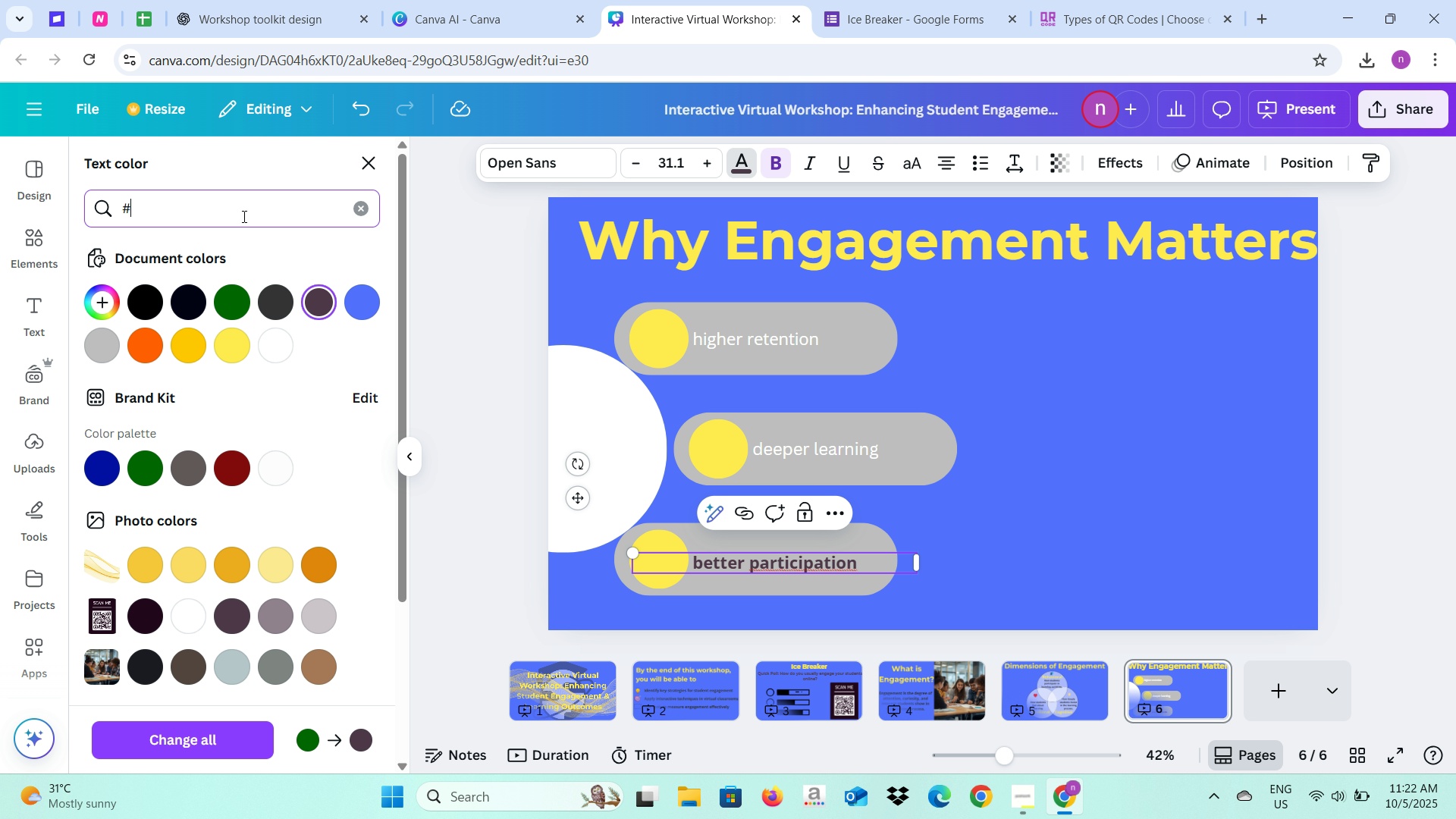 
key(Backspace)
 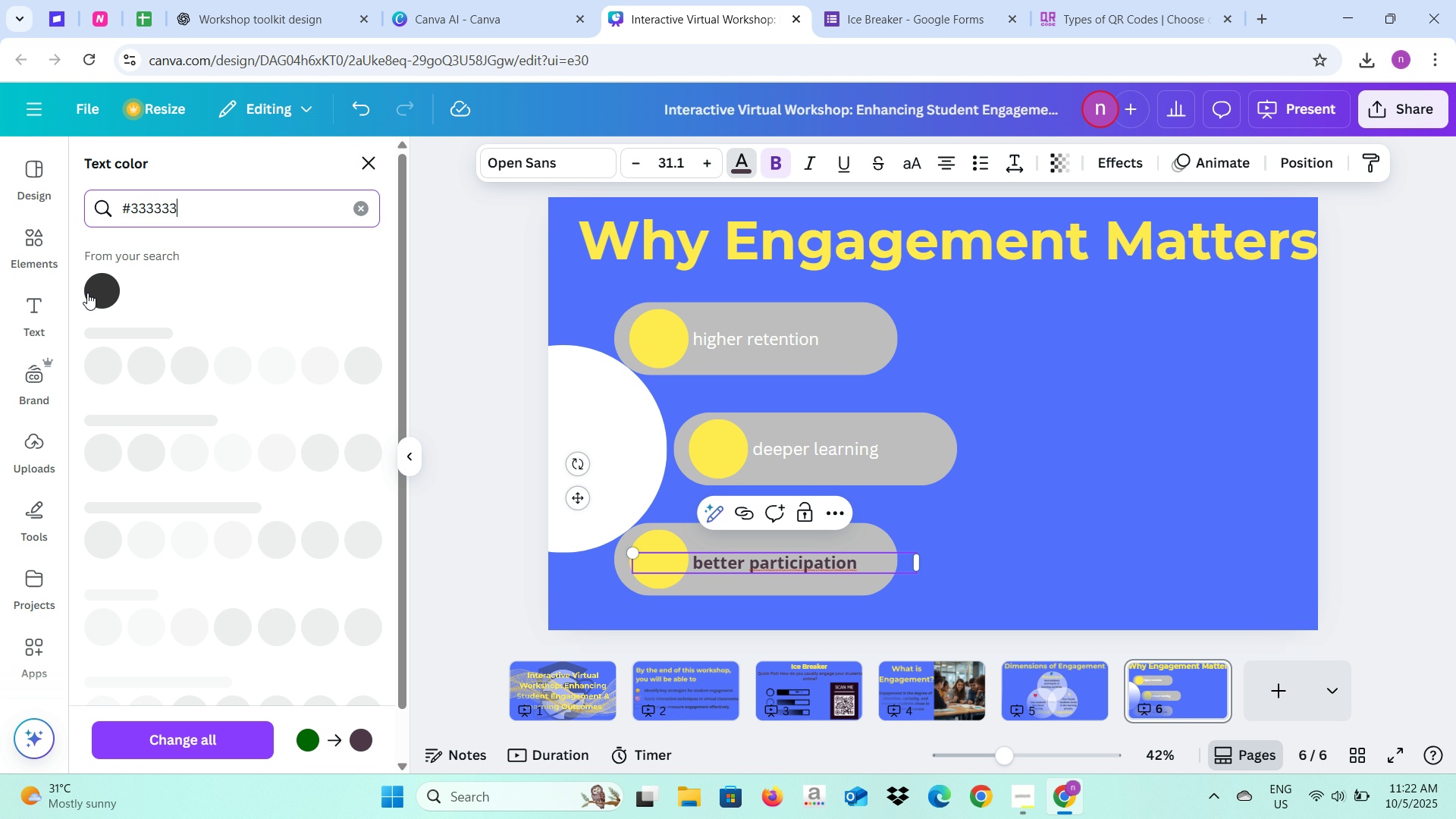 
left_click([93, 294])
 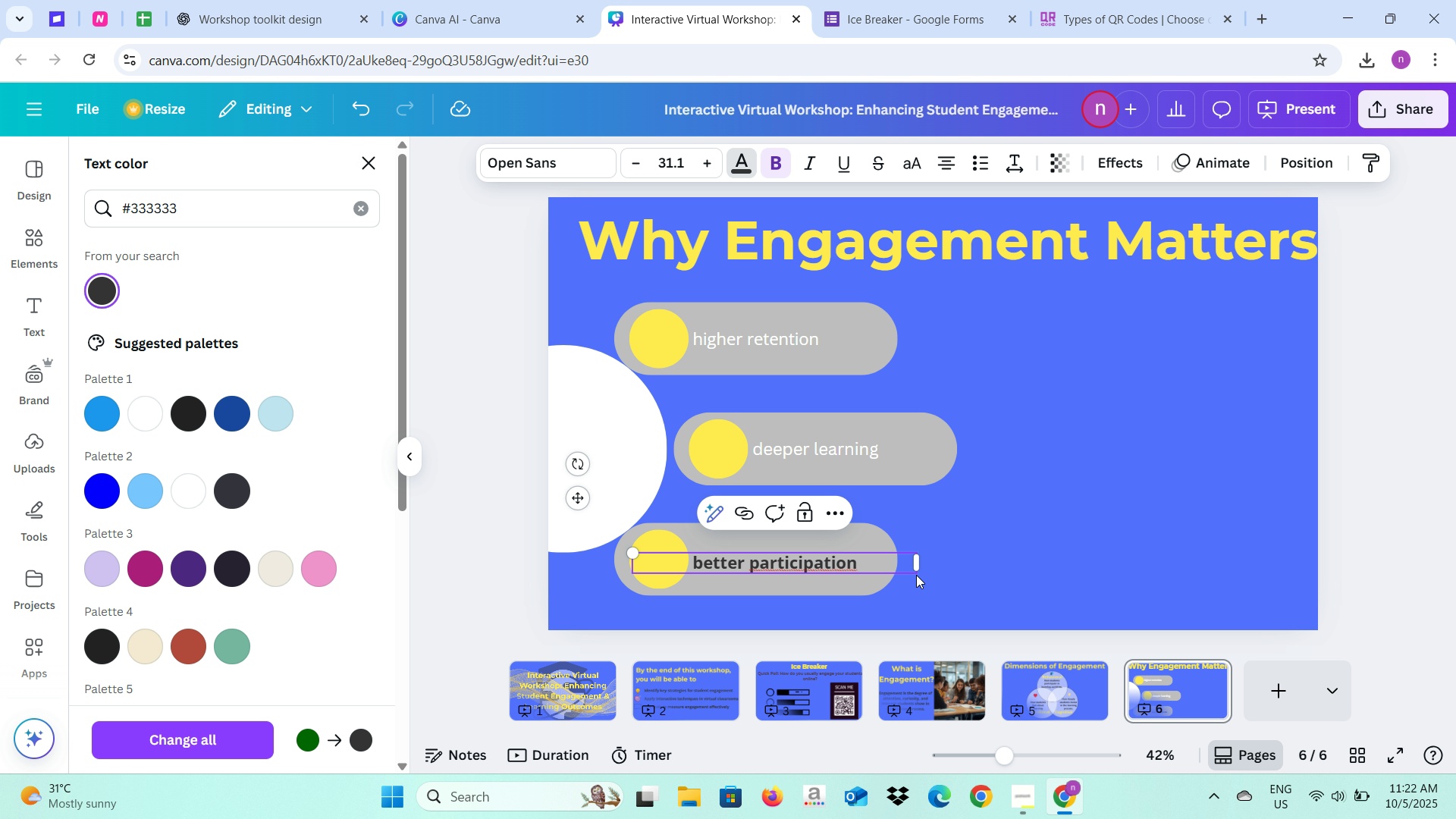 
left_click([956, 563])
 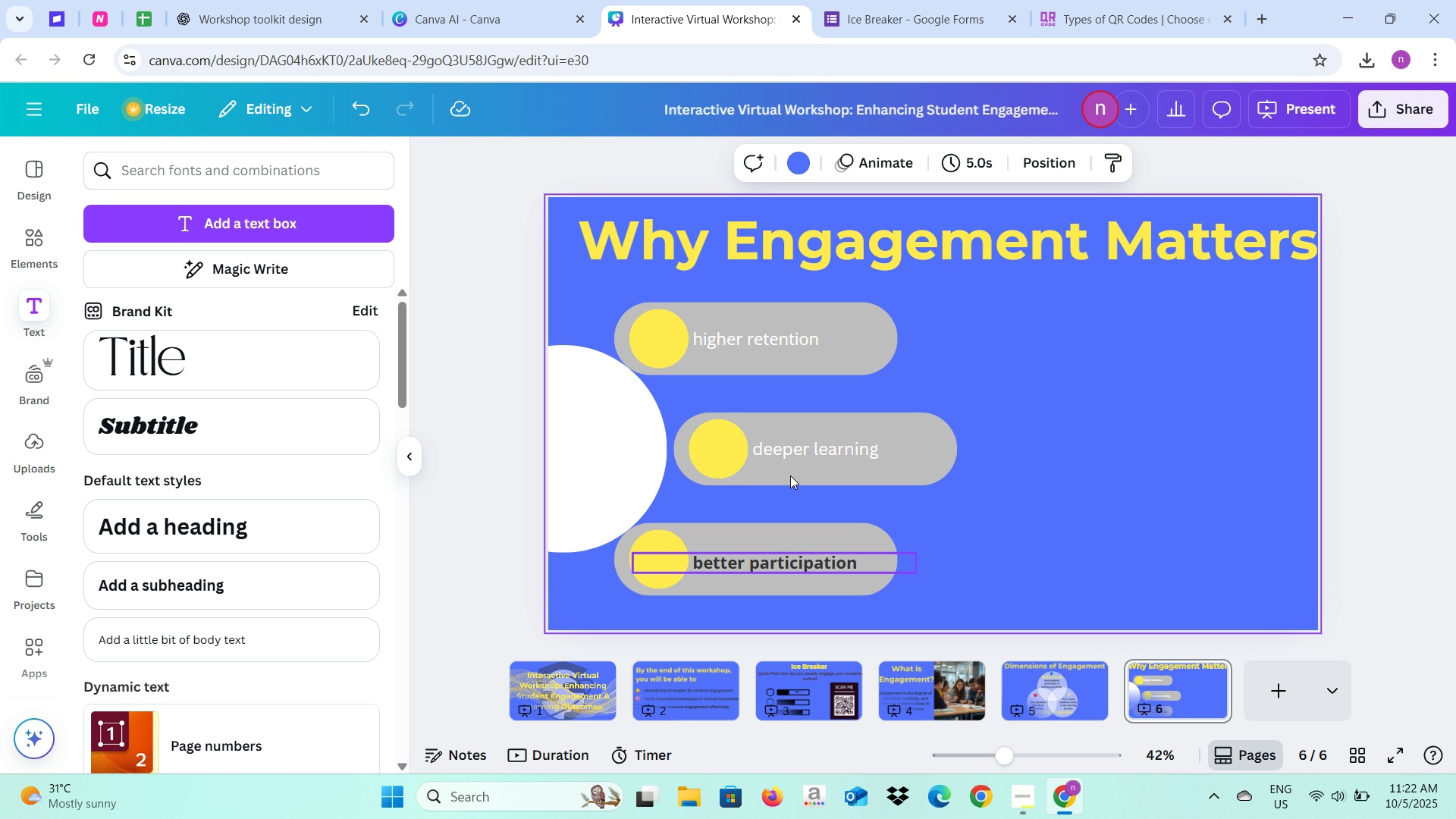 
left_click([805, 450])
 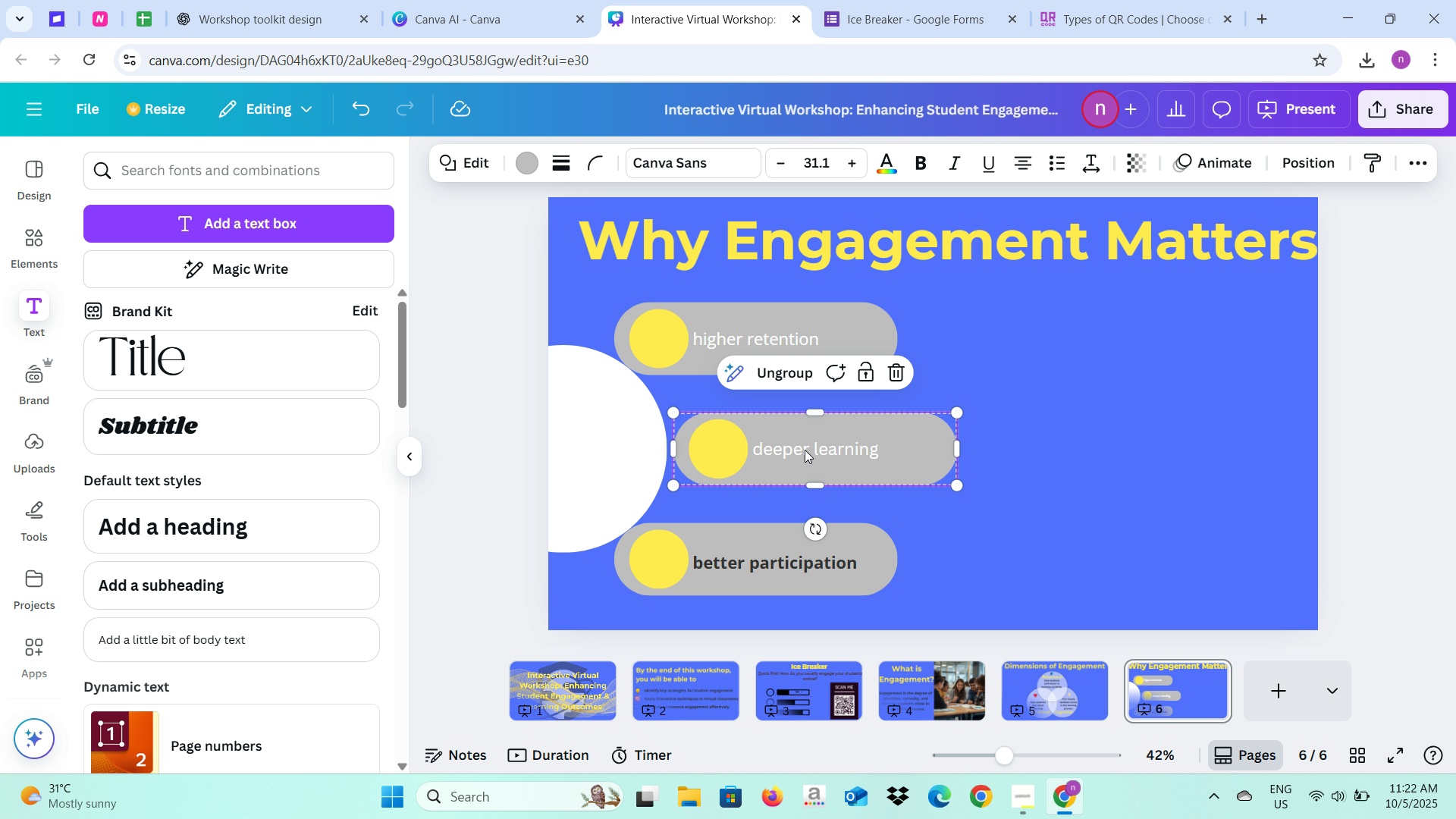 
double_click([805, 450])
 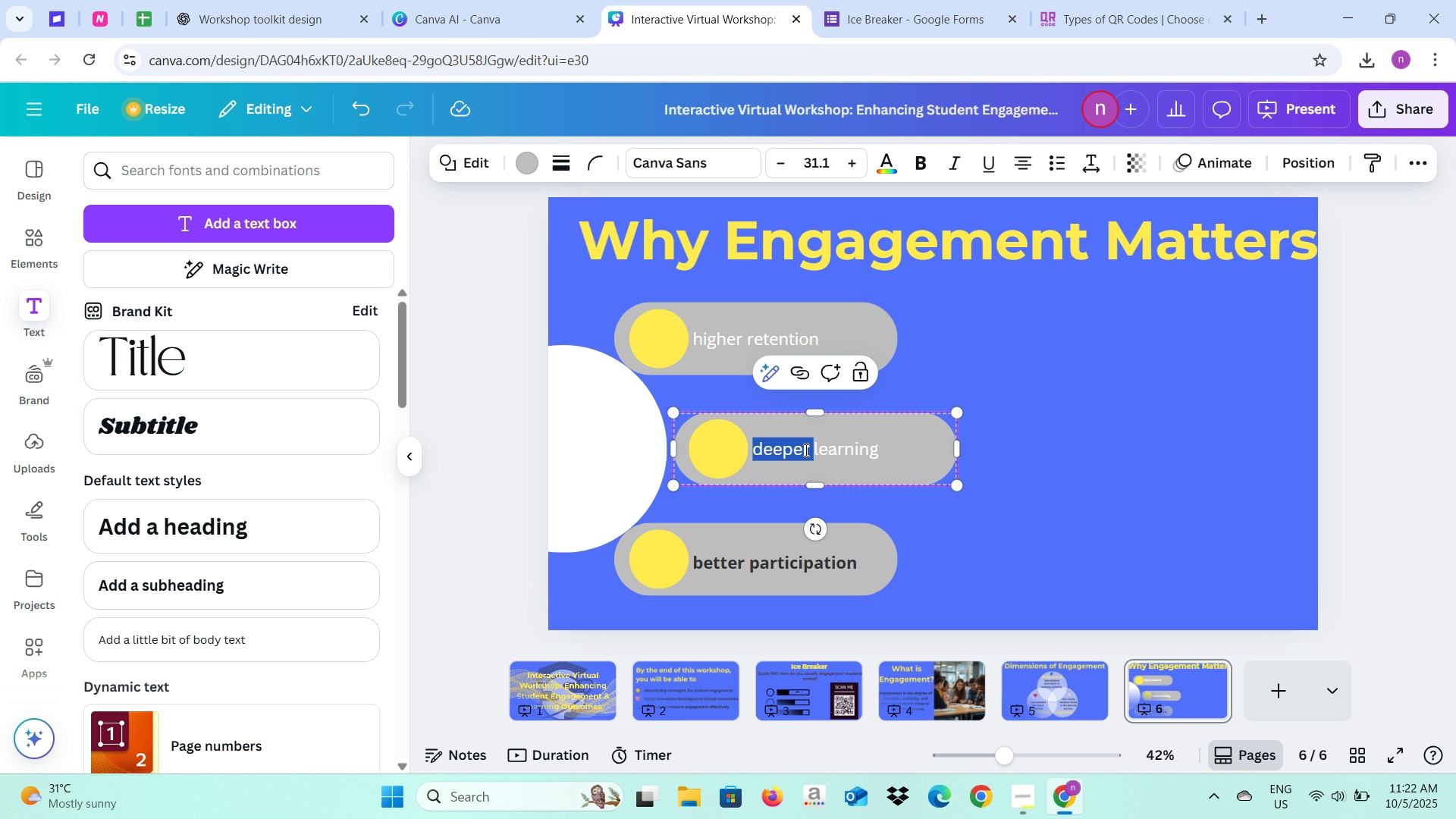 
key(Control+A)
 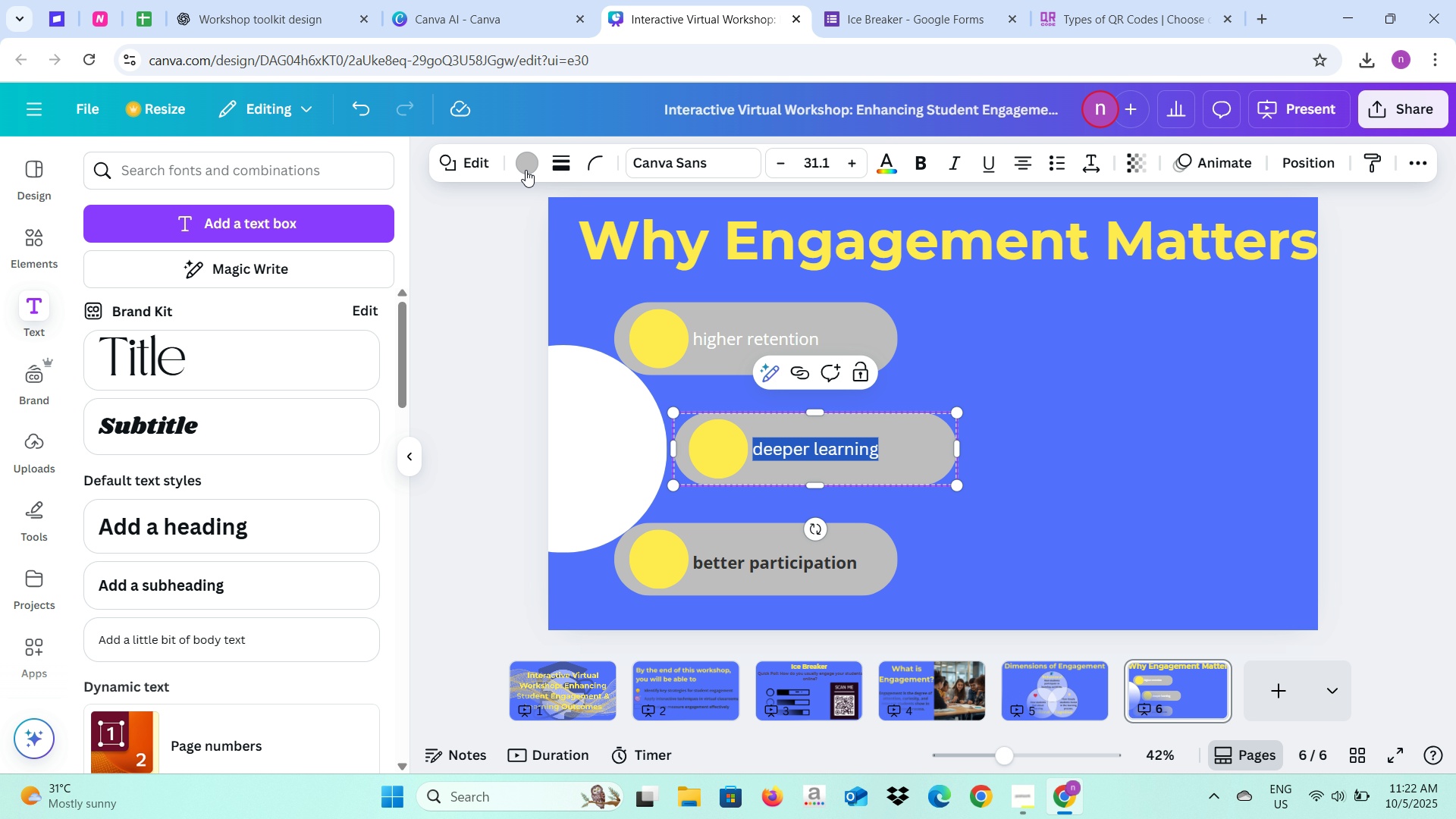 
left_click([524, 167])
 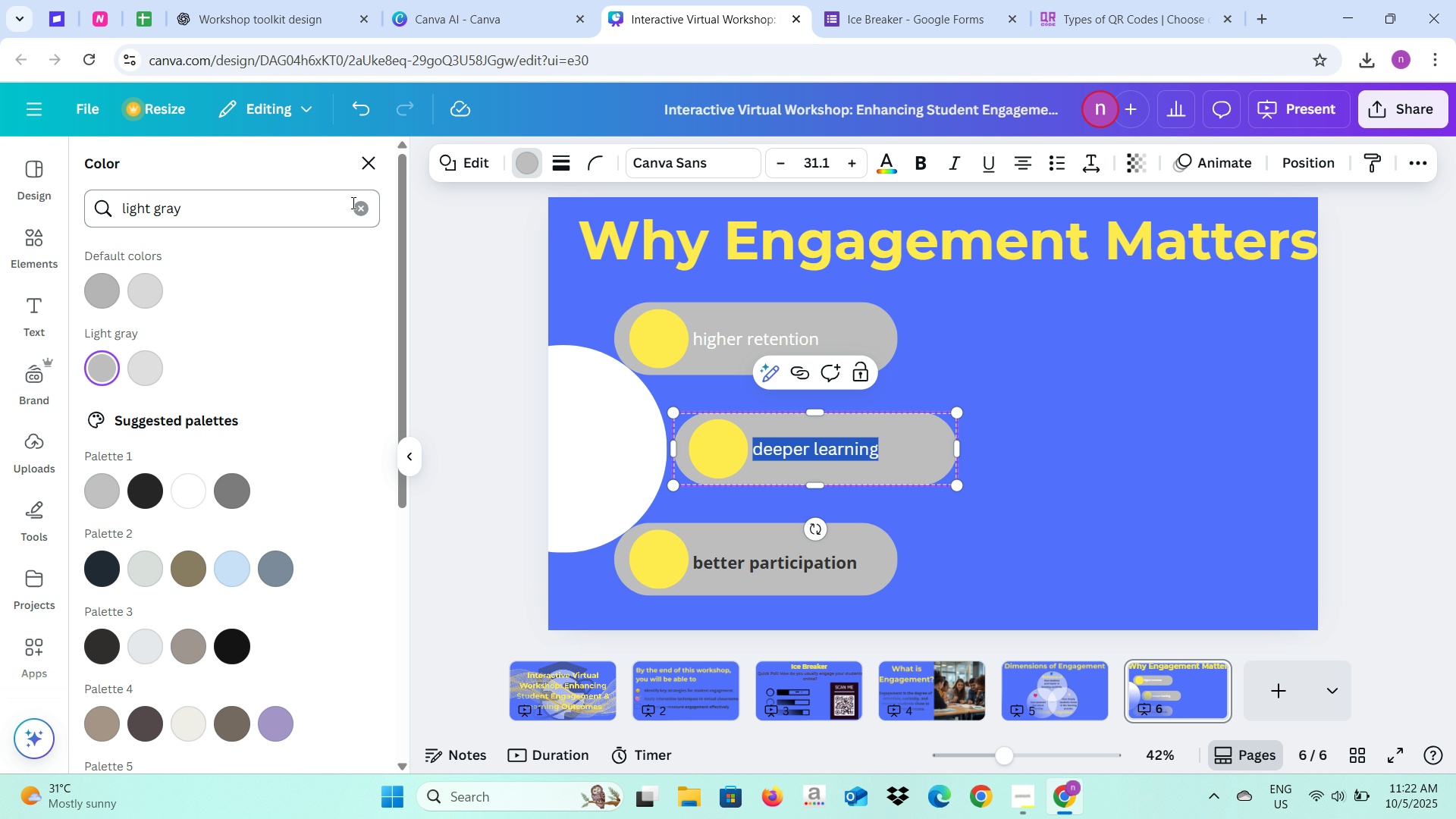 
left_click([366, 214])
 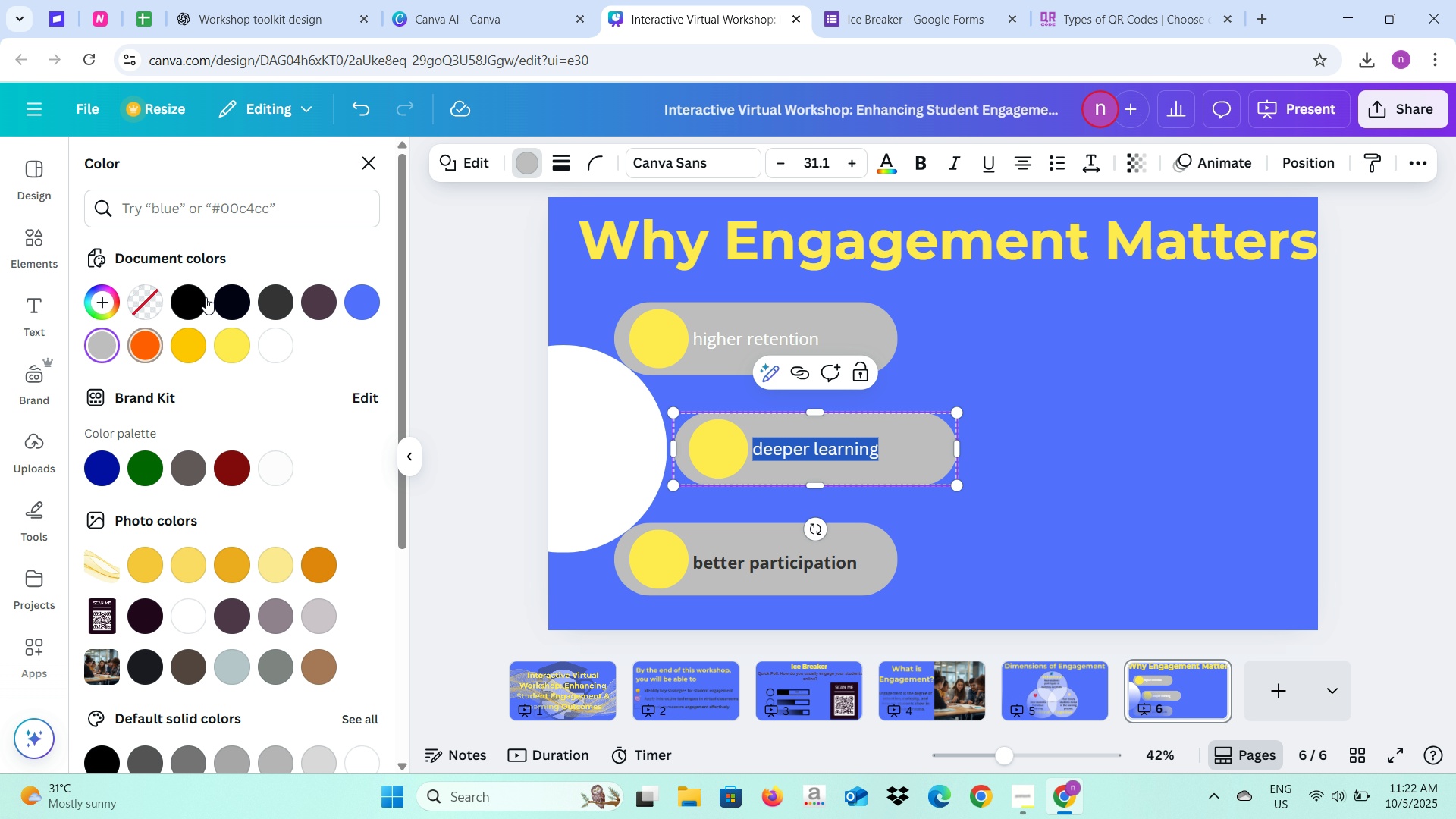 
left_click([190, 221])
 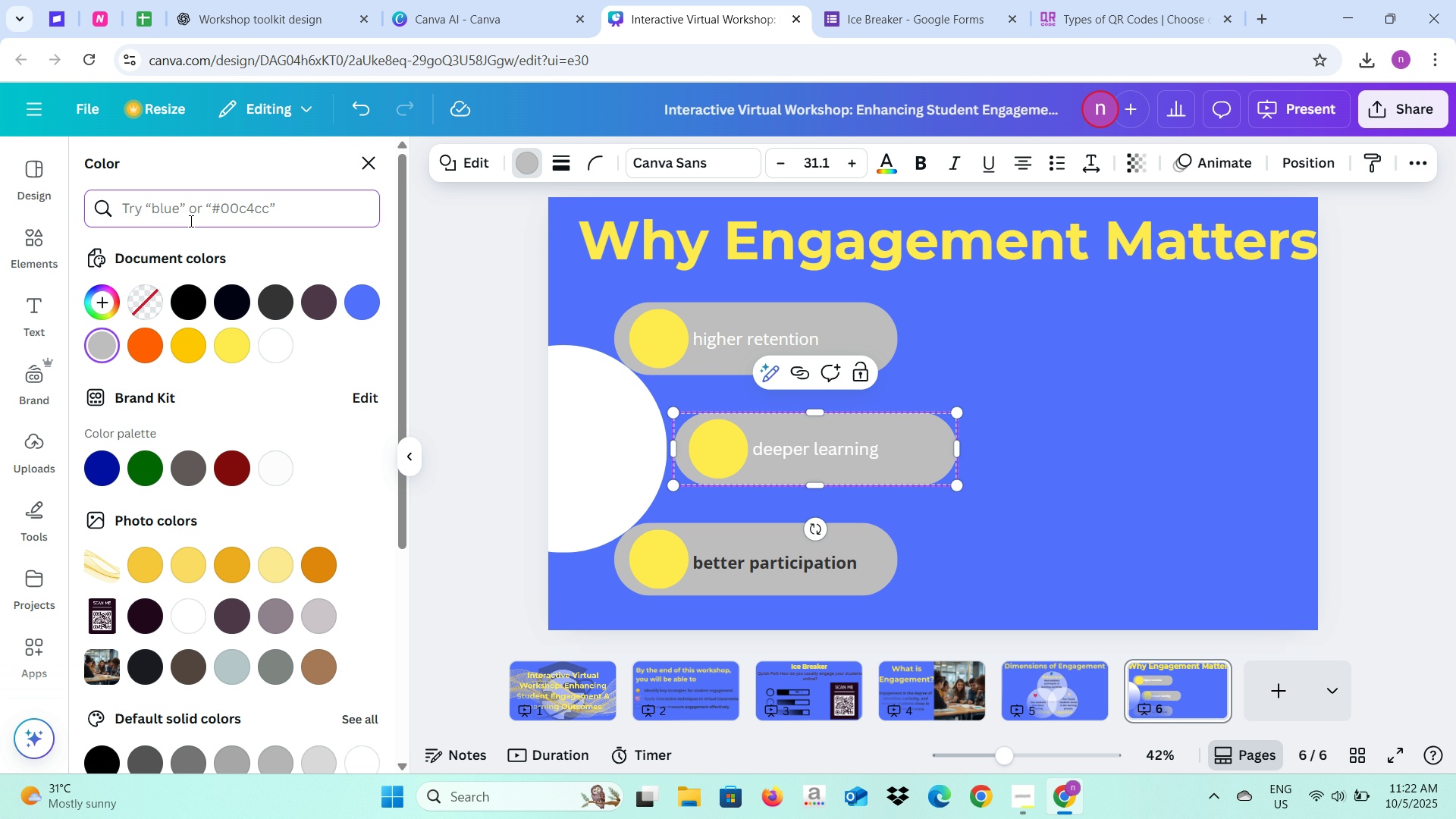 
type(#333333)
 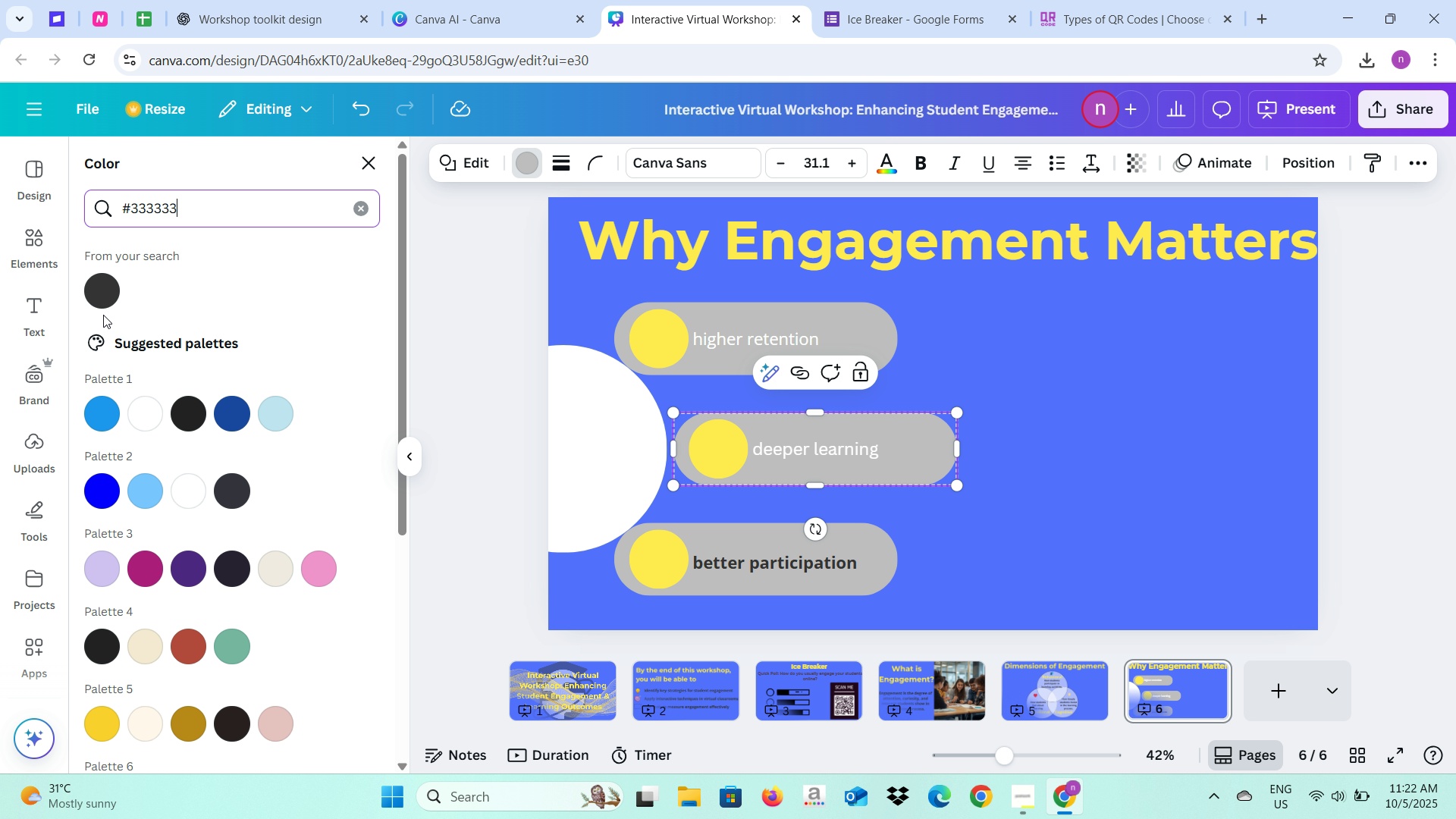 
left_click([98, 301])
 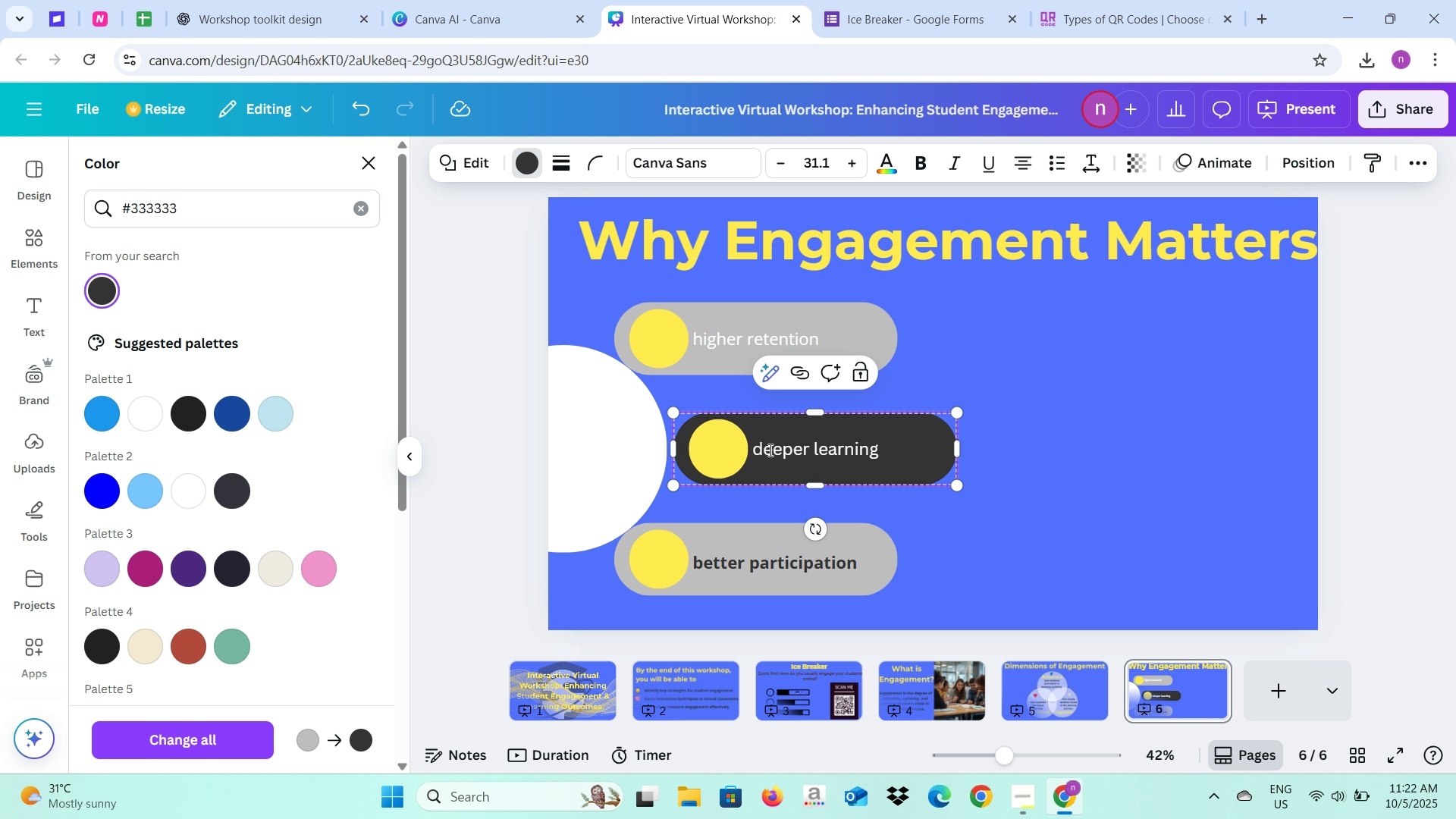 
left_click([795, 454])
 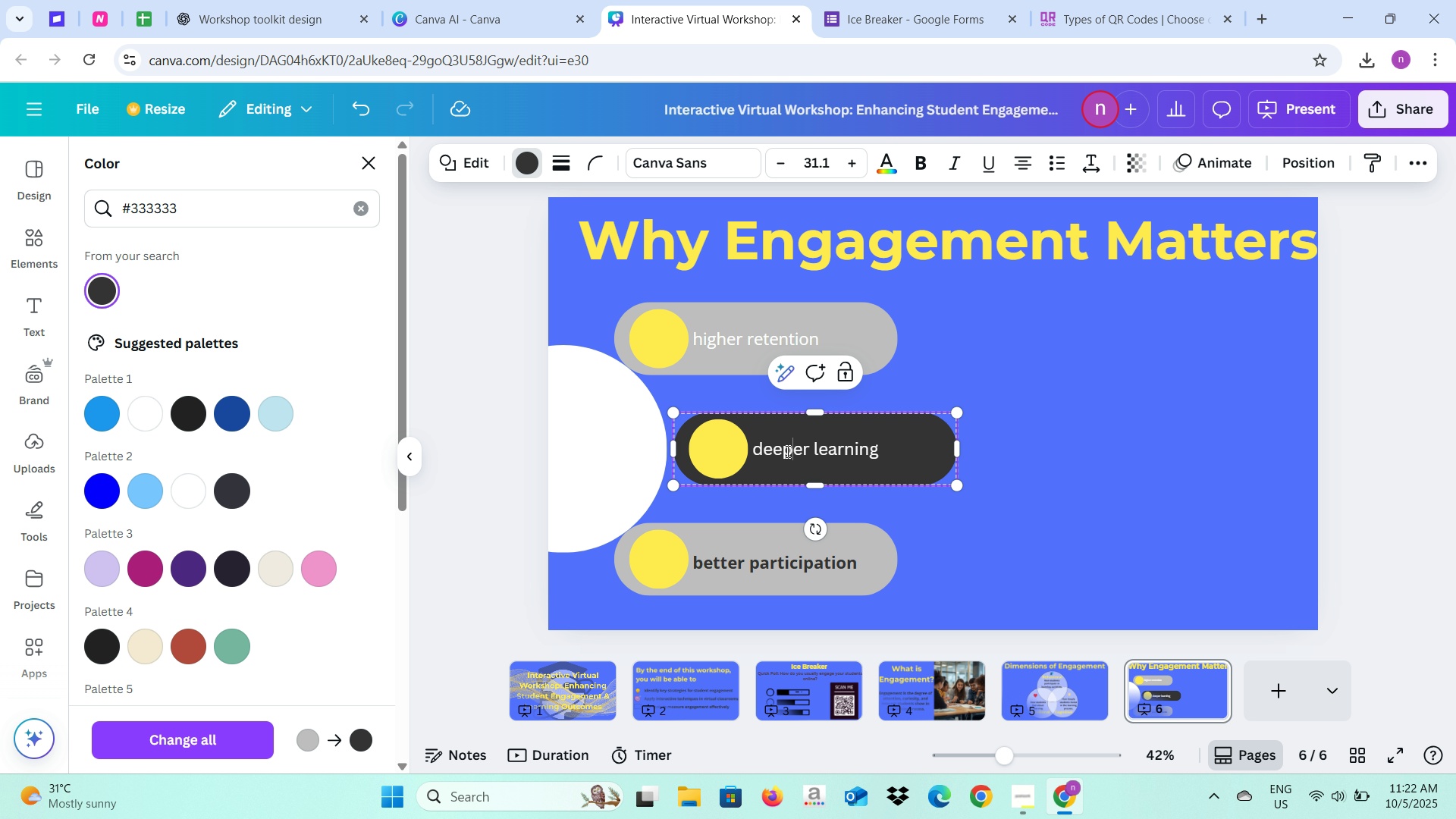 
key(Control+Z)
 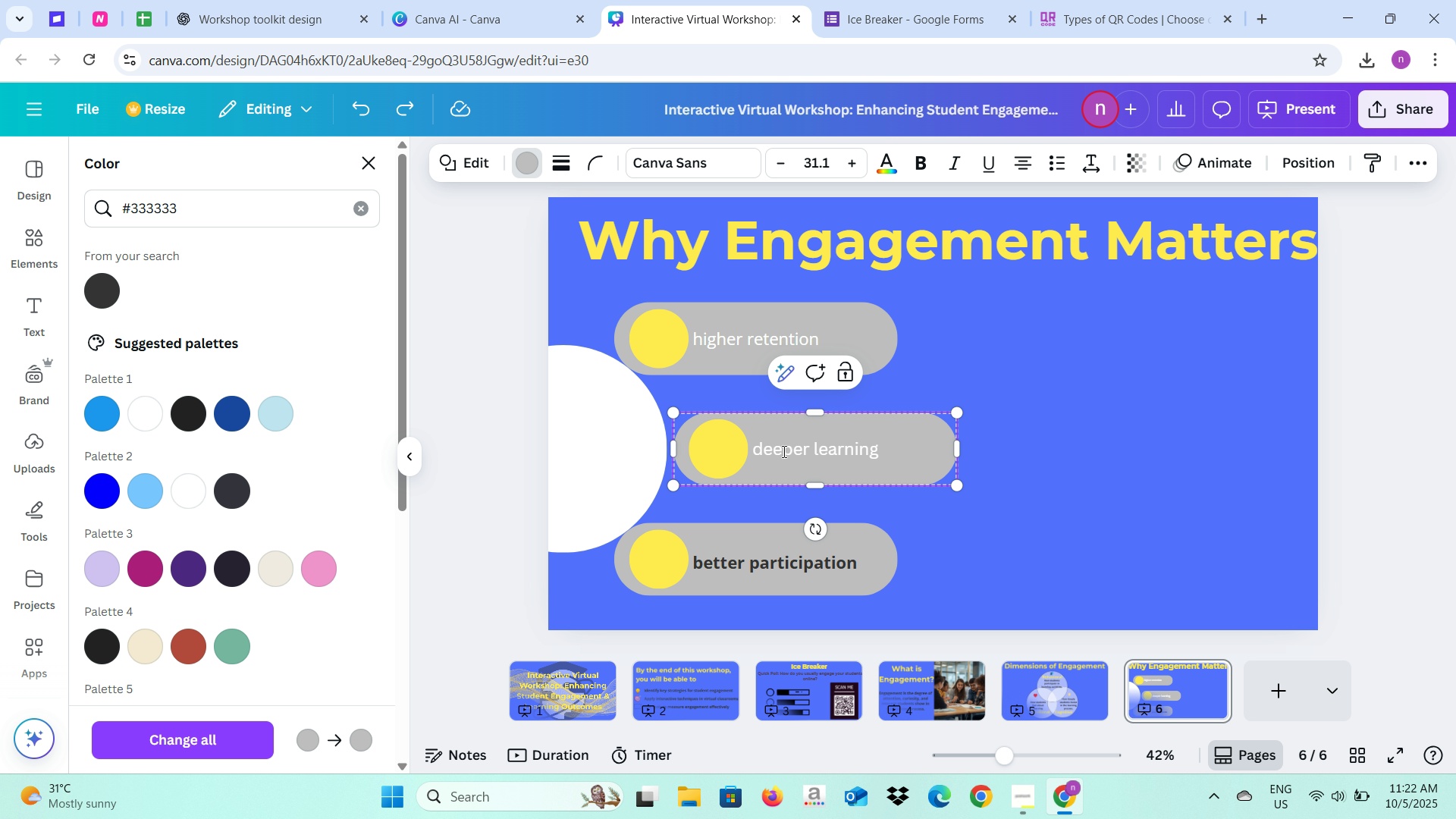 
left_click([783, 451])
 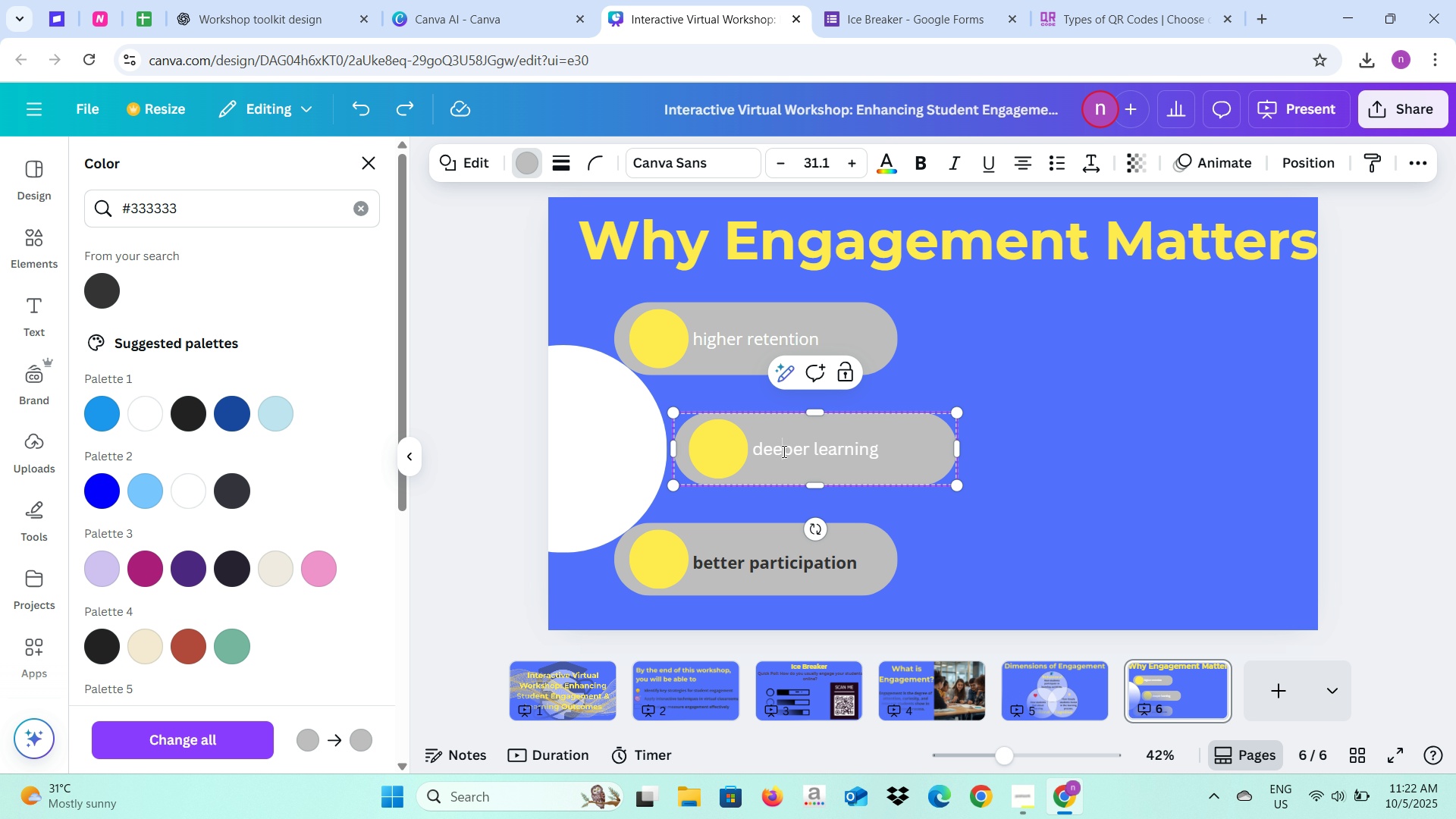 
key(Control+A)
 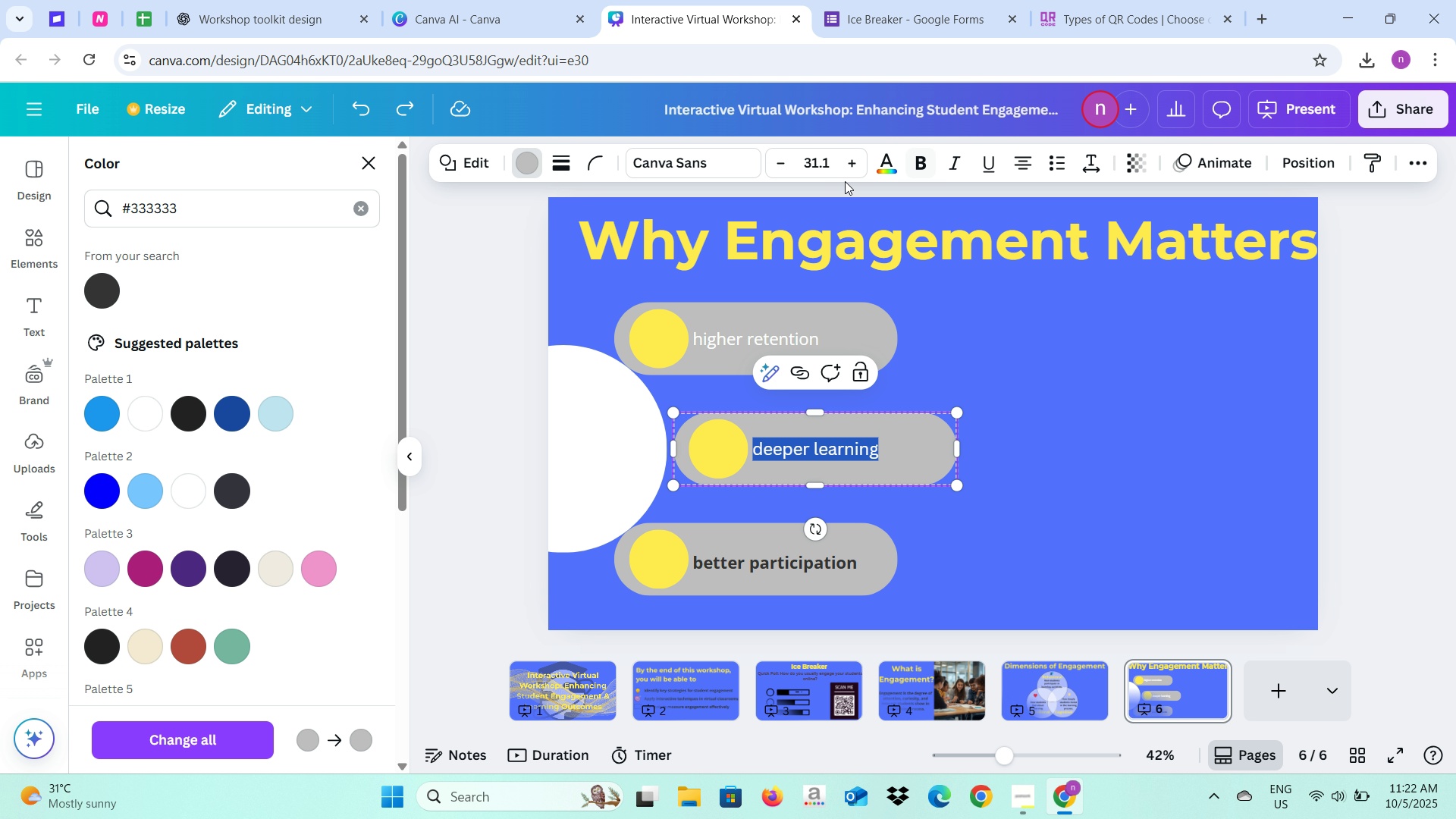 
left_click([897, 165])
 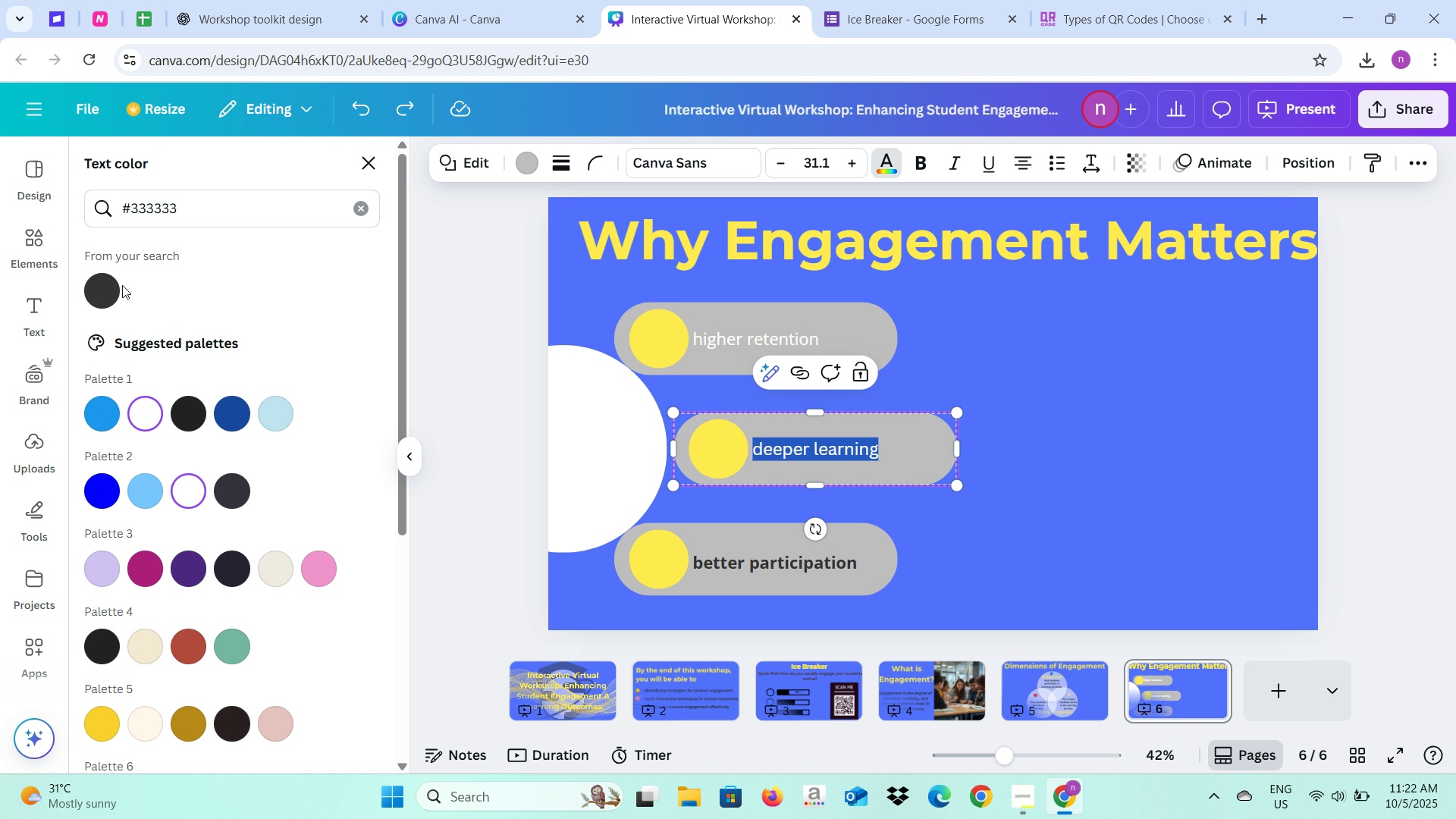 
left_click([111, 285])
 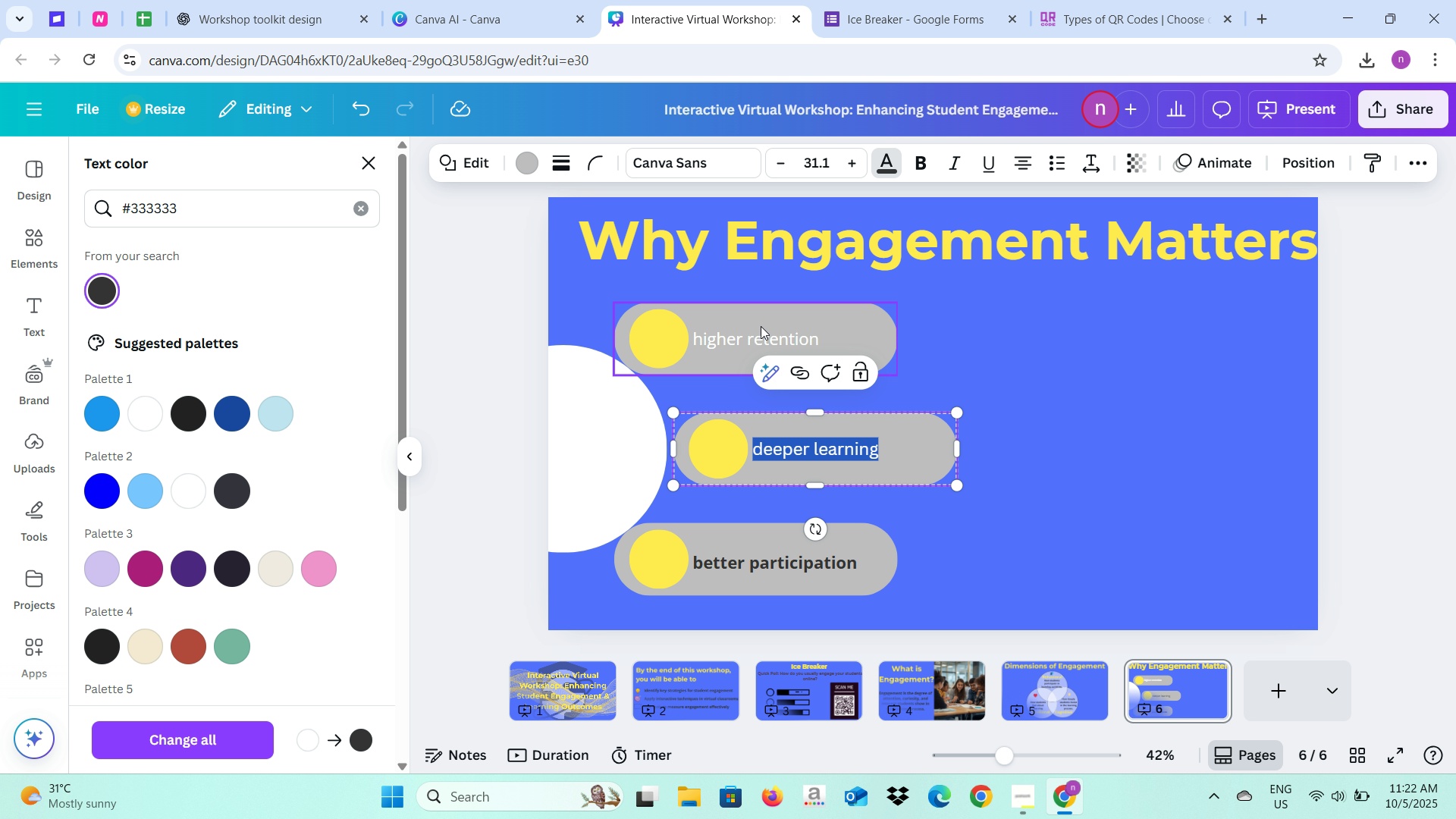 
left_click([758, 328])
 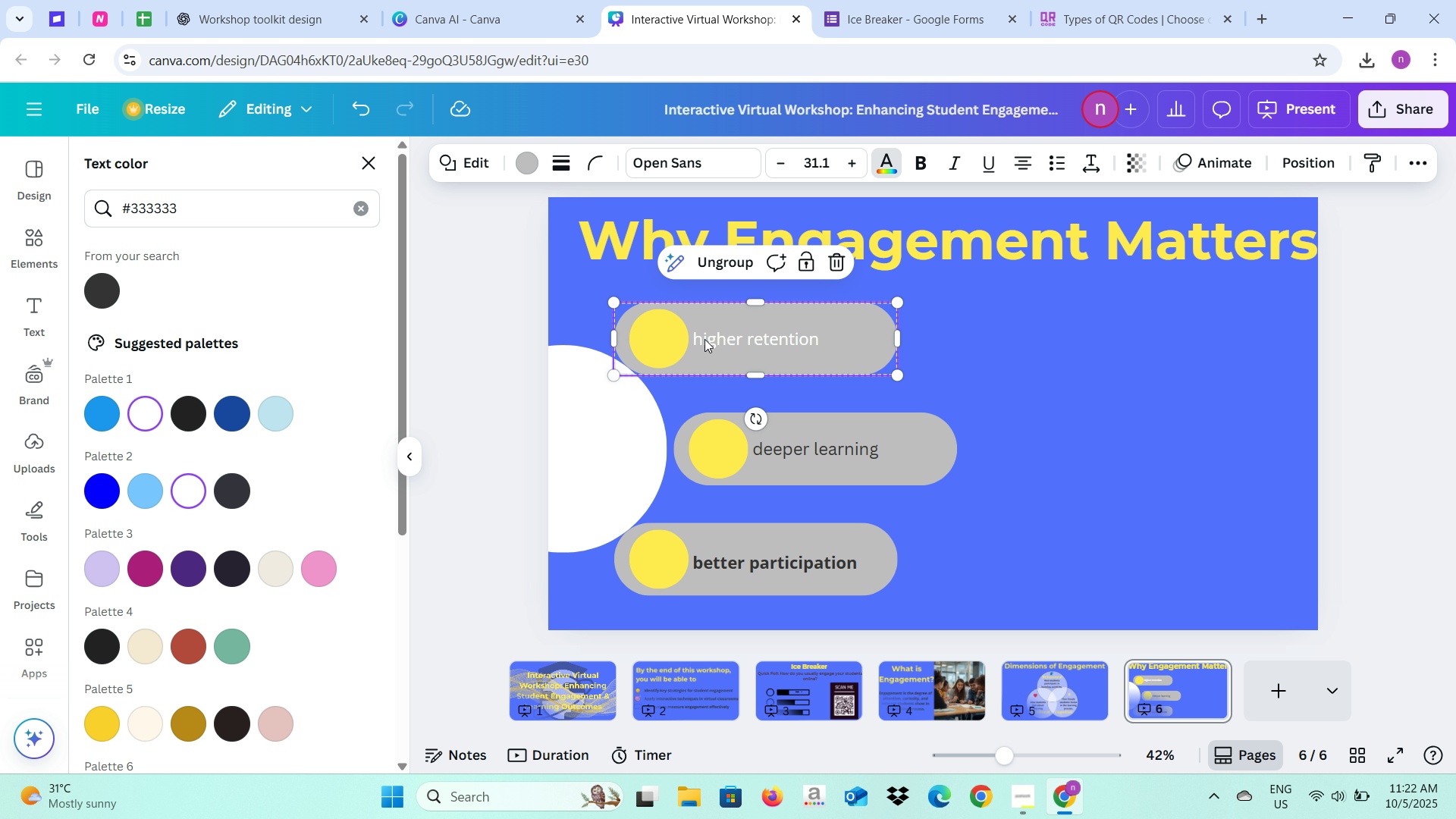 
double_click([705, 339])
 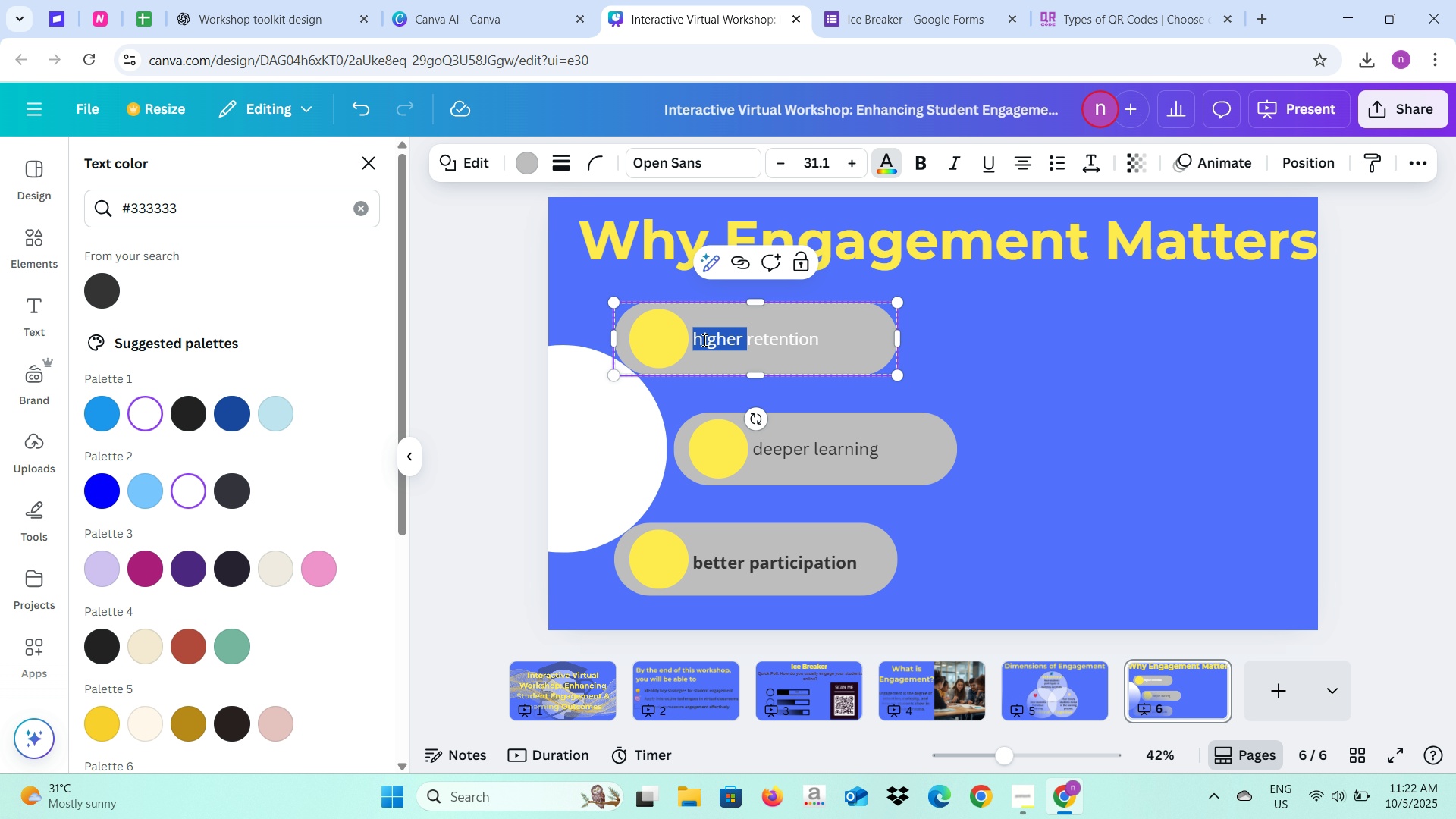 
key(Control+A)
 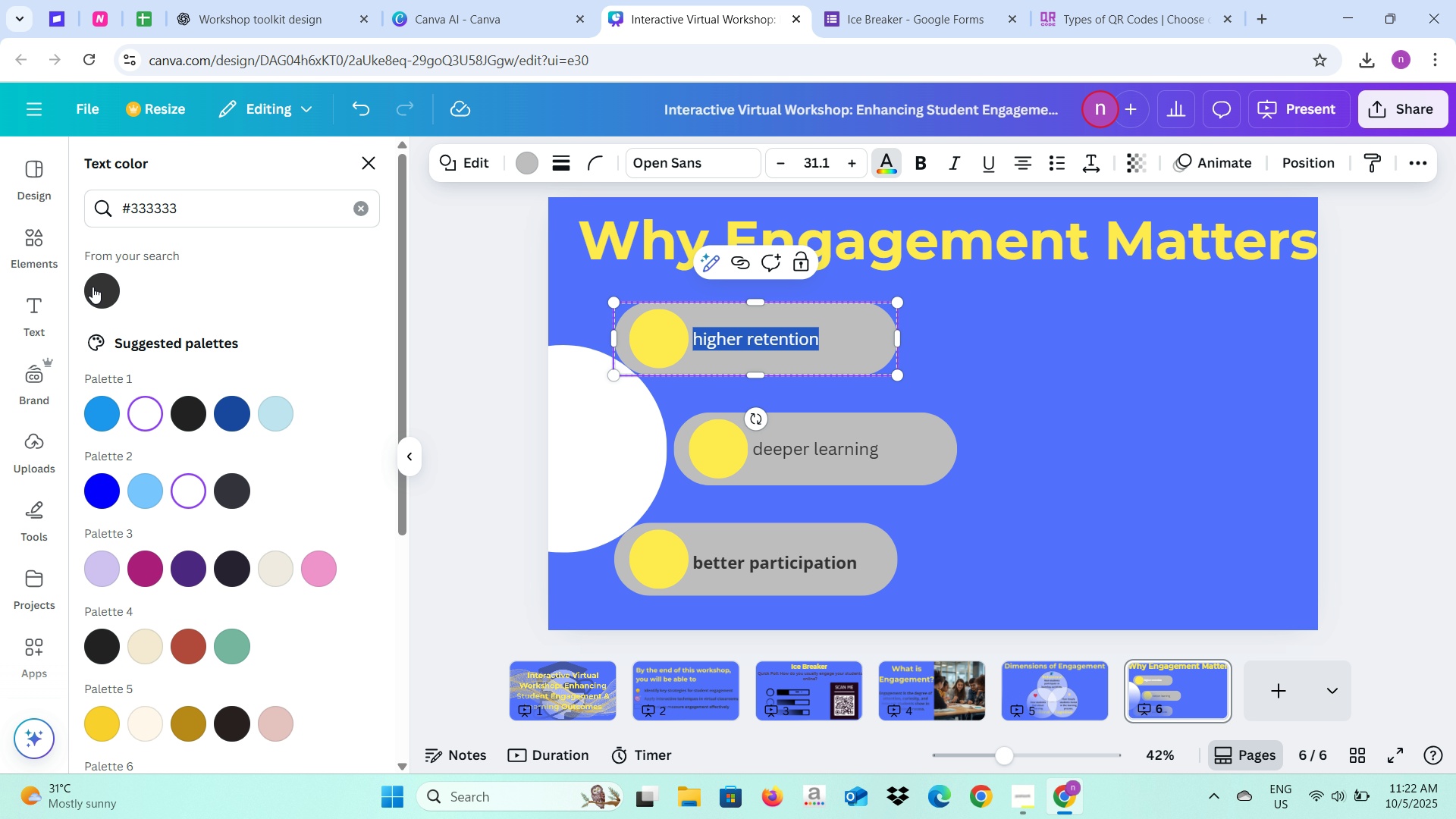 
left_click([93, 287])
 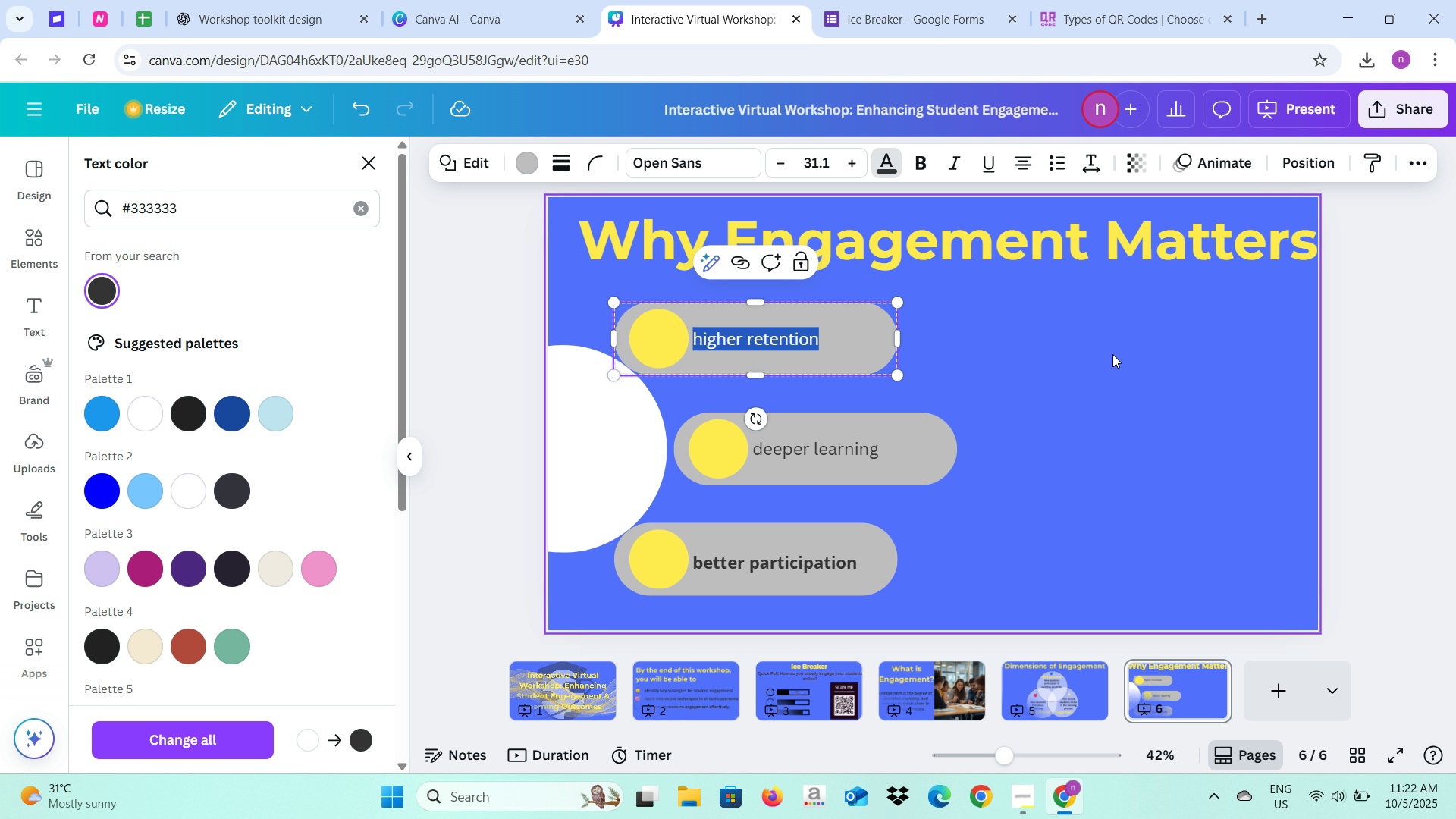 
left_click([1112, 354])
 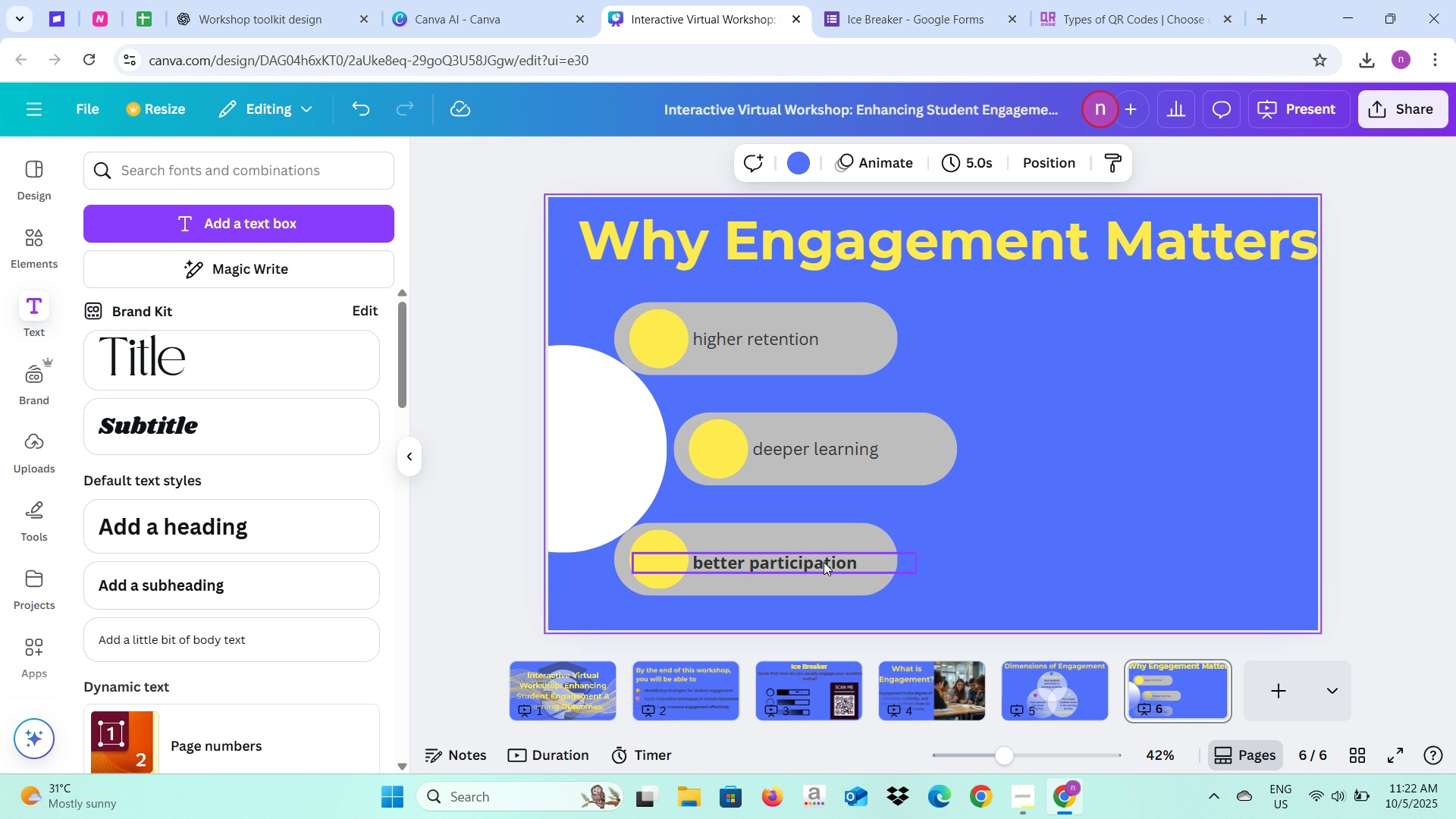 
left_click([824, 562])
 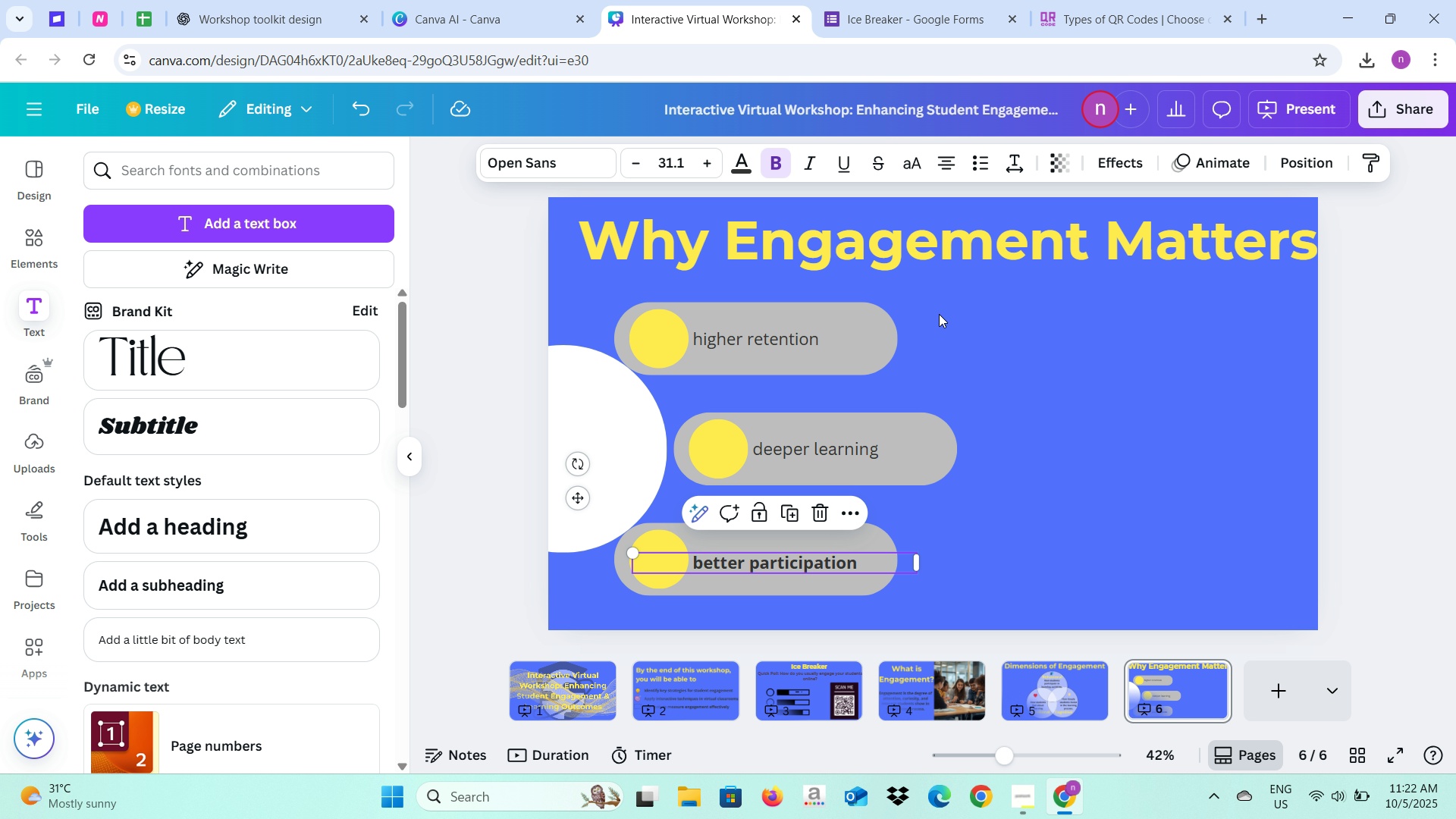 
left_click([1035, 525])
 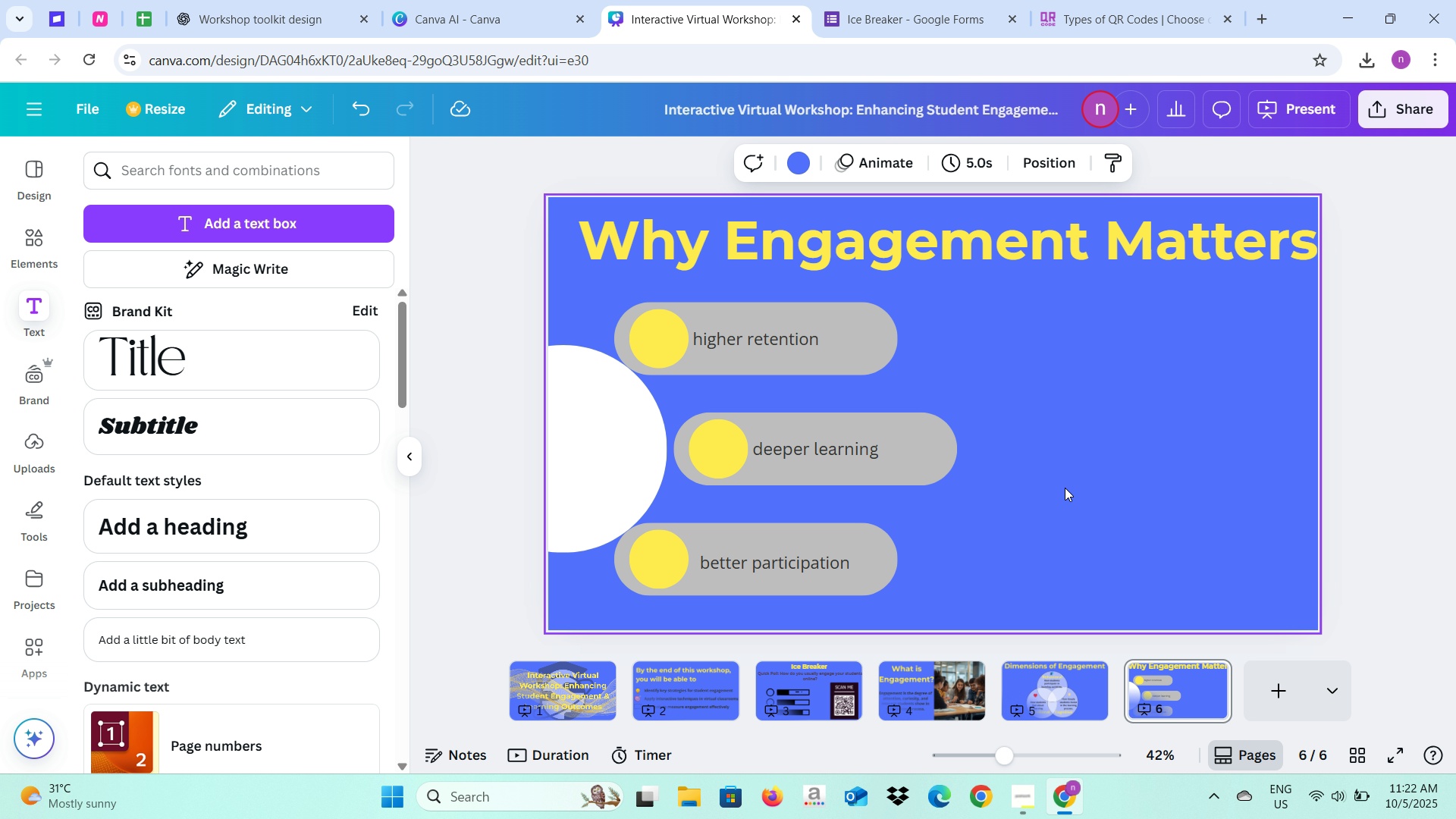 
left_click([1065, 488])
 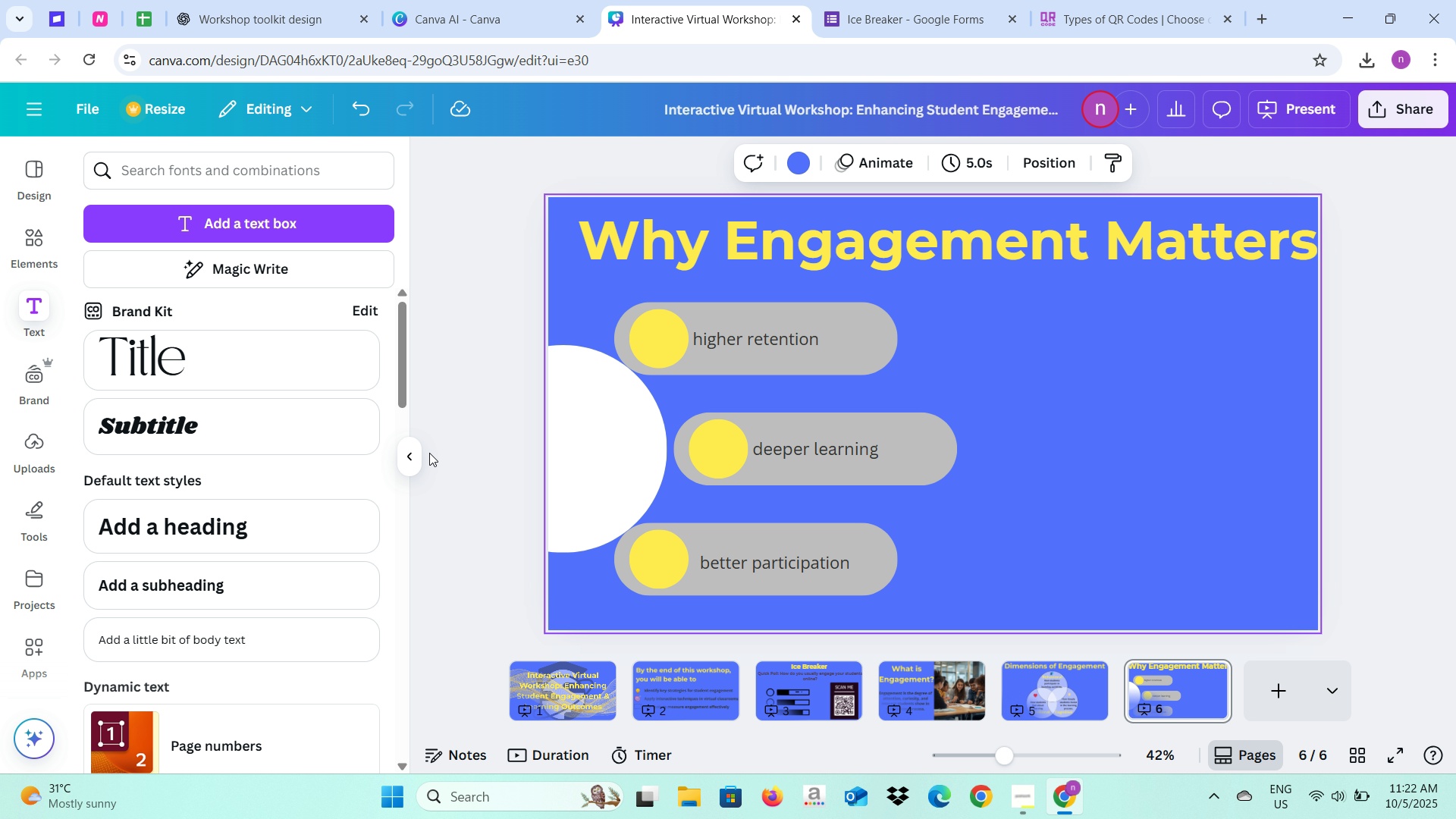 
left_click([419, 453])
 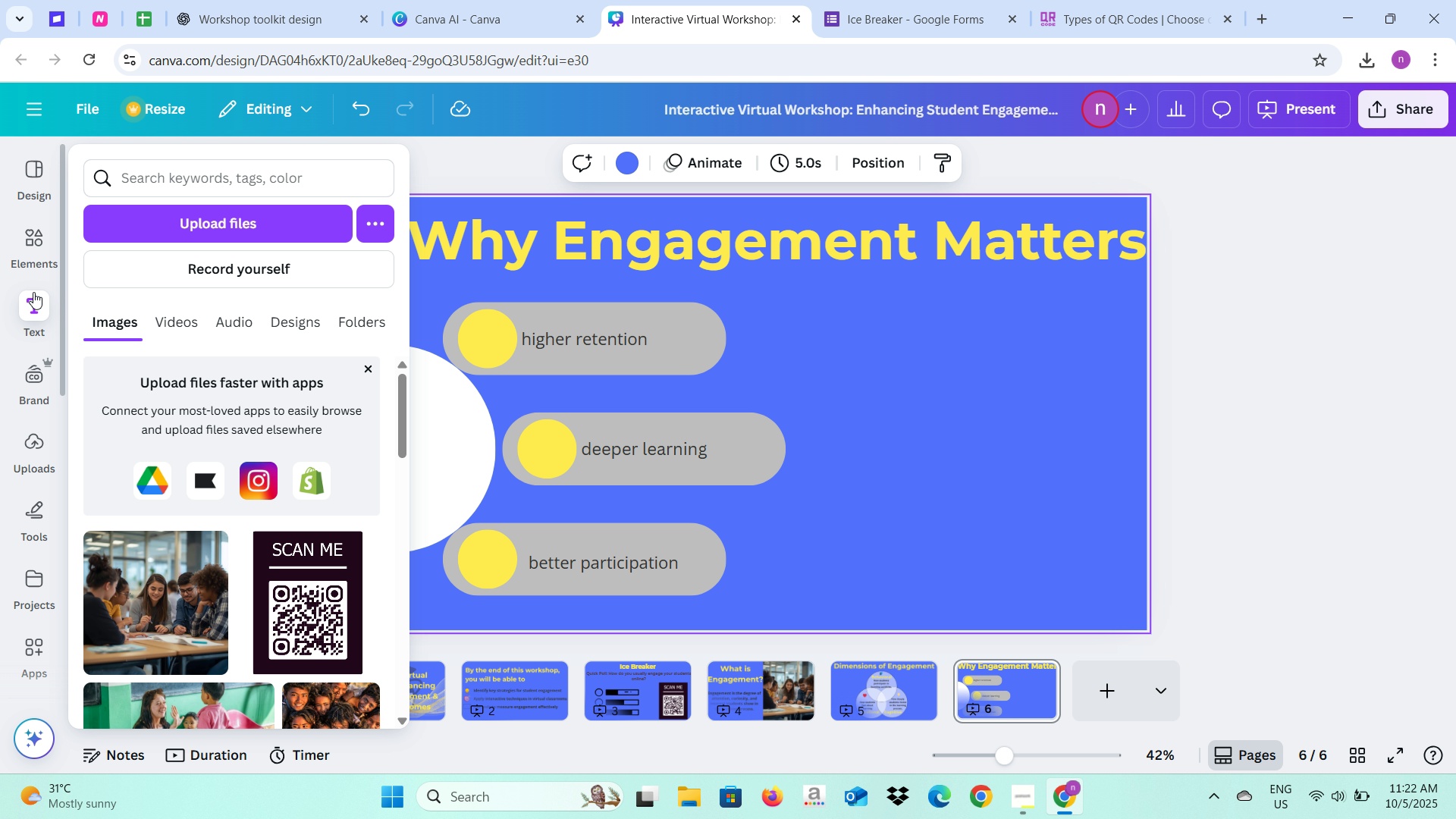 
left_click([33, 253])
 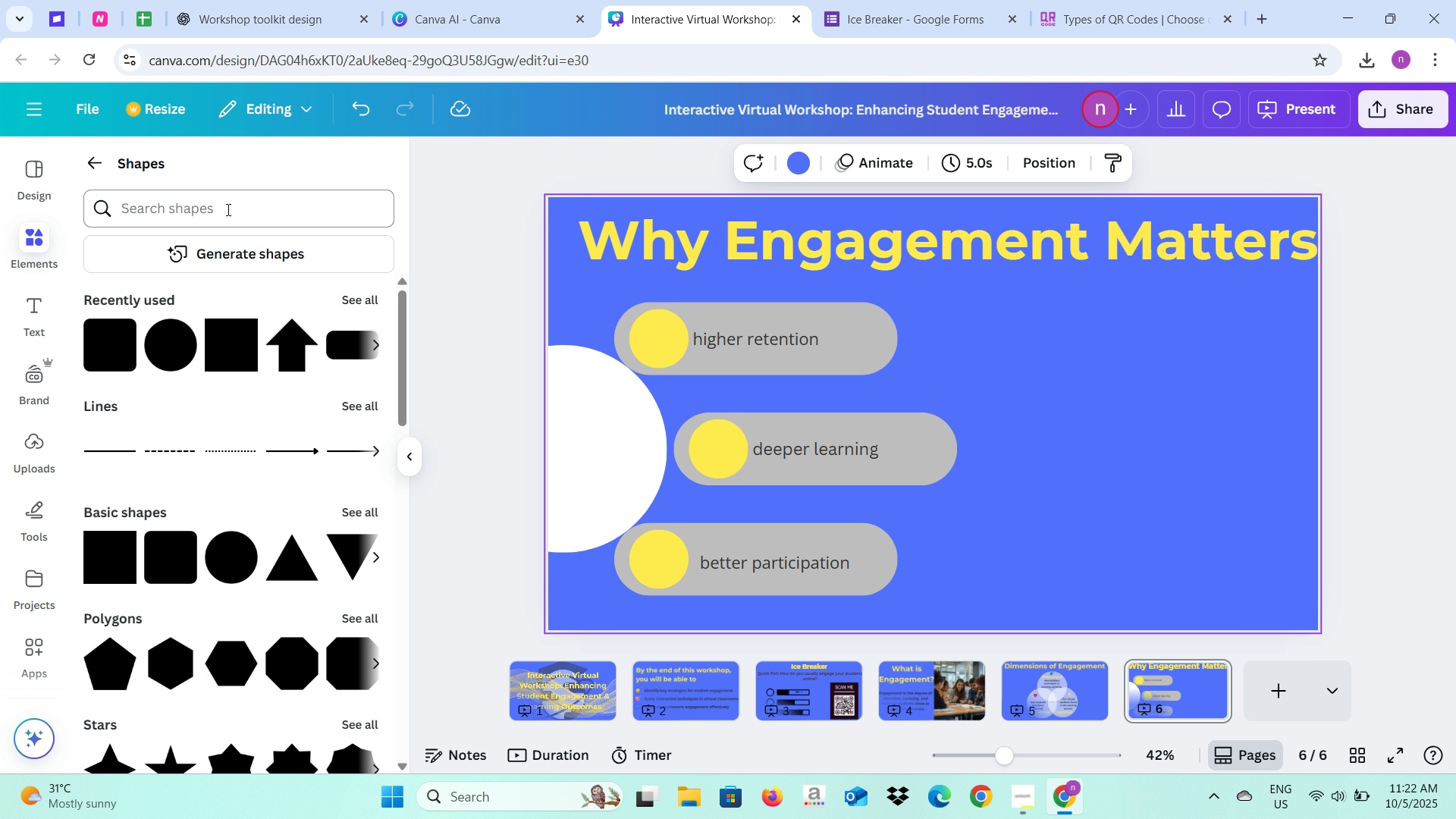 
left_click([227, 209])
 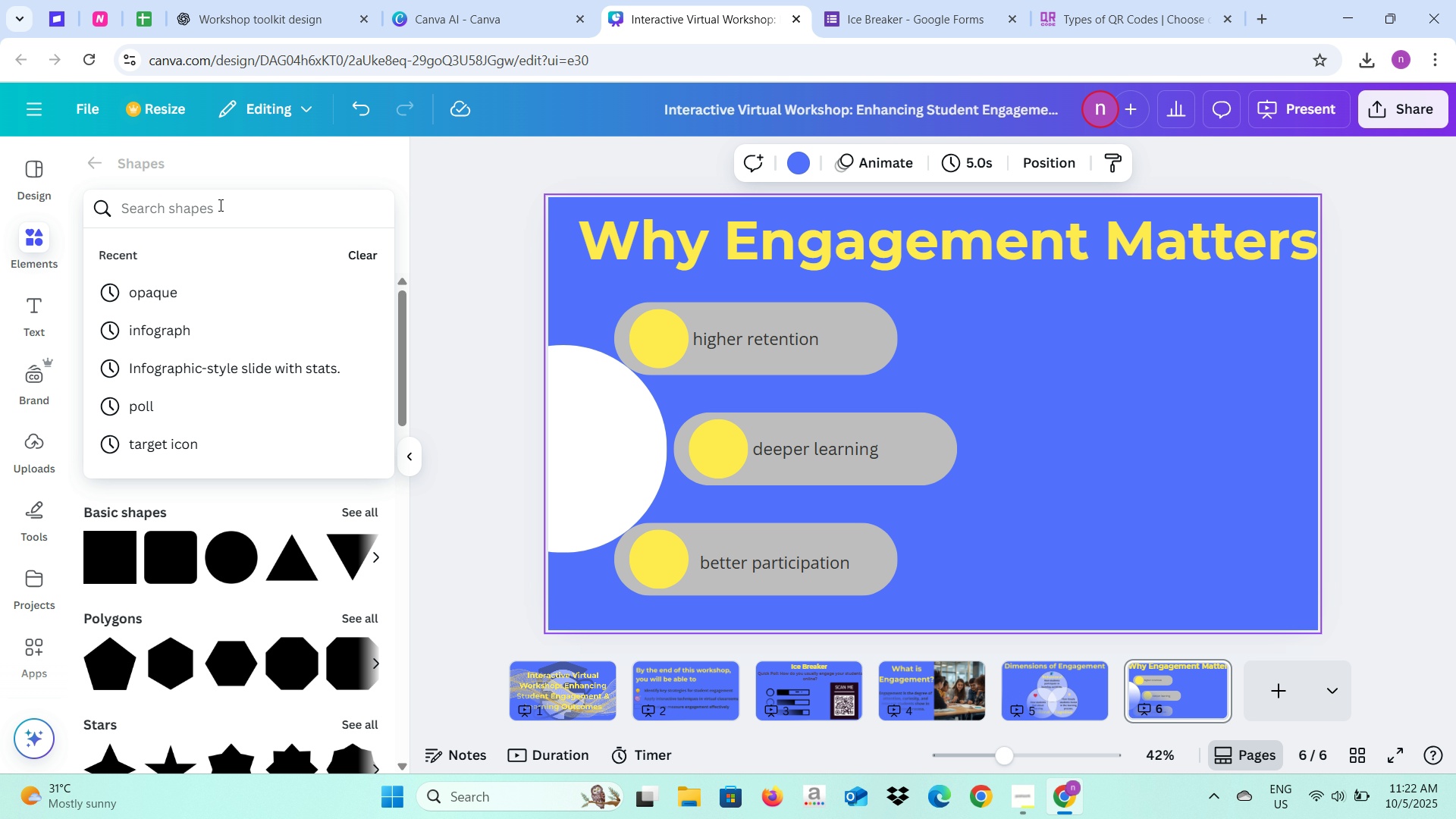 
type(Stats)
 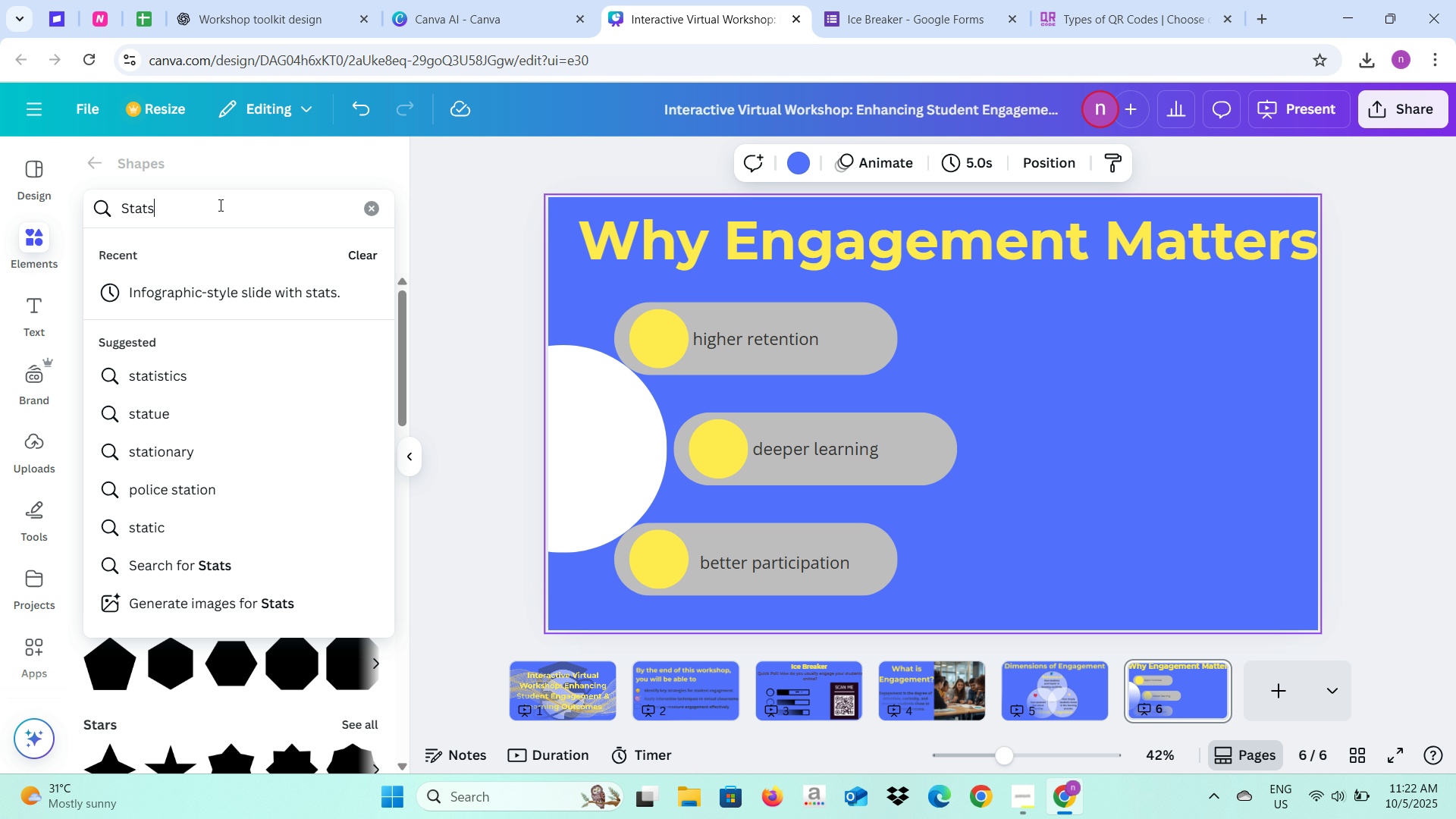 
key(Enter)
 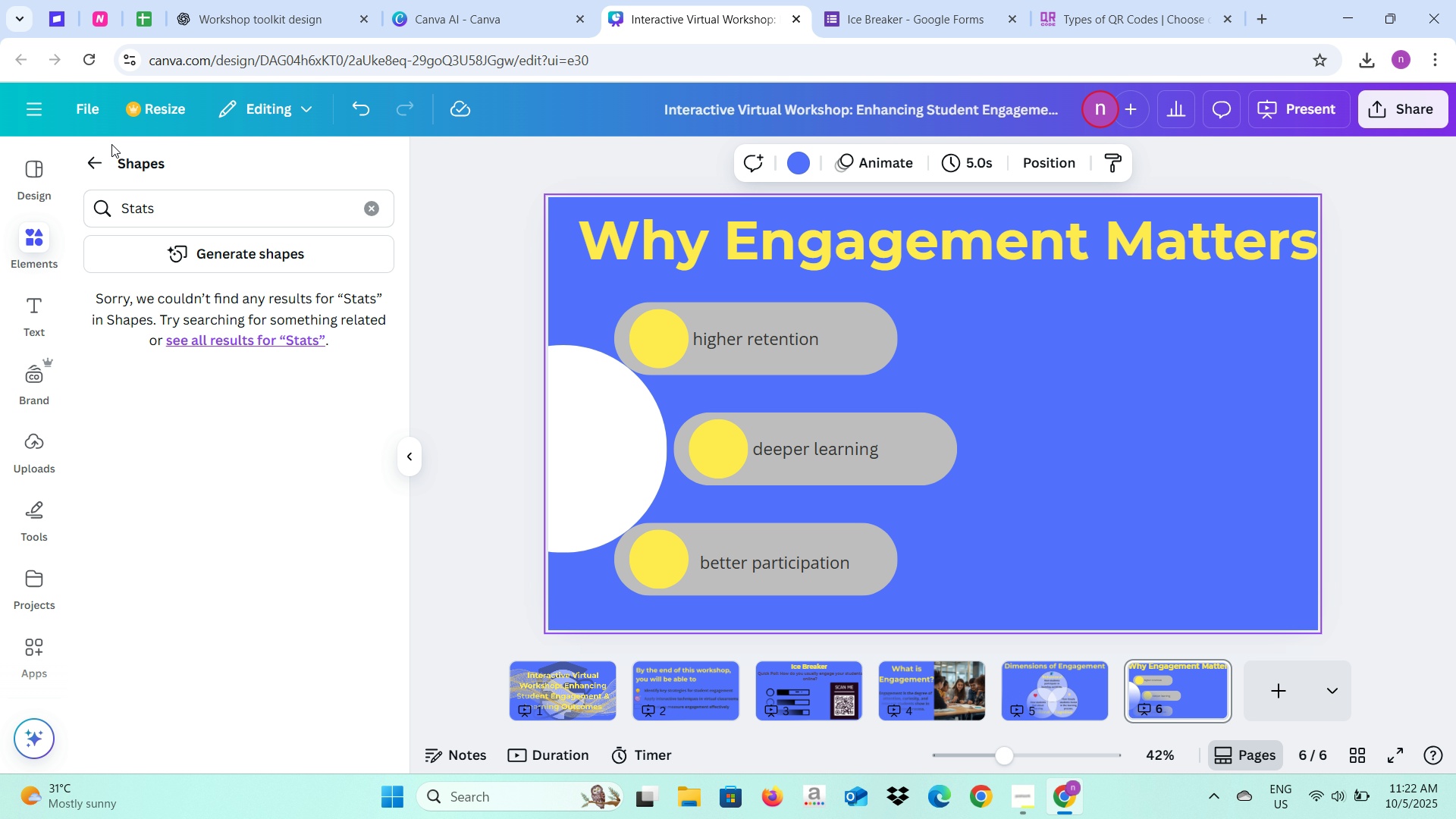 
left_click([193, 204])
 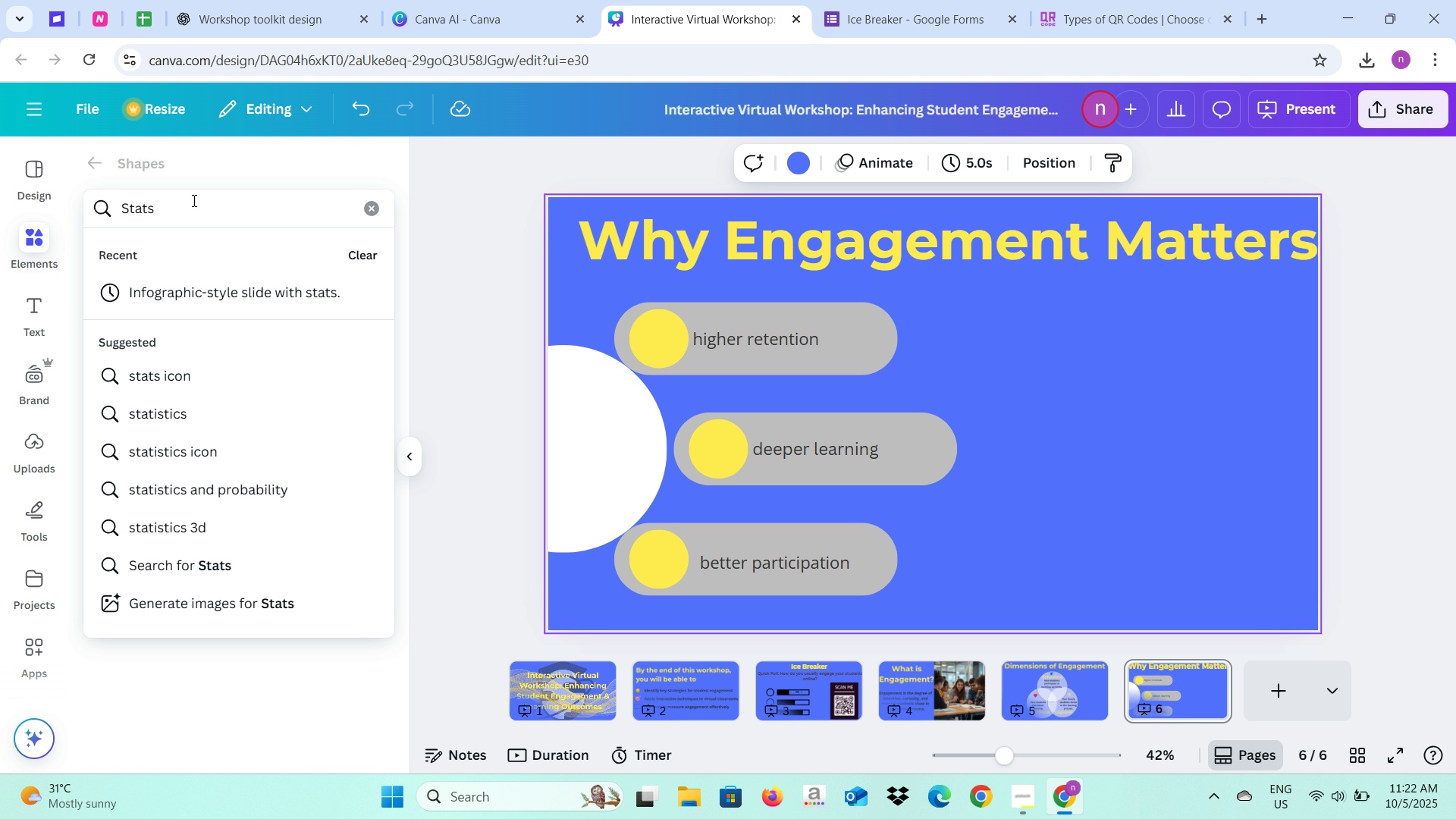 
key(Backspace)
 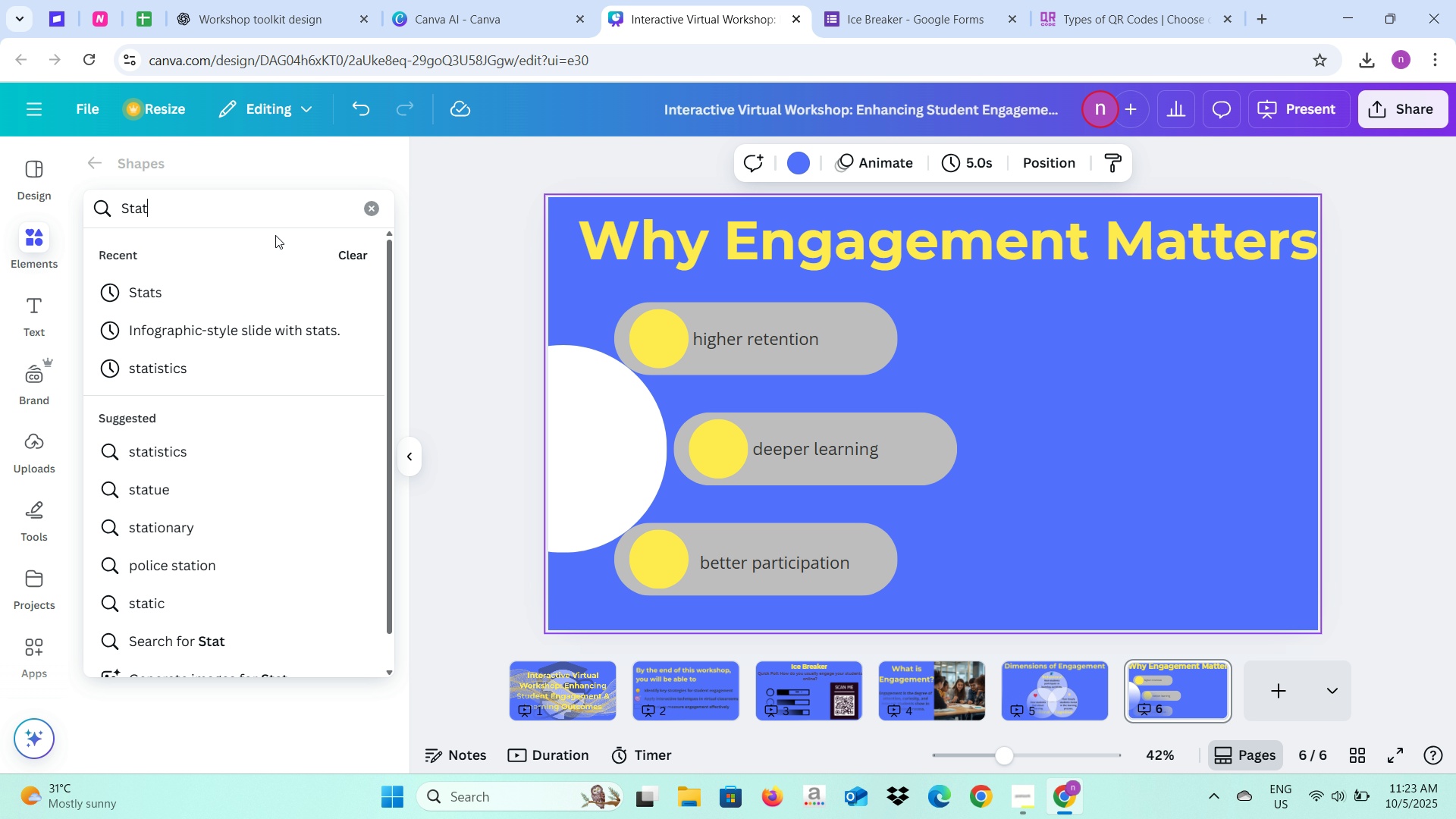 
key(Enter)
 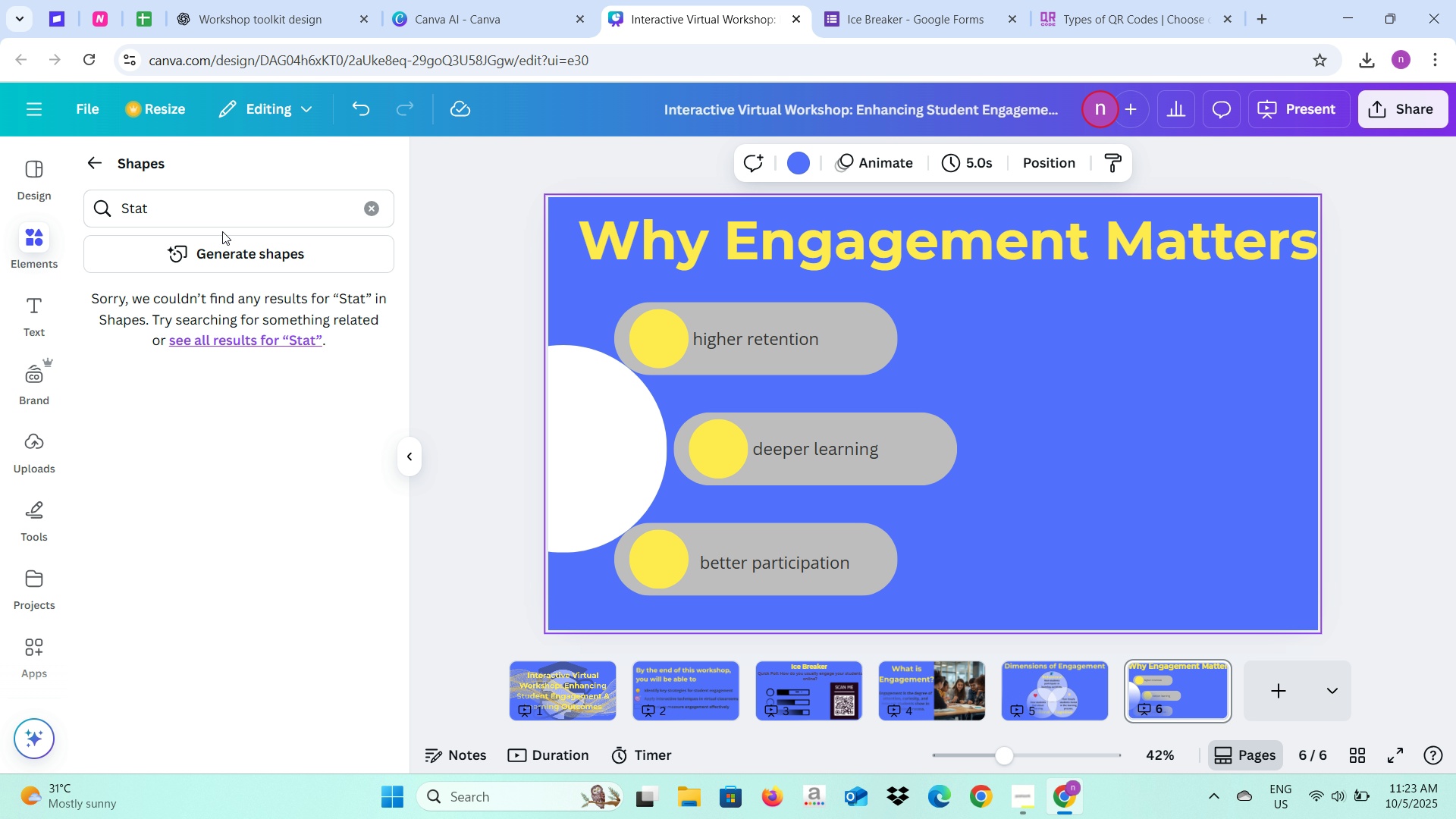 
left_click([228, 204])
 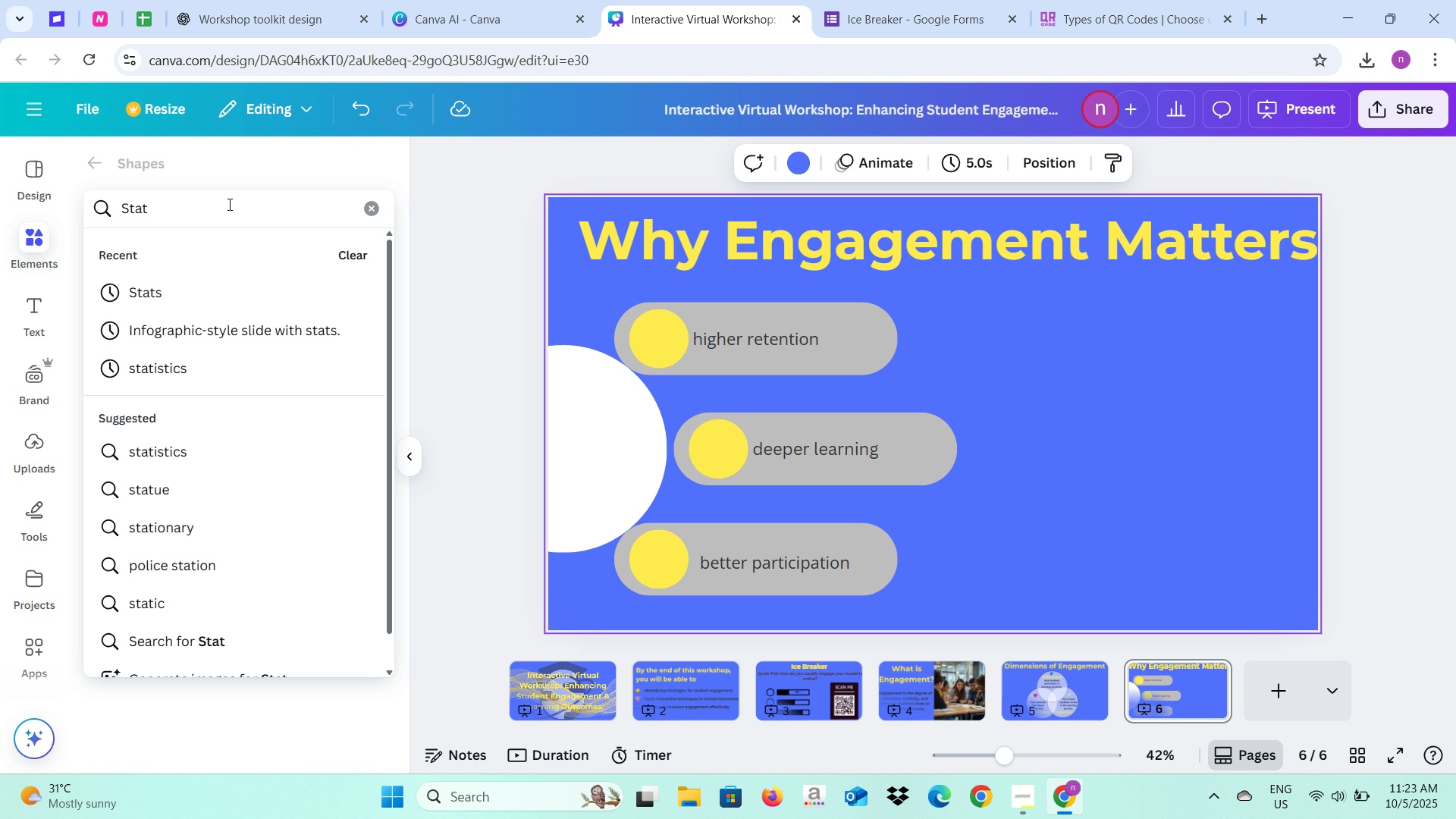 
type(isc)
key(Backspace)
type(tics)
 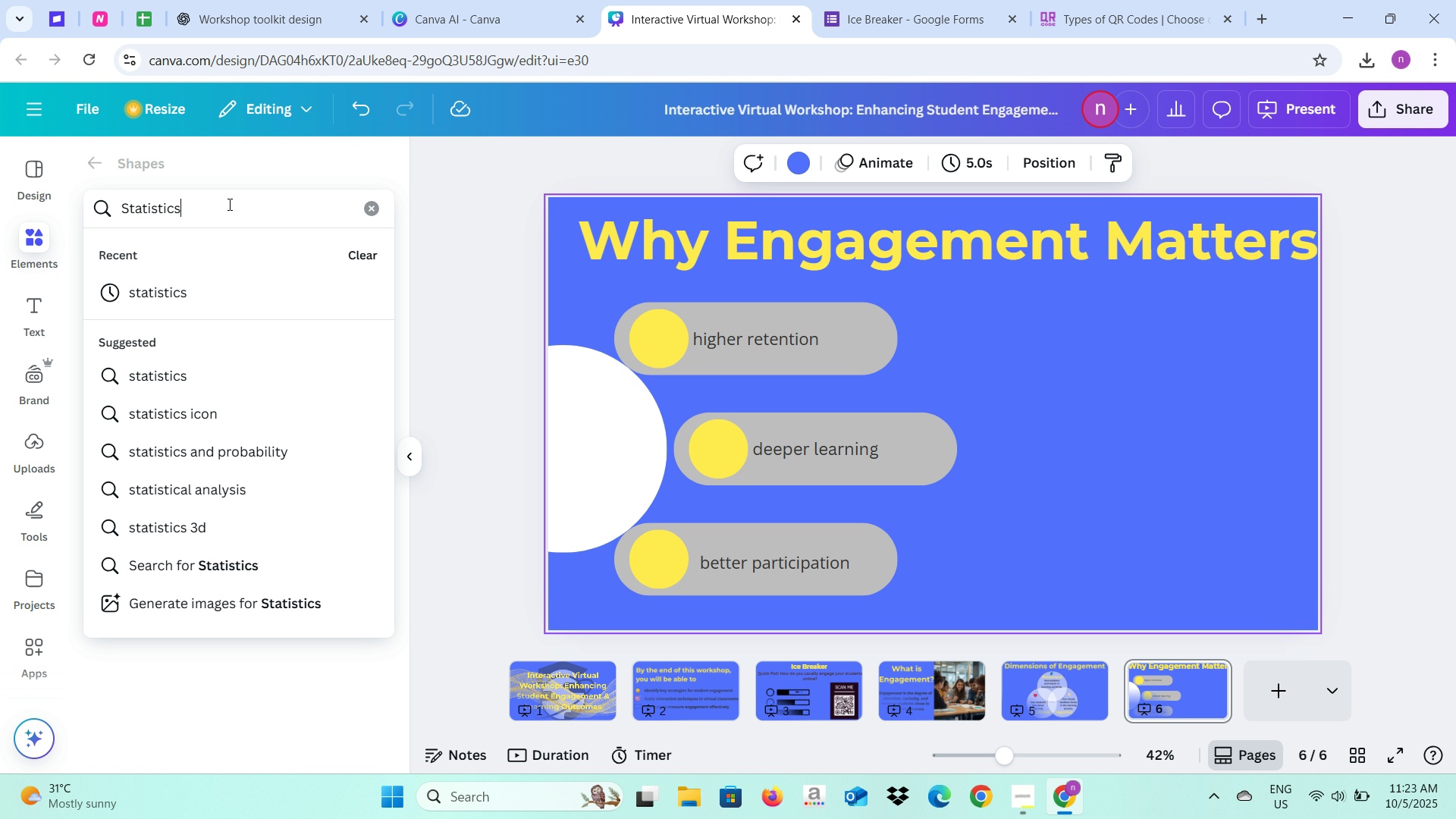 
key(Enter)
 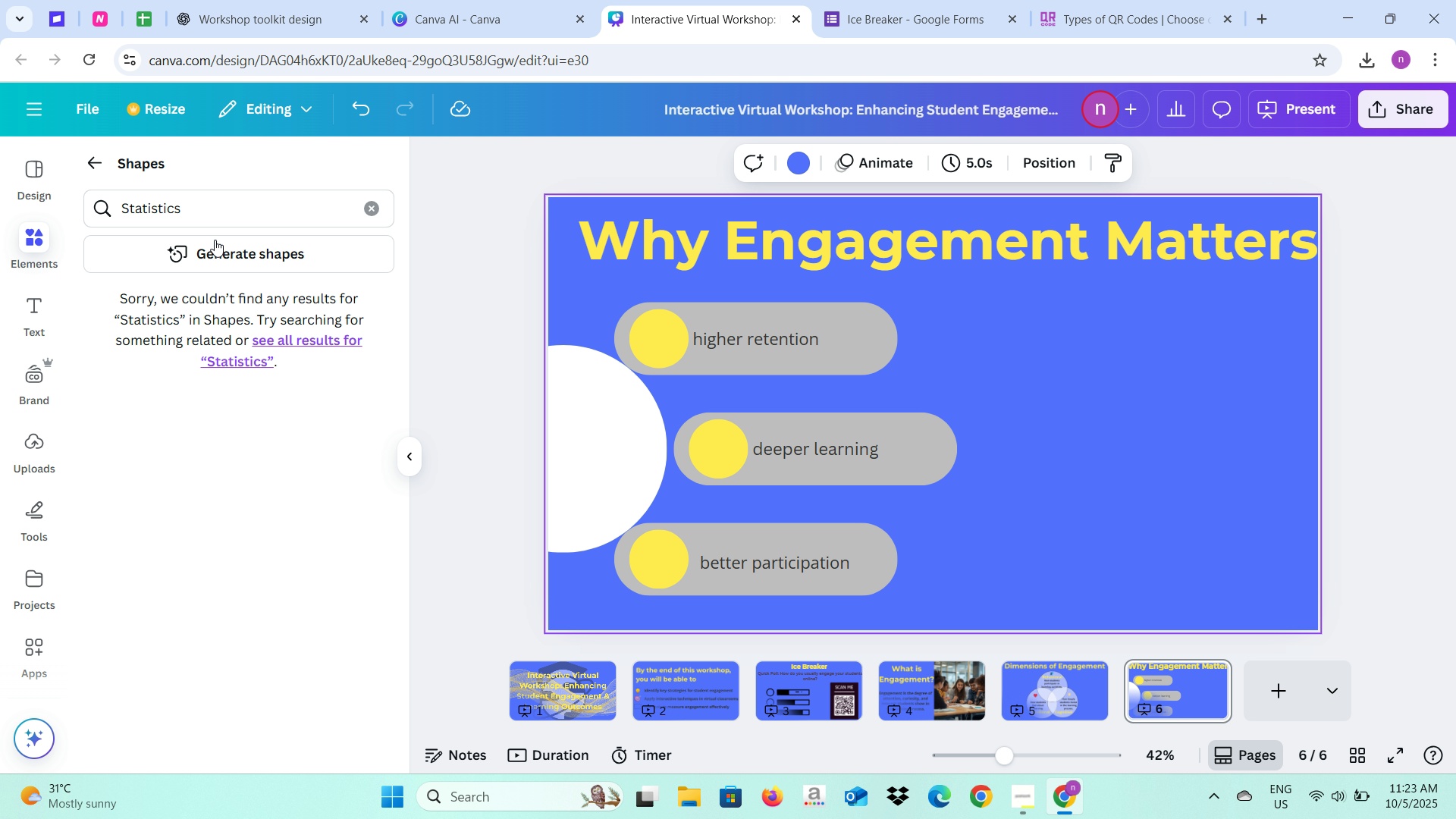 
left_click([228, 215])
 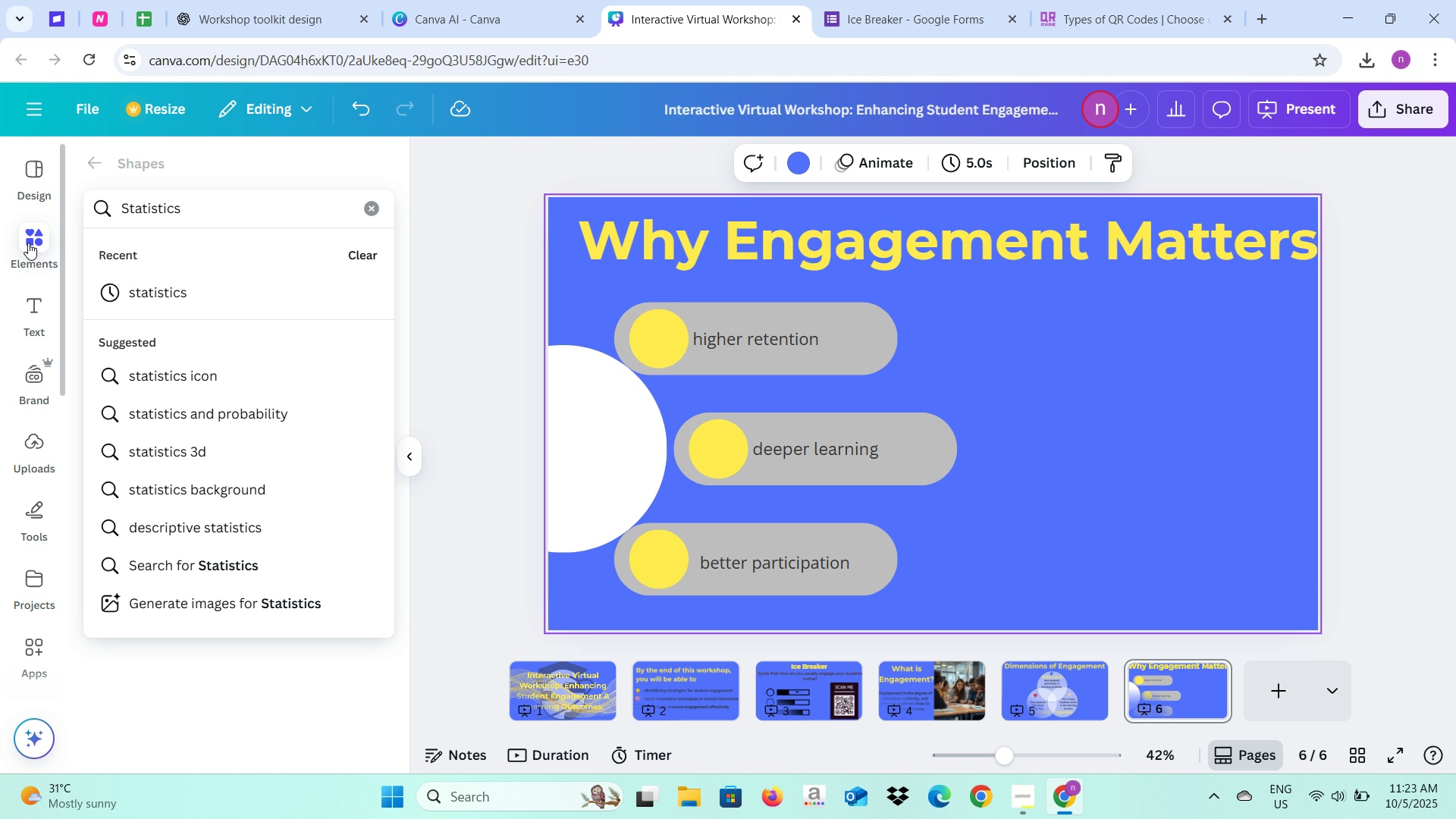 
left_click([28, 243])
 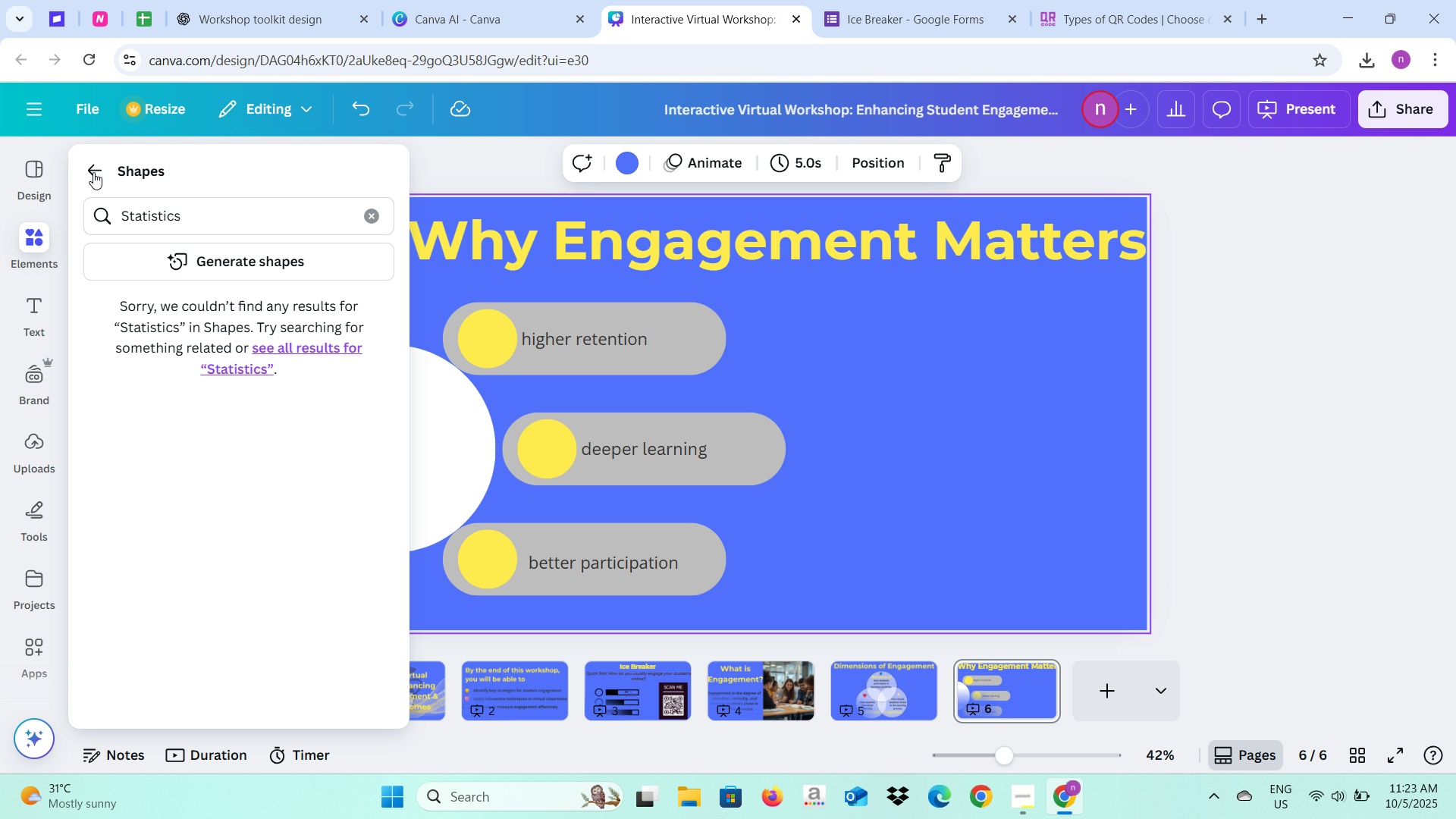 
left_click([93, 172])
 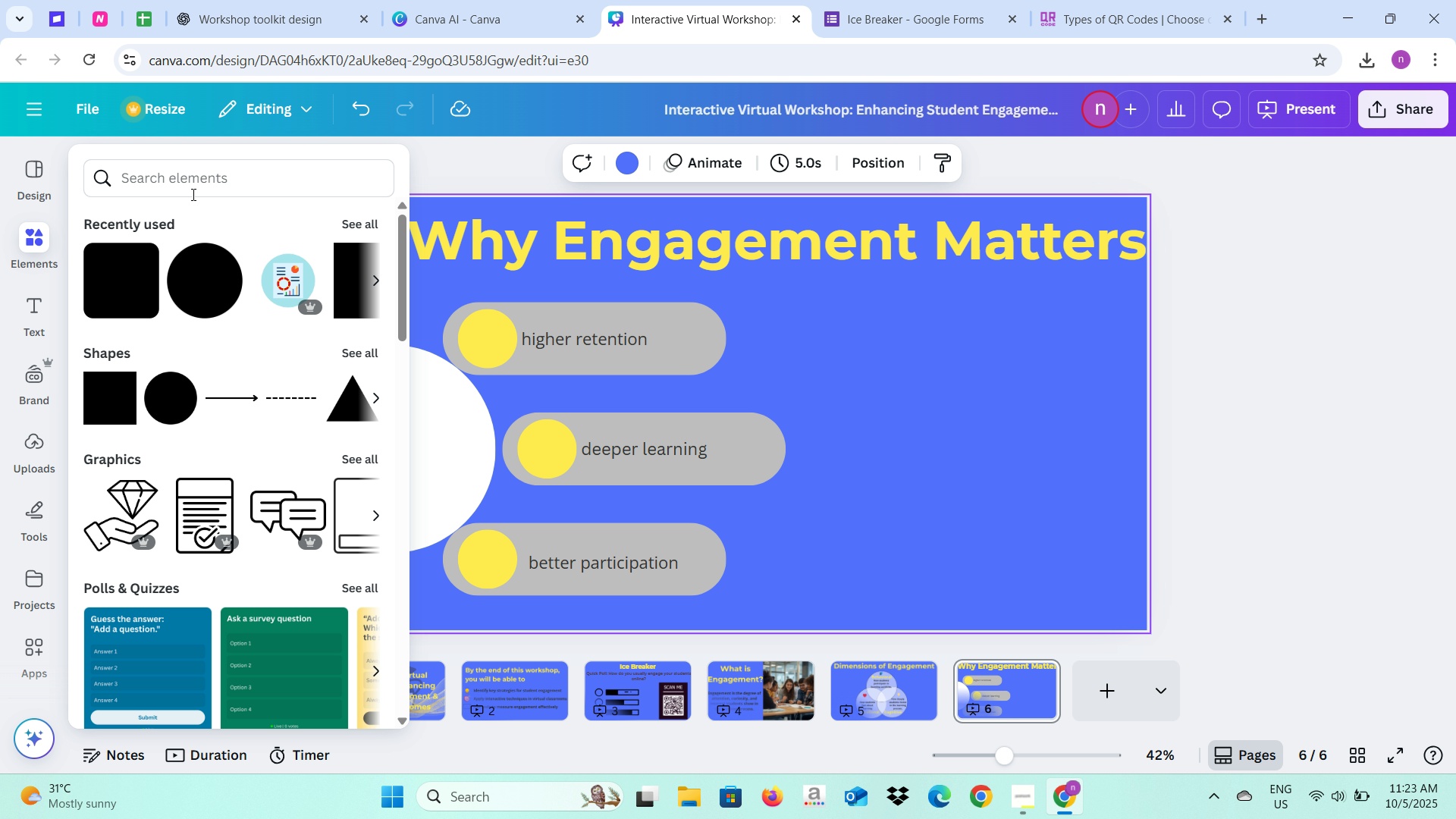 
double_click([192, 194])
 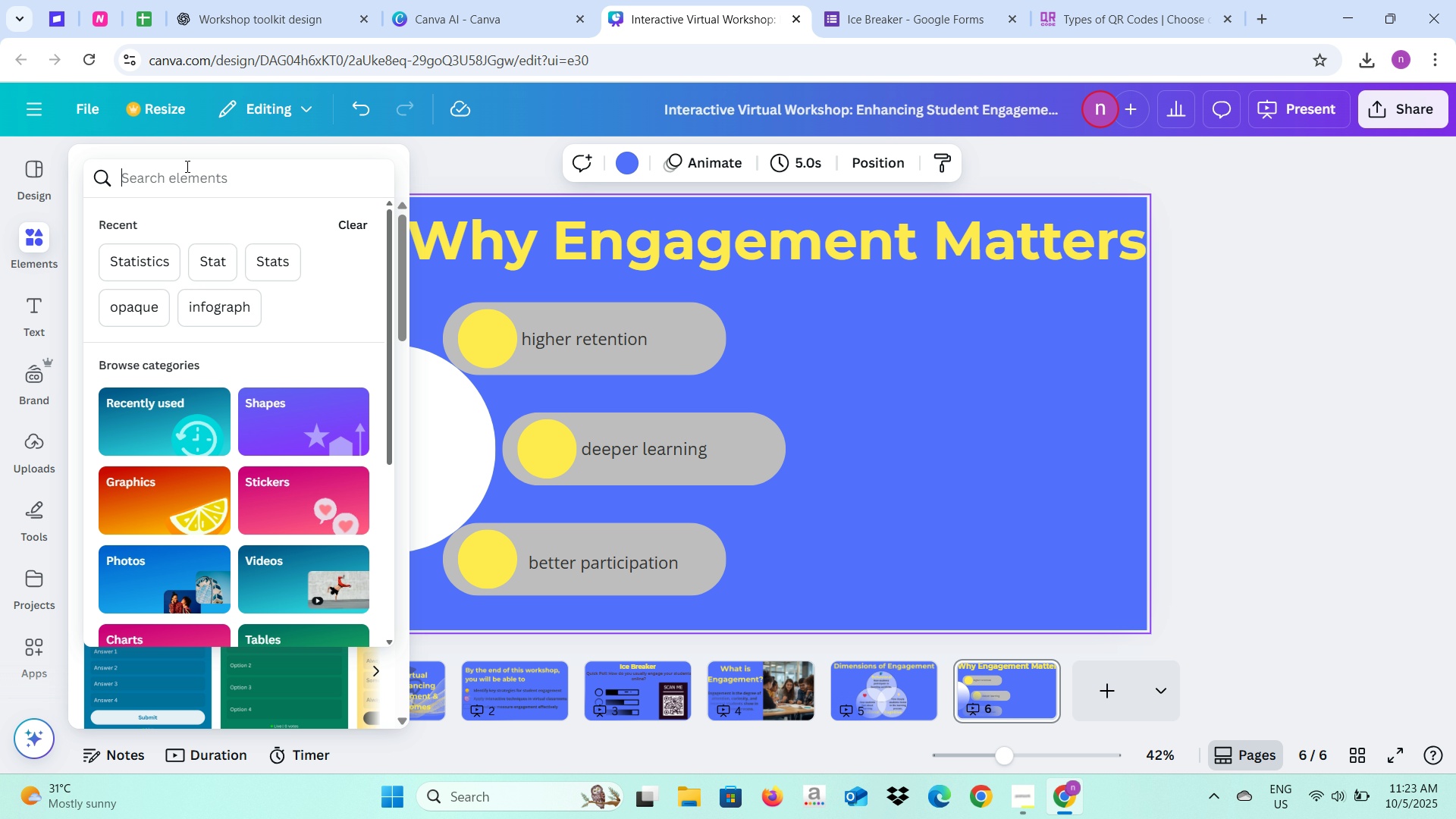 
type(Sy)
key(Backspace)
type(tat)
 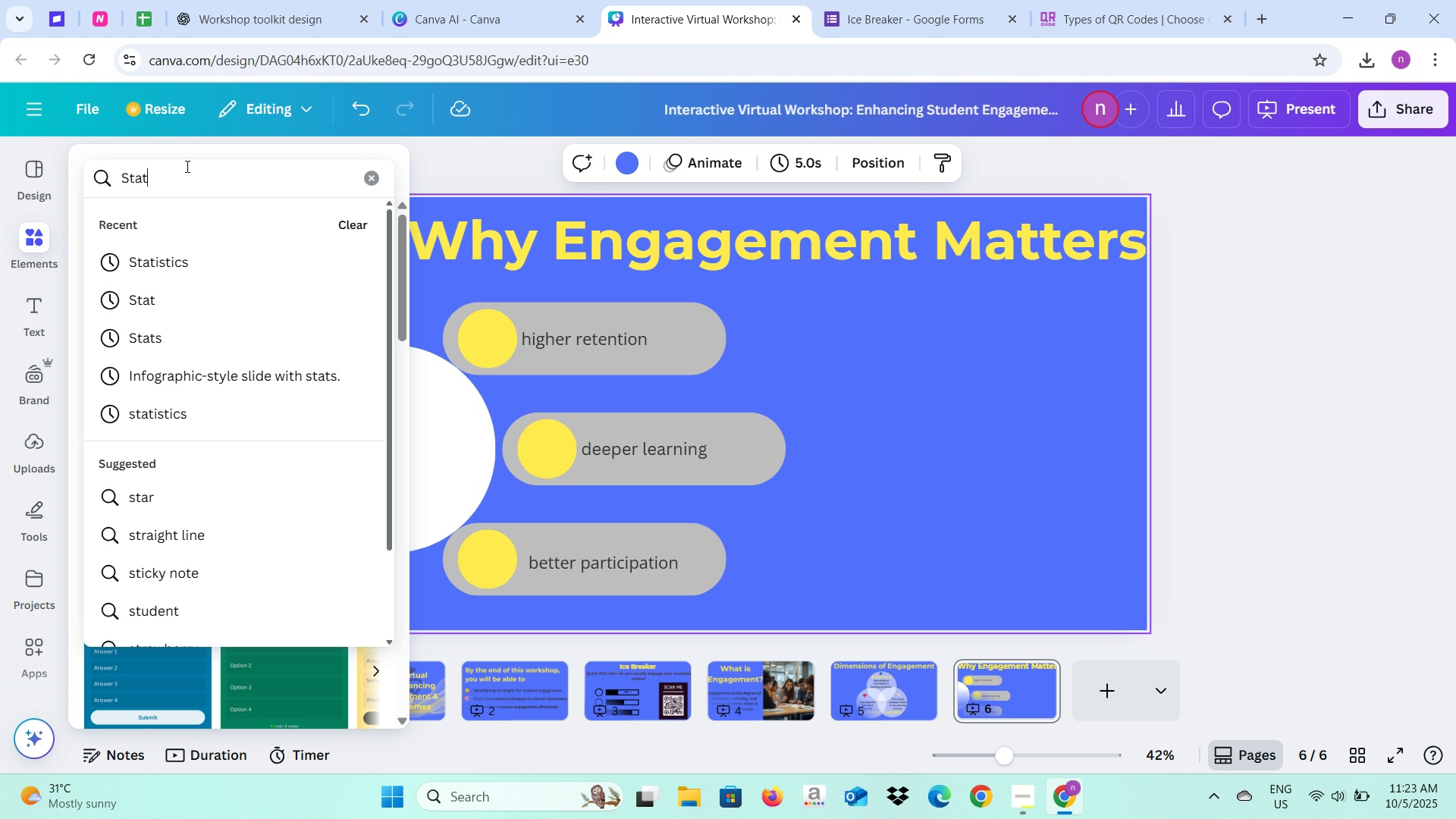 
key(Enter)
 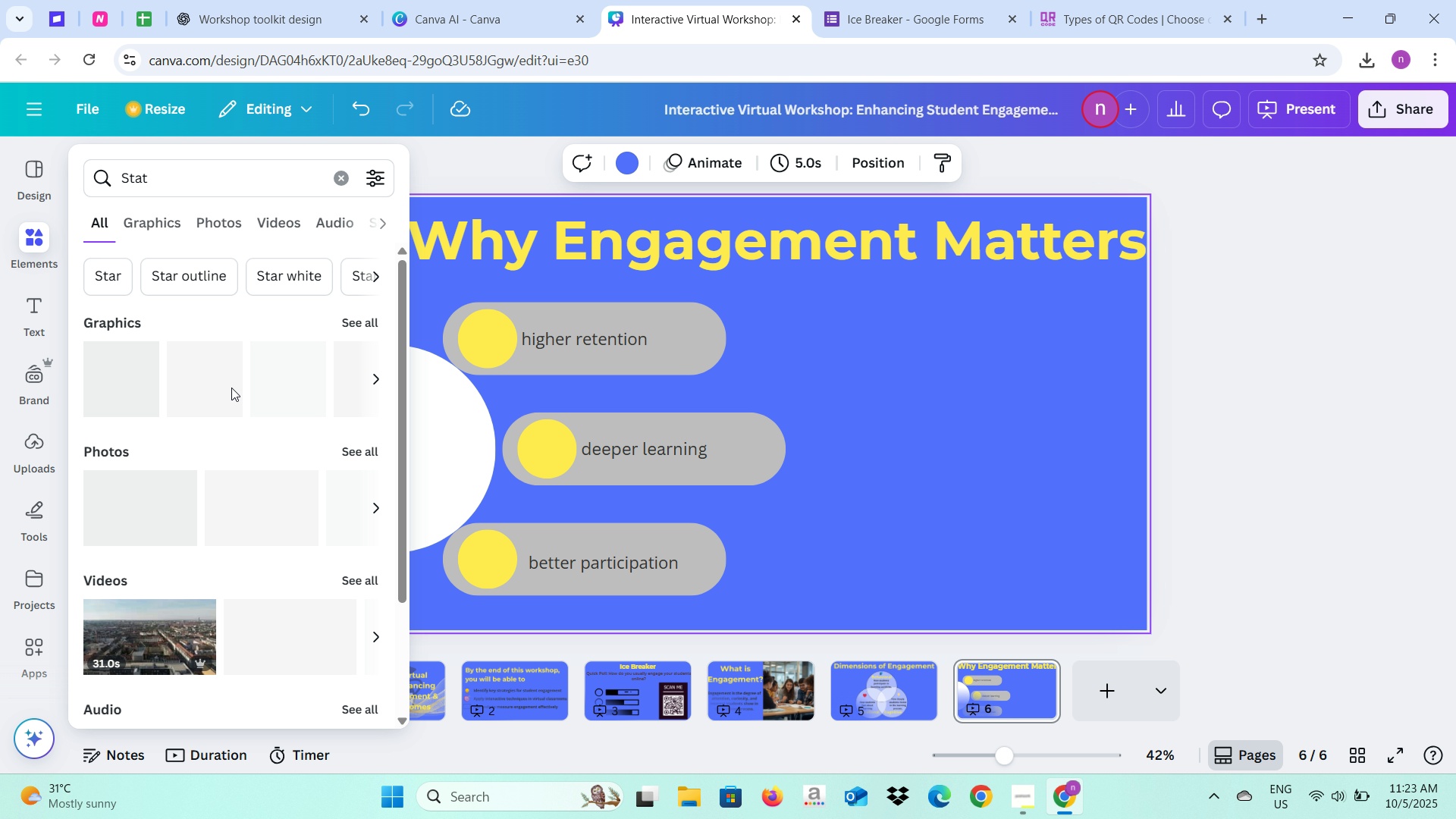 
mouse_move([234, 400])
 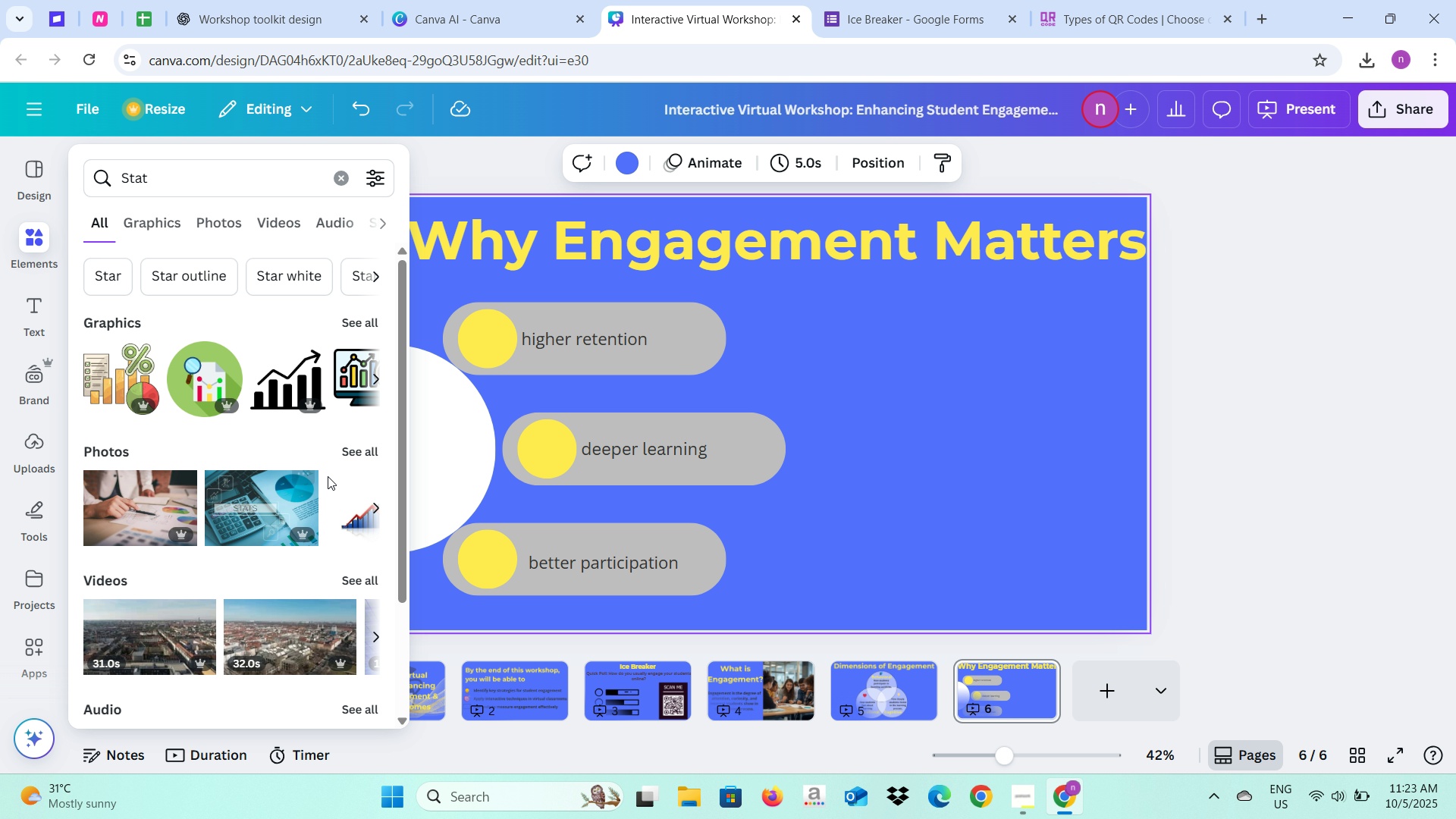 
left_click([375, 374])
 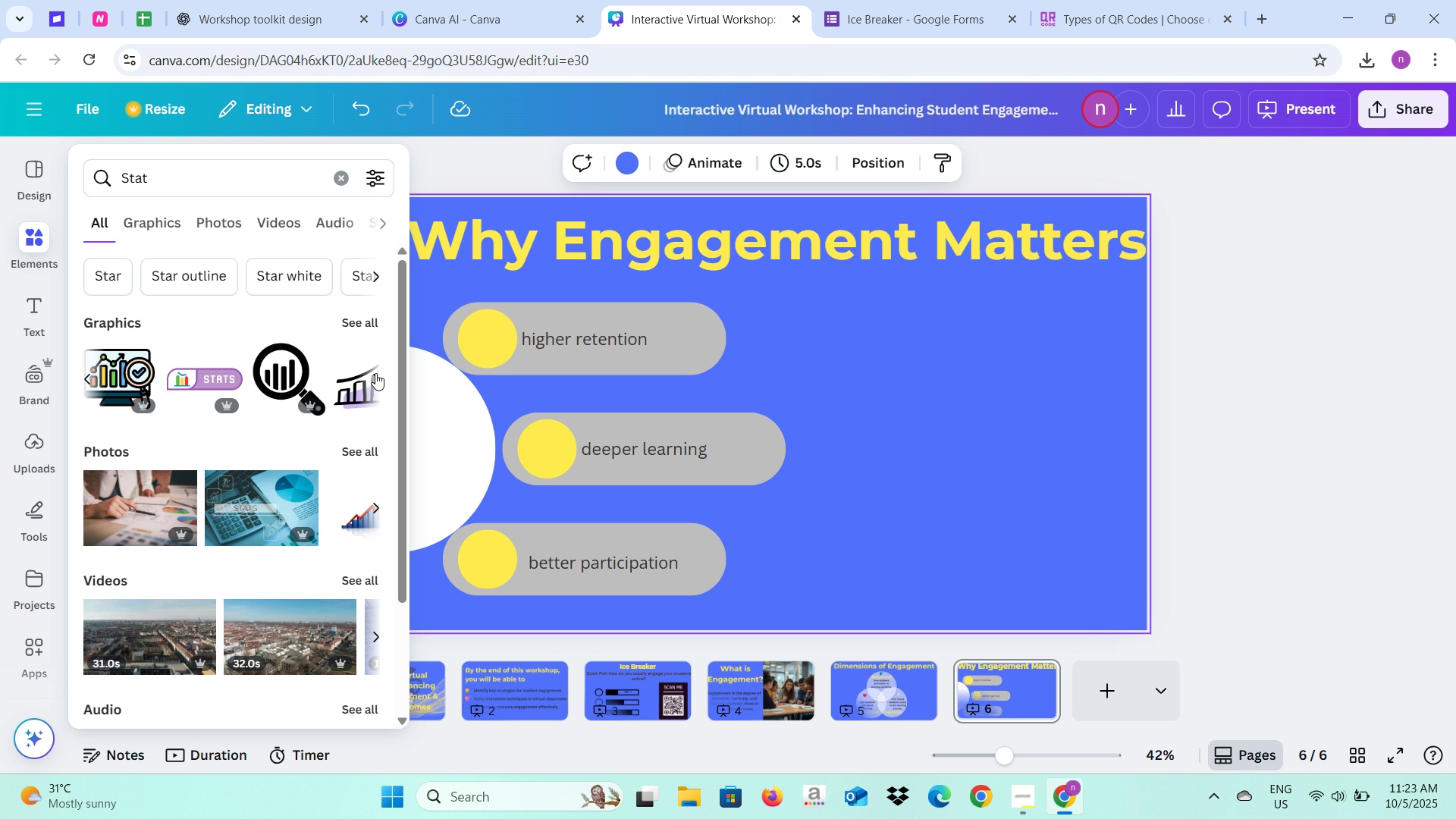 
left_click([375, 373])
 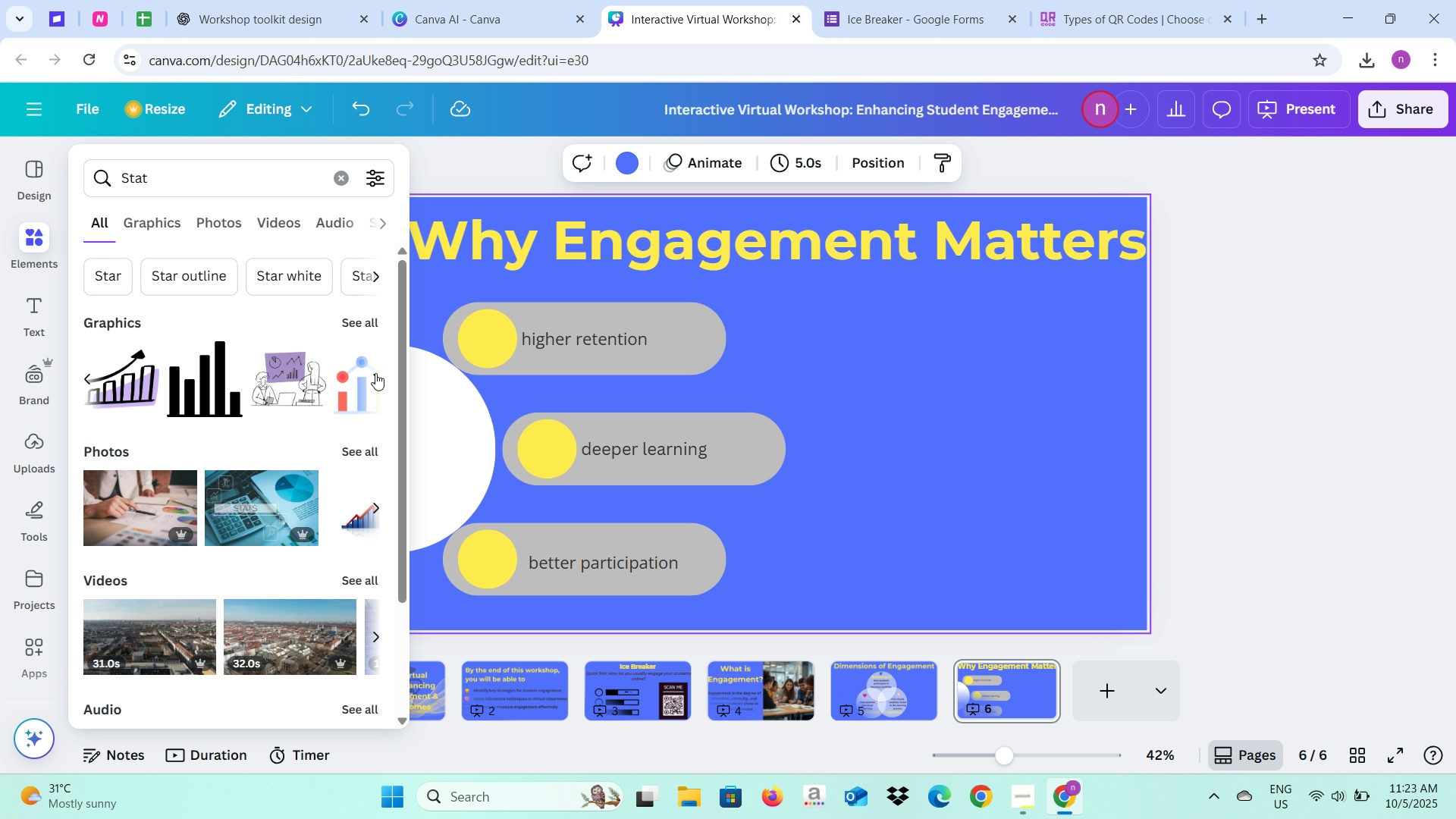 
left_click([375, 373])
 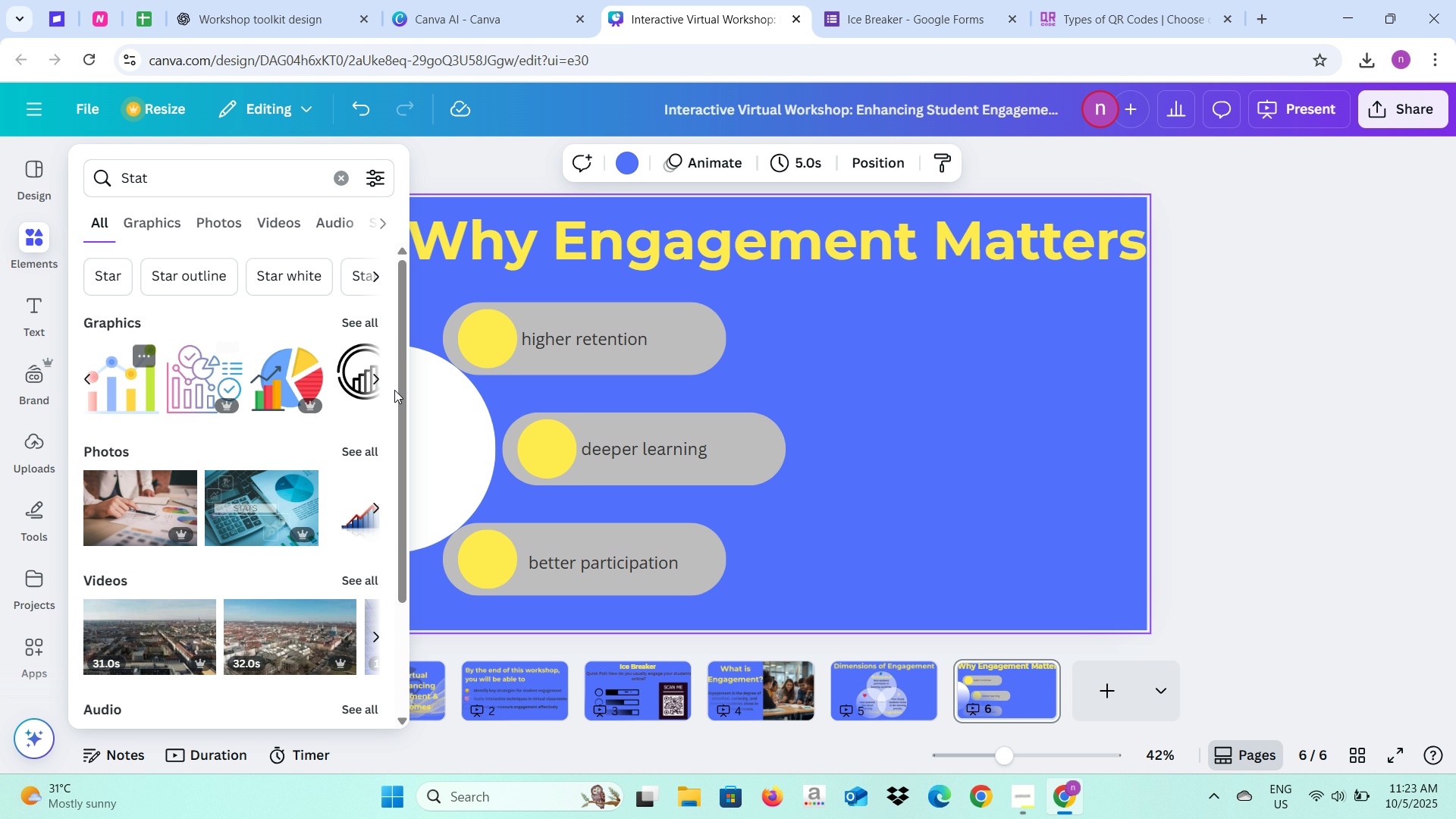 
left_click([278, 388])
 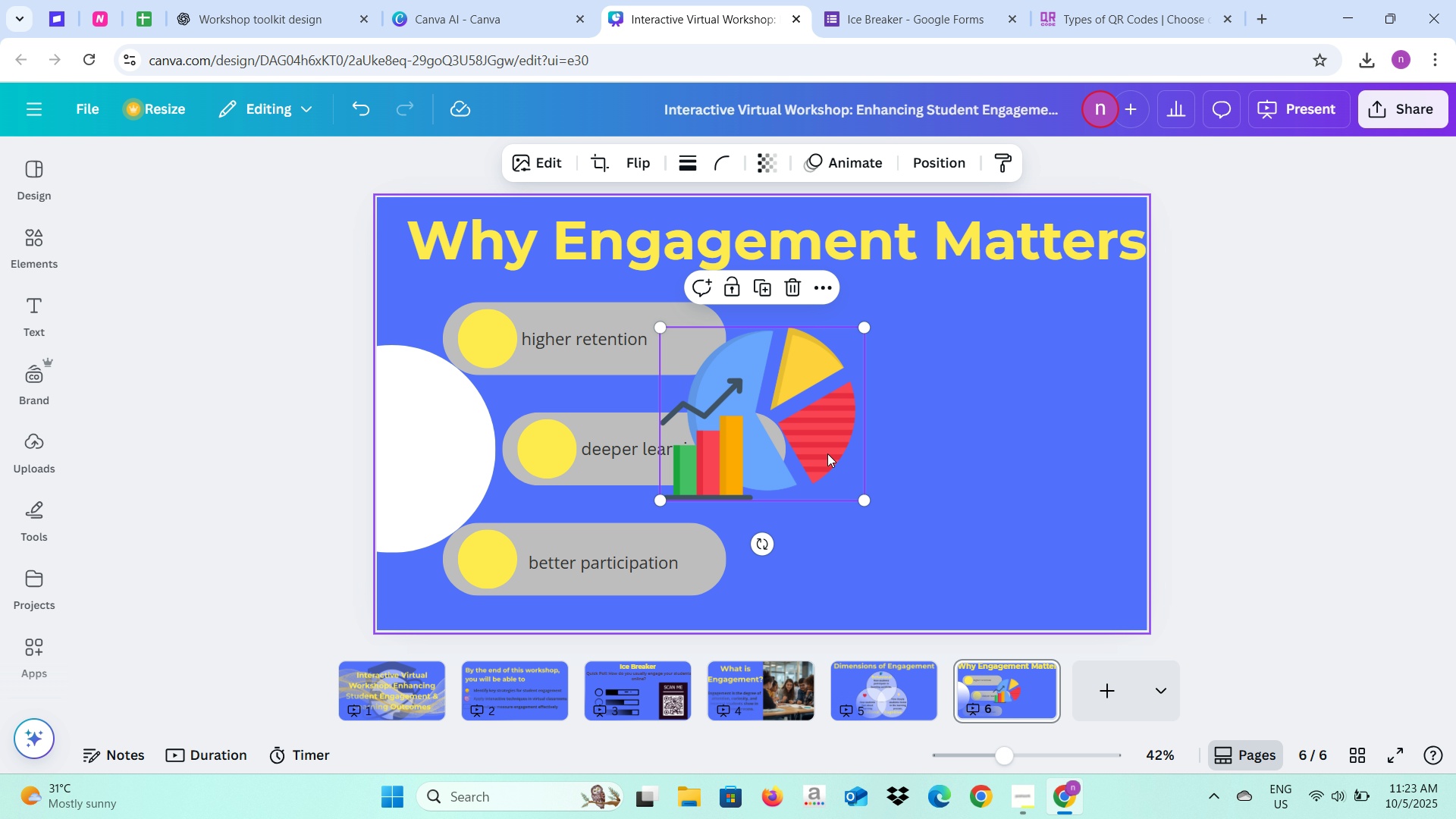 
left_click_drag(start_coordinate=[765, 442], to_coordinate=[902, 423])
 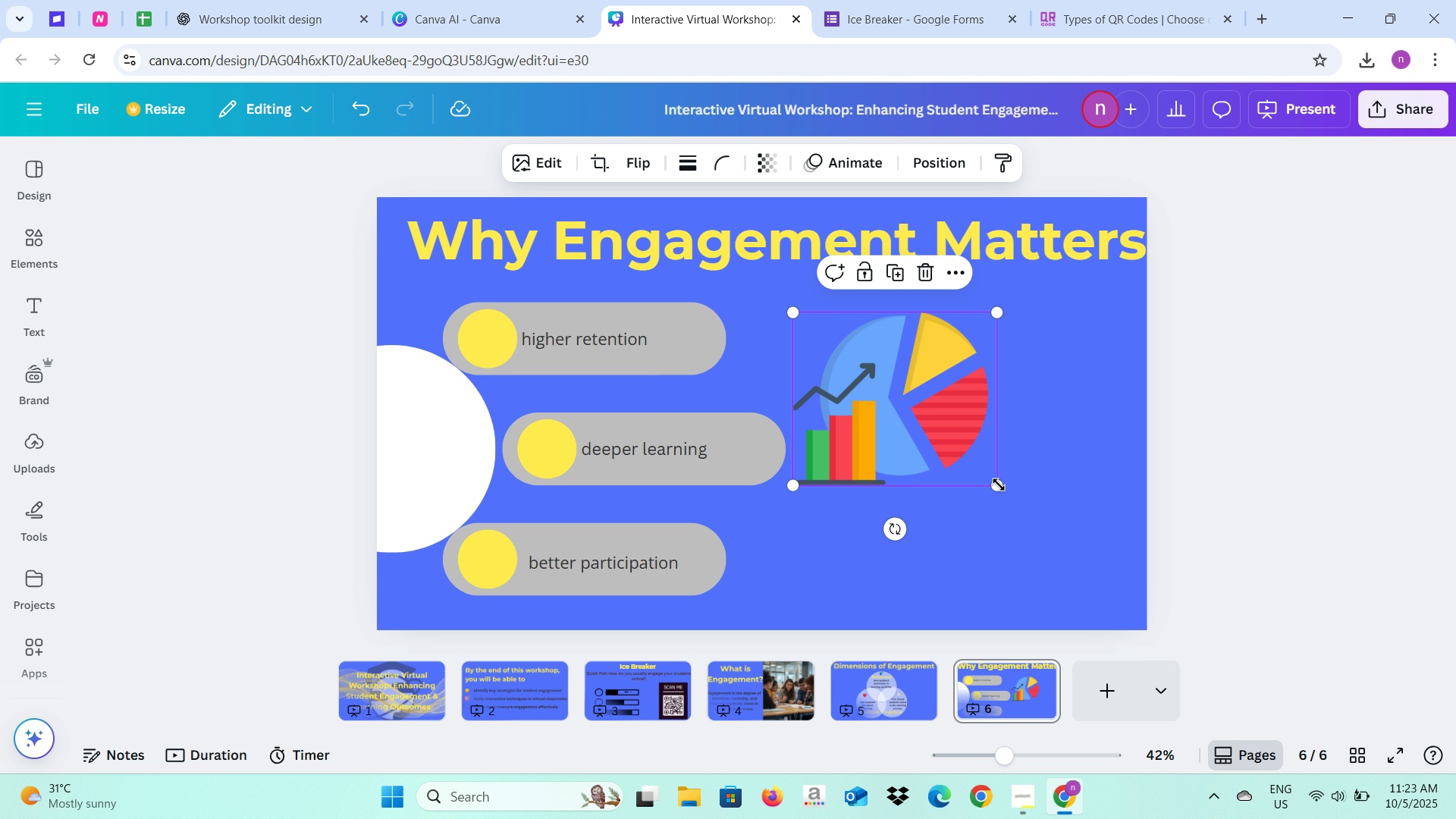 
left_click_drag(start_coordinate=[997, 485], to_coordinate=[1090, 573])
 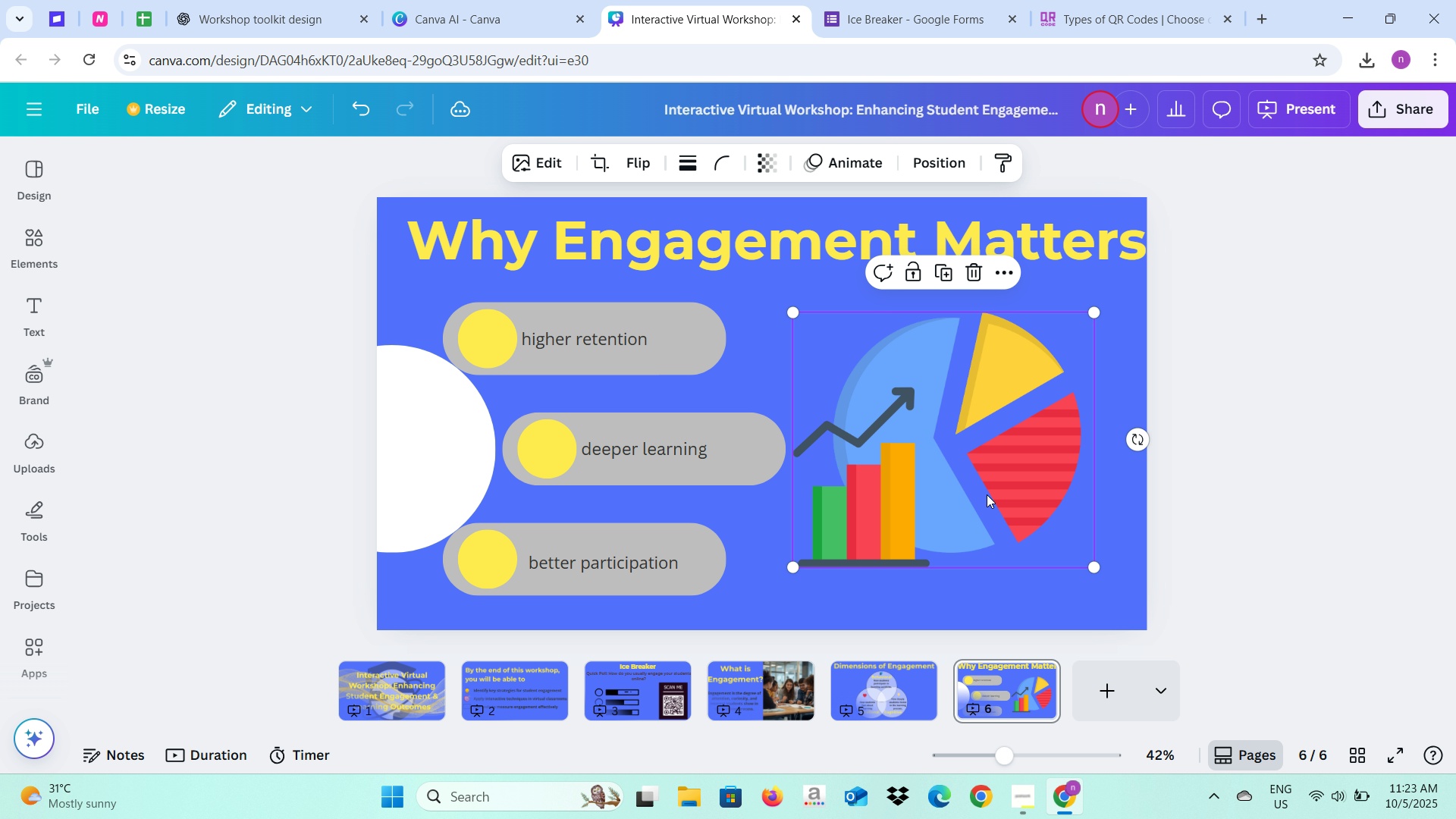 
left_click_drag(start_coordinate=[986, 494], to_coordinate=[992, 504])
 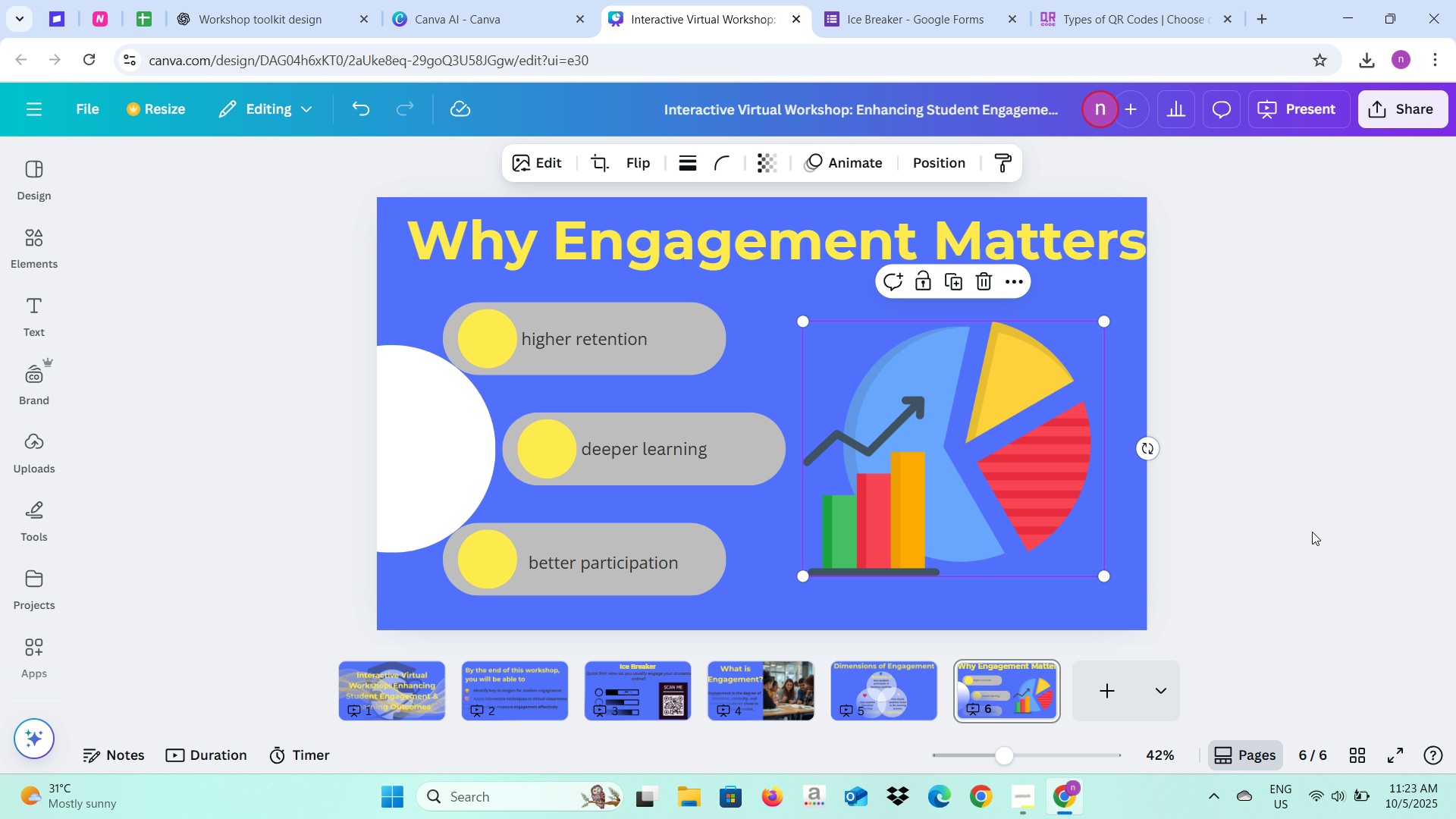 
left_click([1312, 532])
 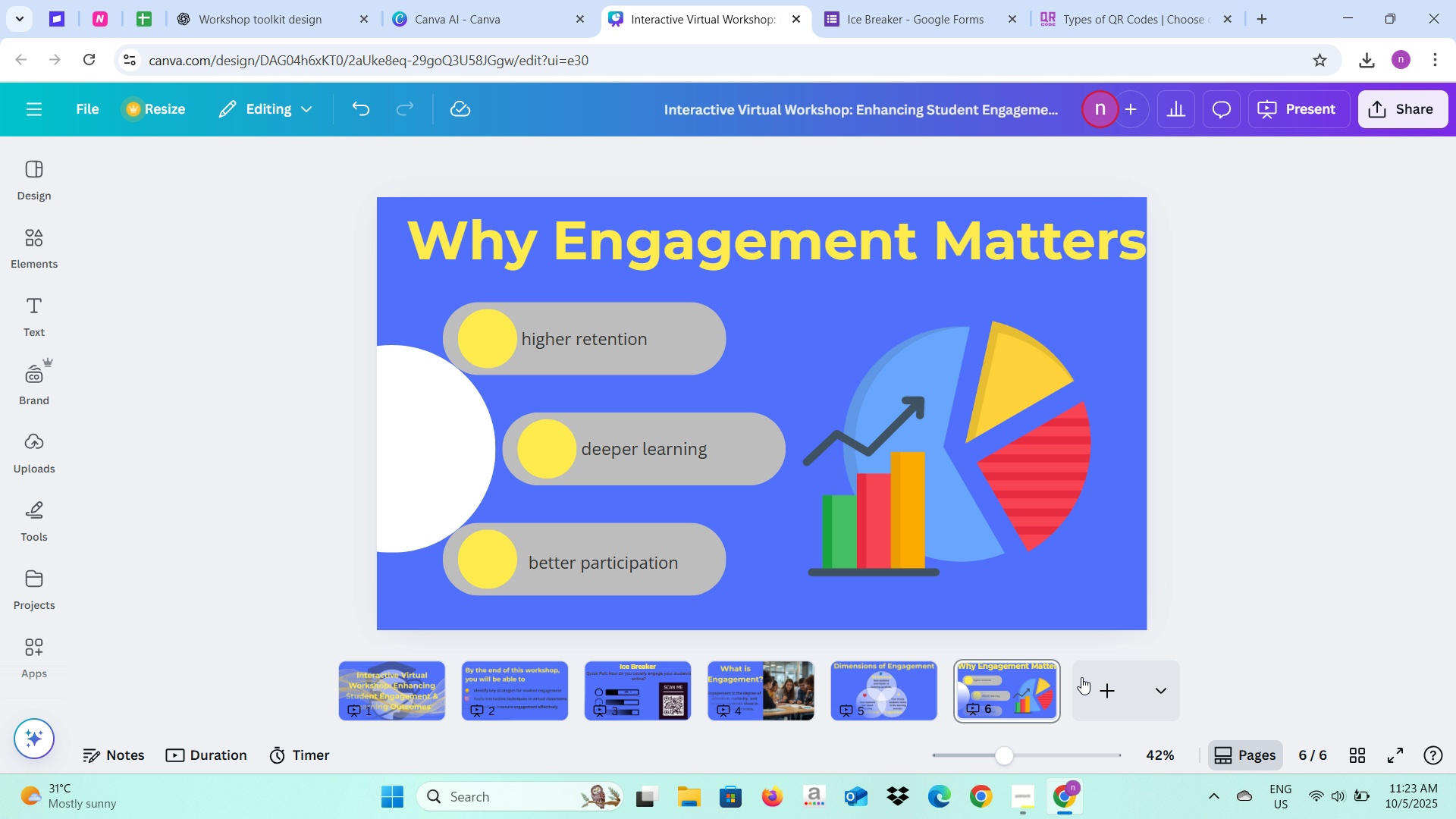 
left_click([1082, 683])